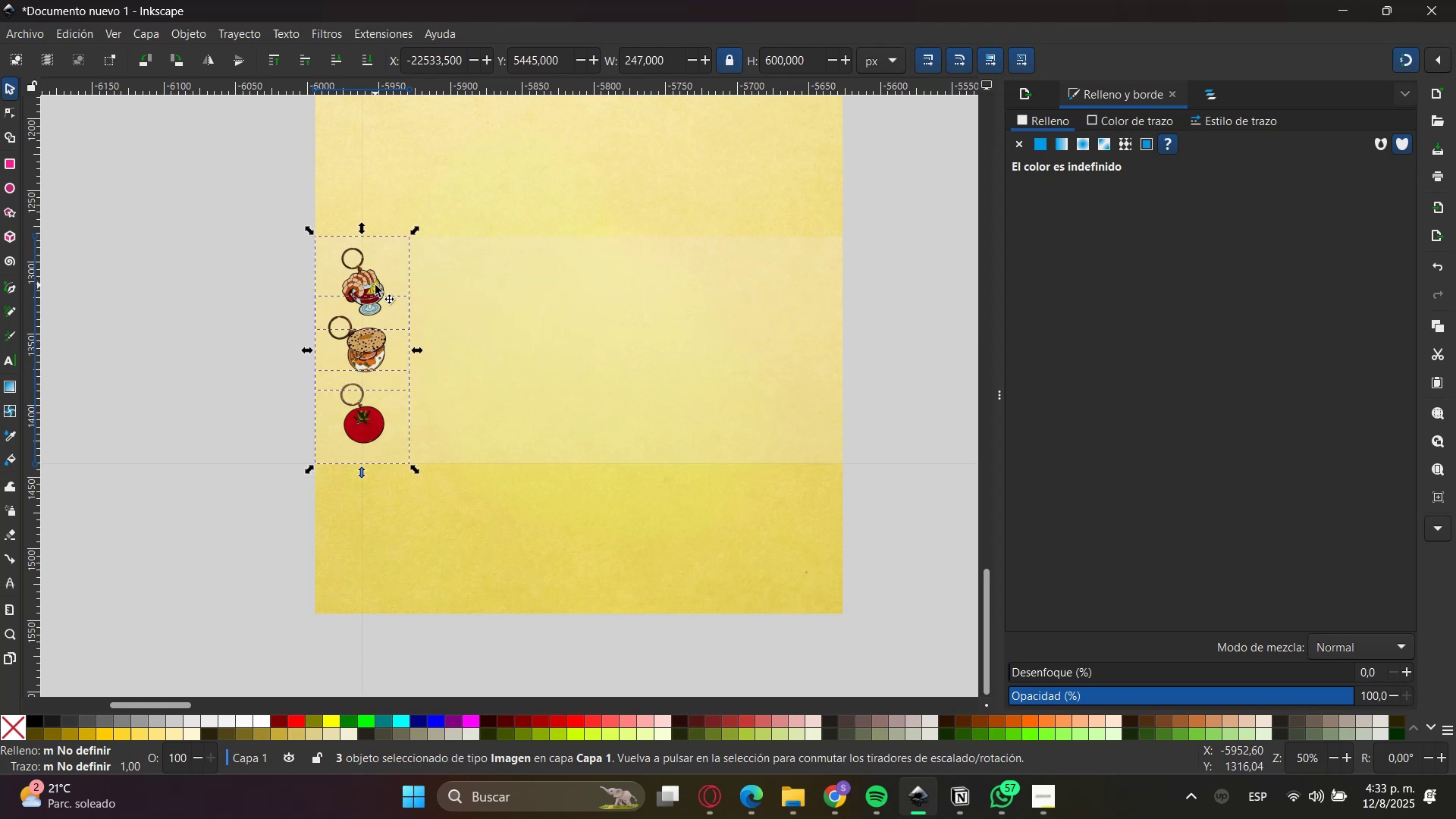 
key(Control+C)
 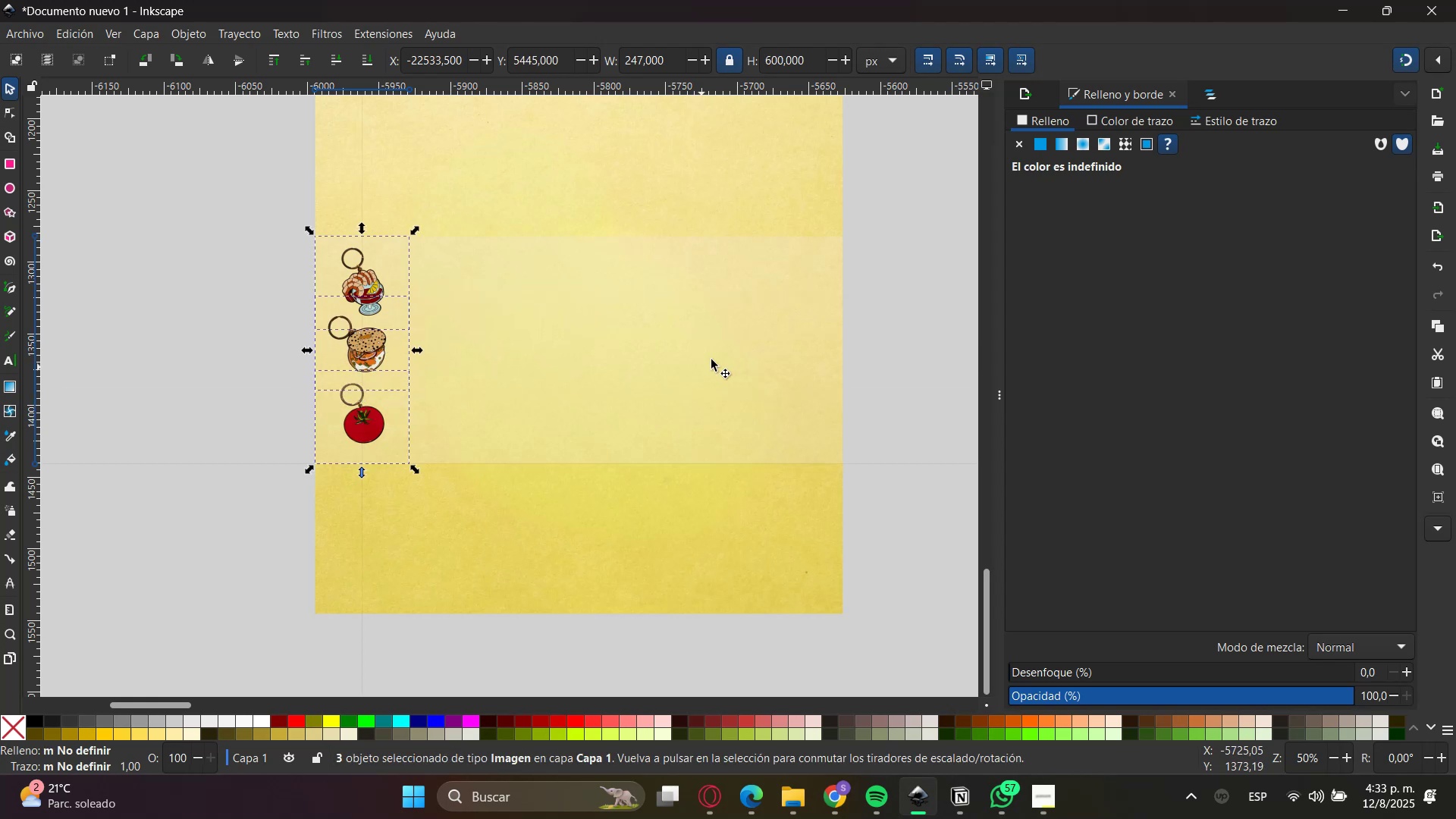 
key(Control+V)
 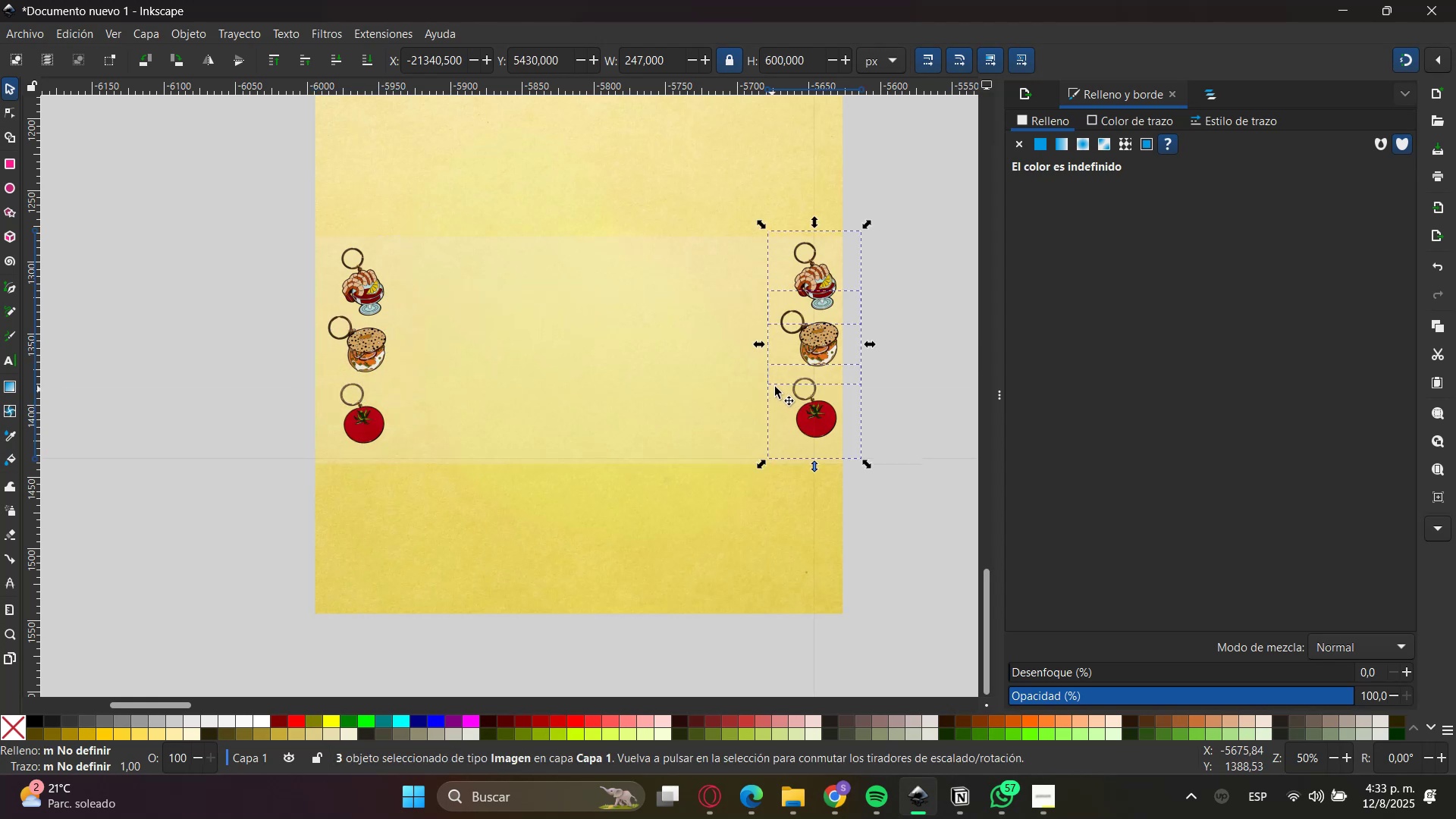 
left_click_drag(start_coordinate=[817, 353], to_coordinate=[797, 355])
 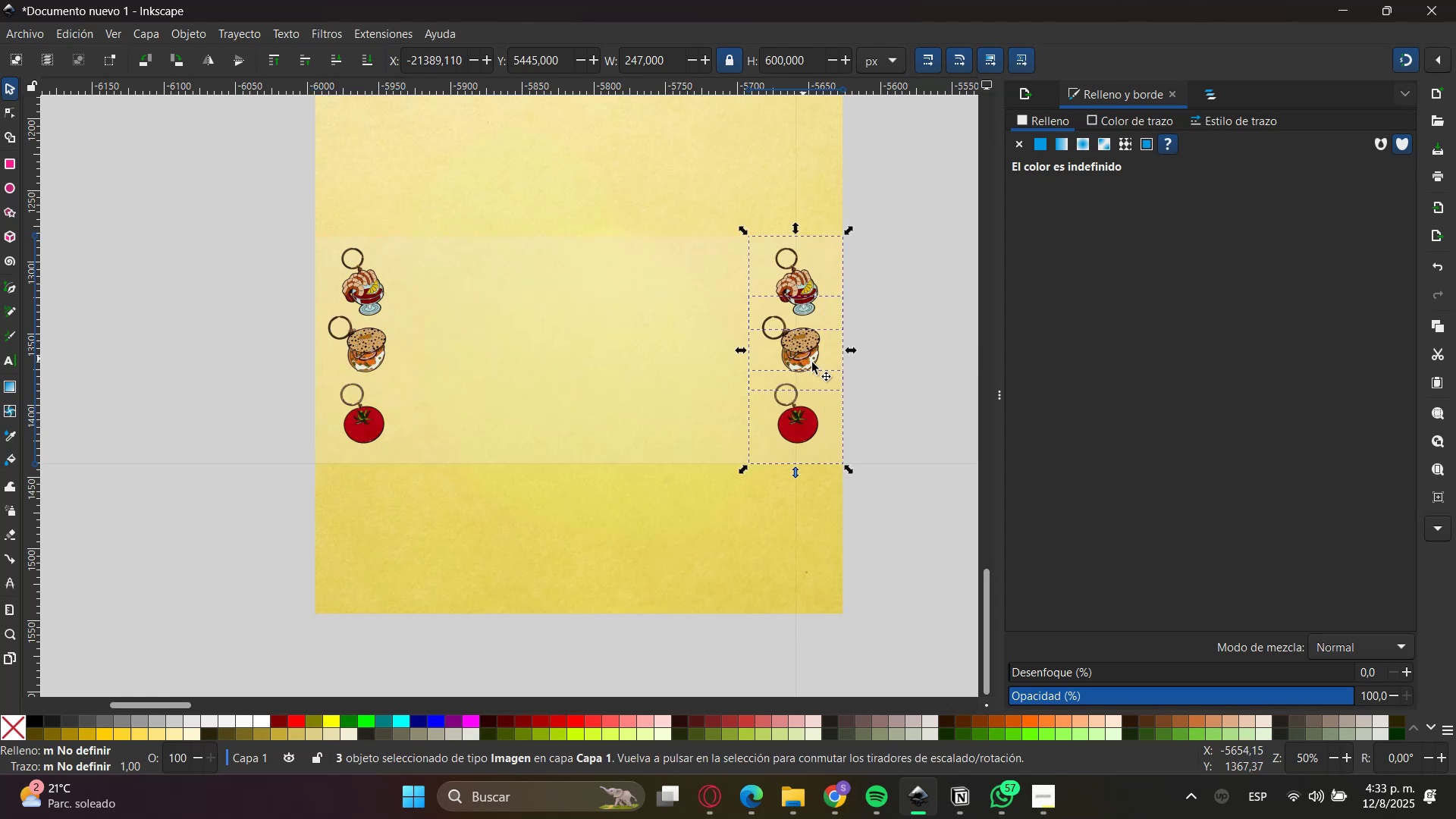 
left_click([915, 377])
 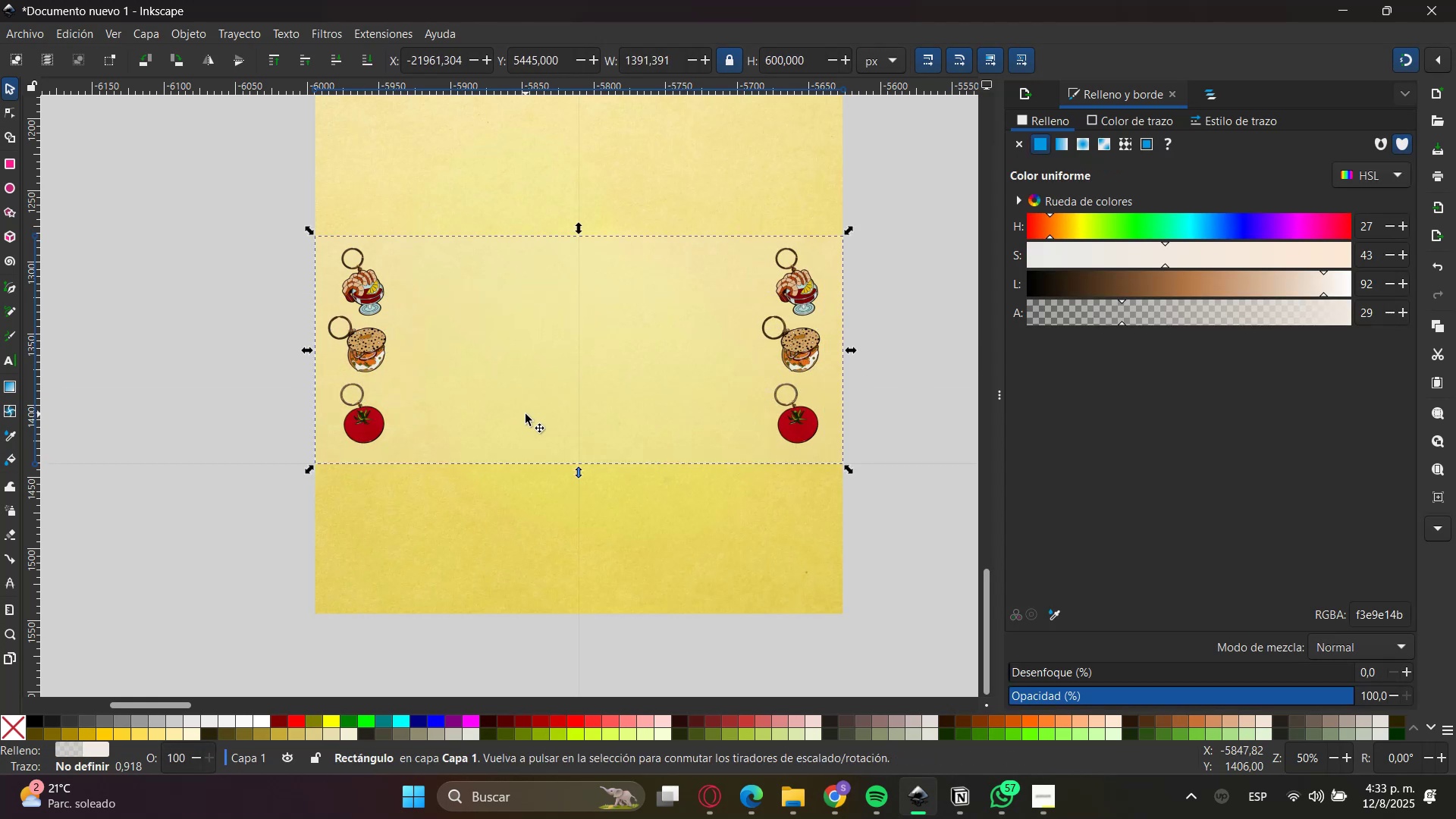 
left_click_drag(start_coordinate=[1100, 312], to_coordinate=[947, 310])
 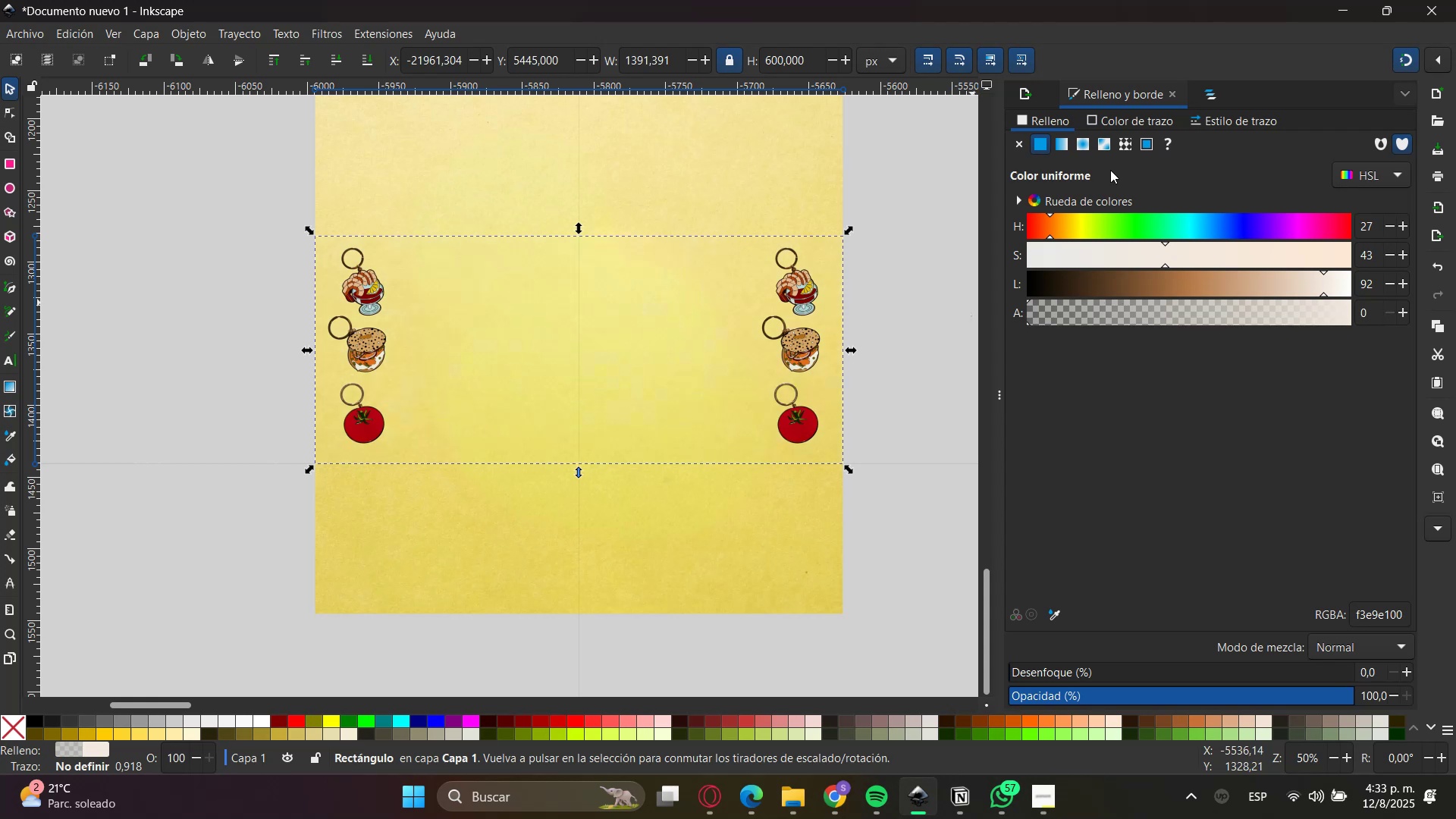 
left_click_drag(start_coordinate=[1041, 97], to_coordinate=[1036, 97])
 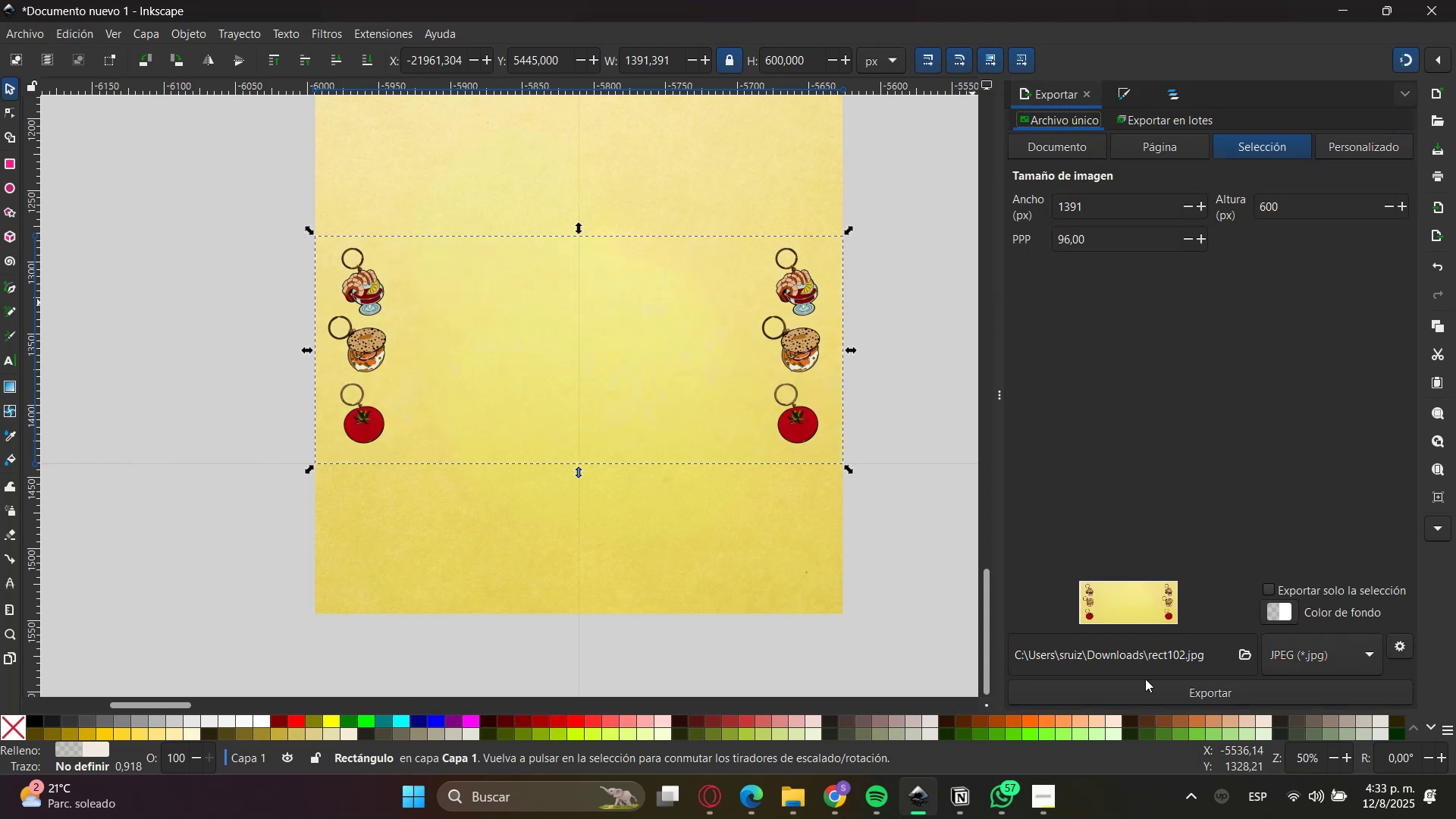 
left_click([1156, 688])
 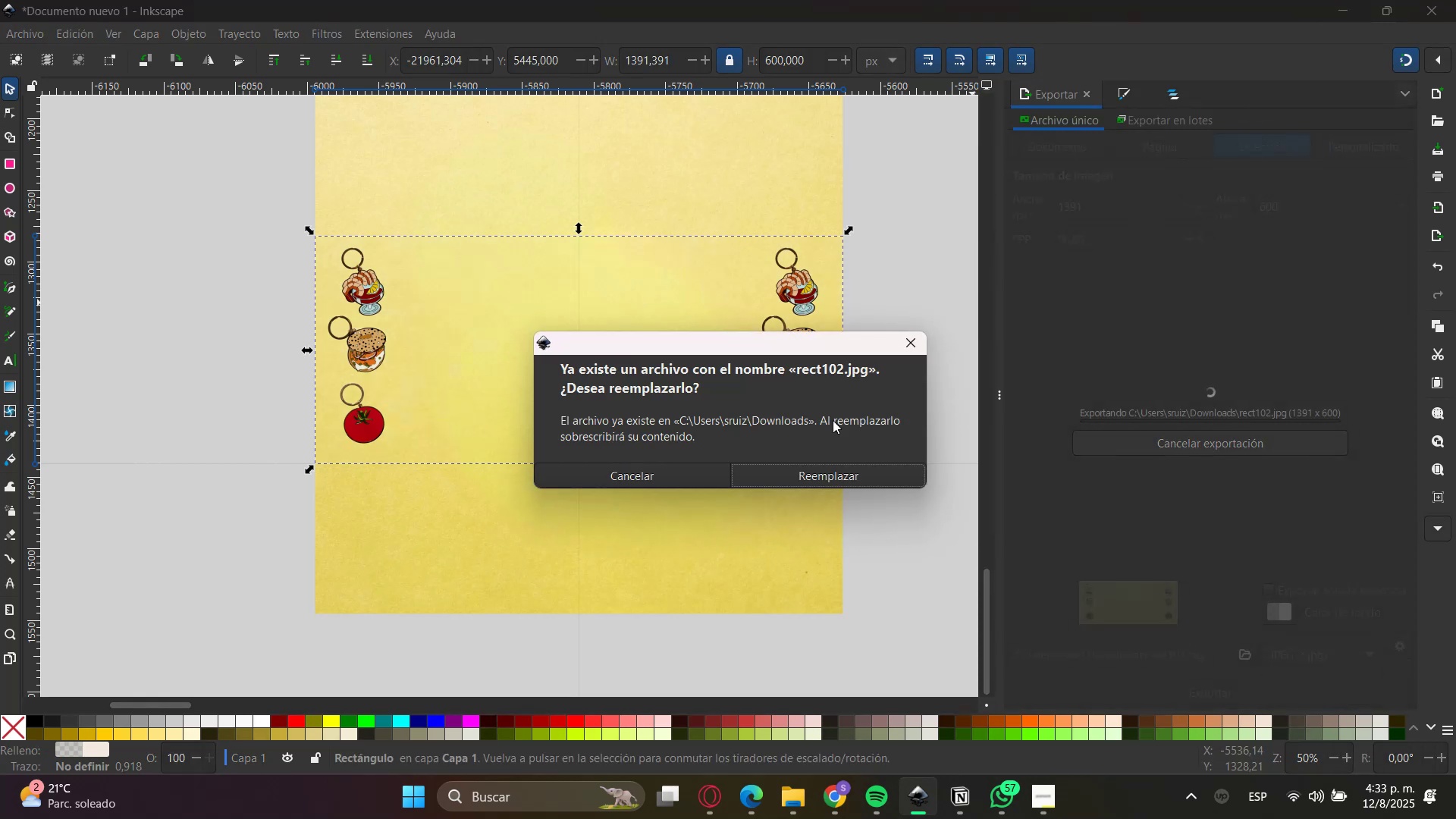 
left_click([652, 474])
 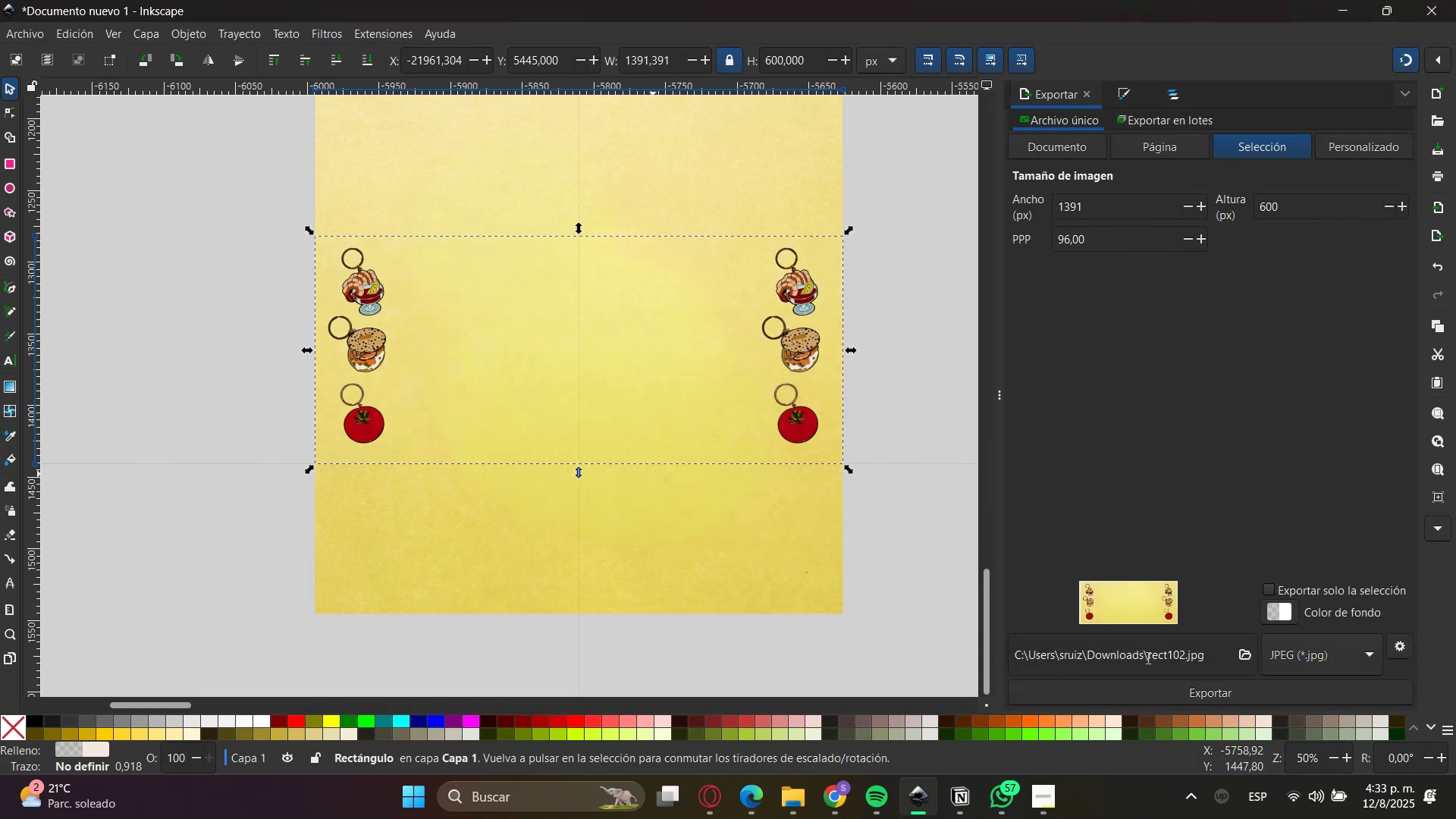 
left_click([1159, 657])
 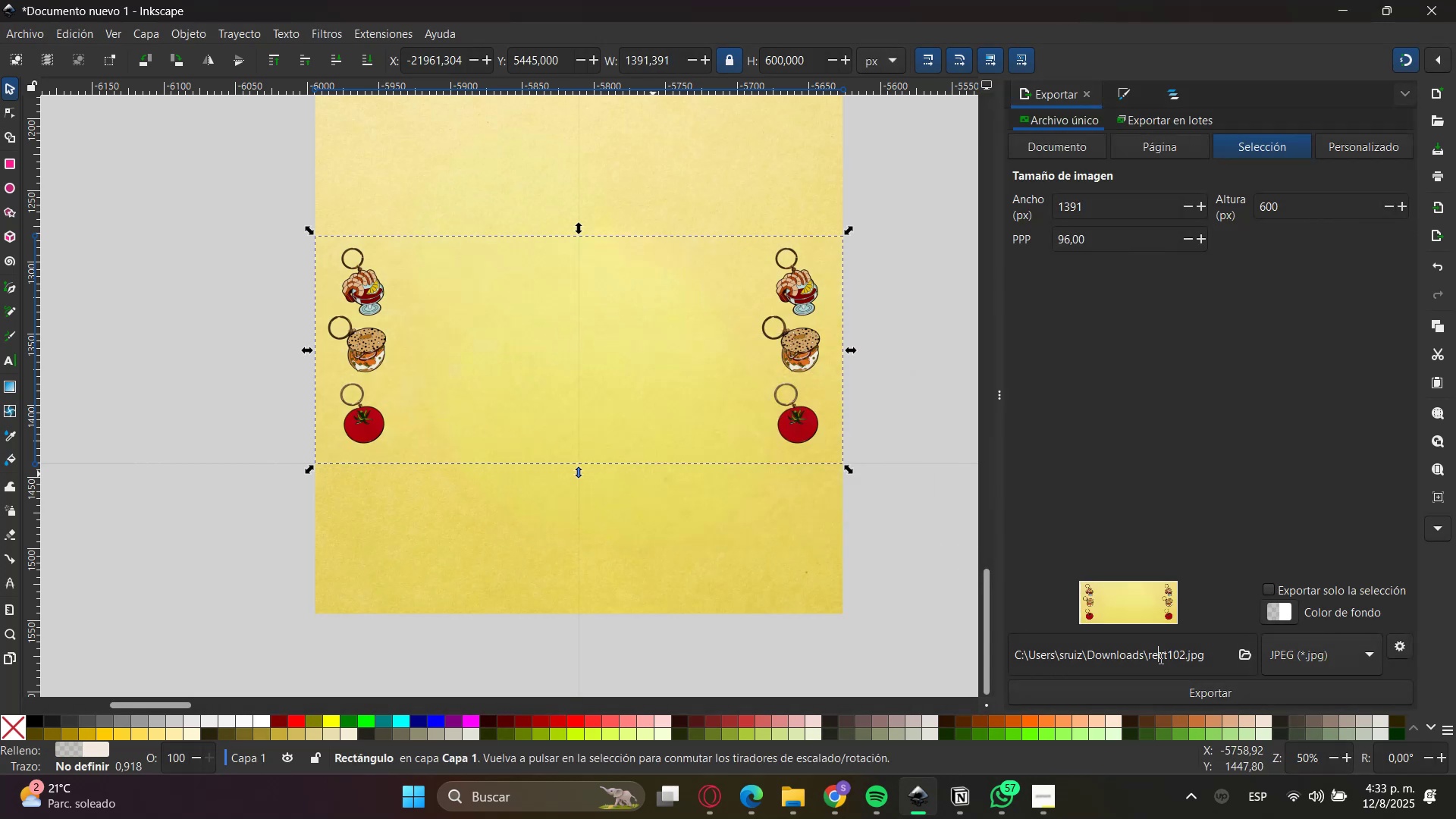 
key(2)
 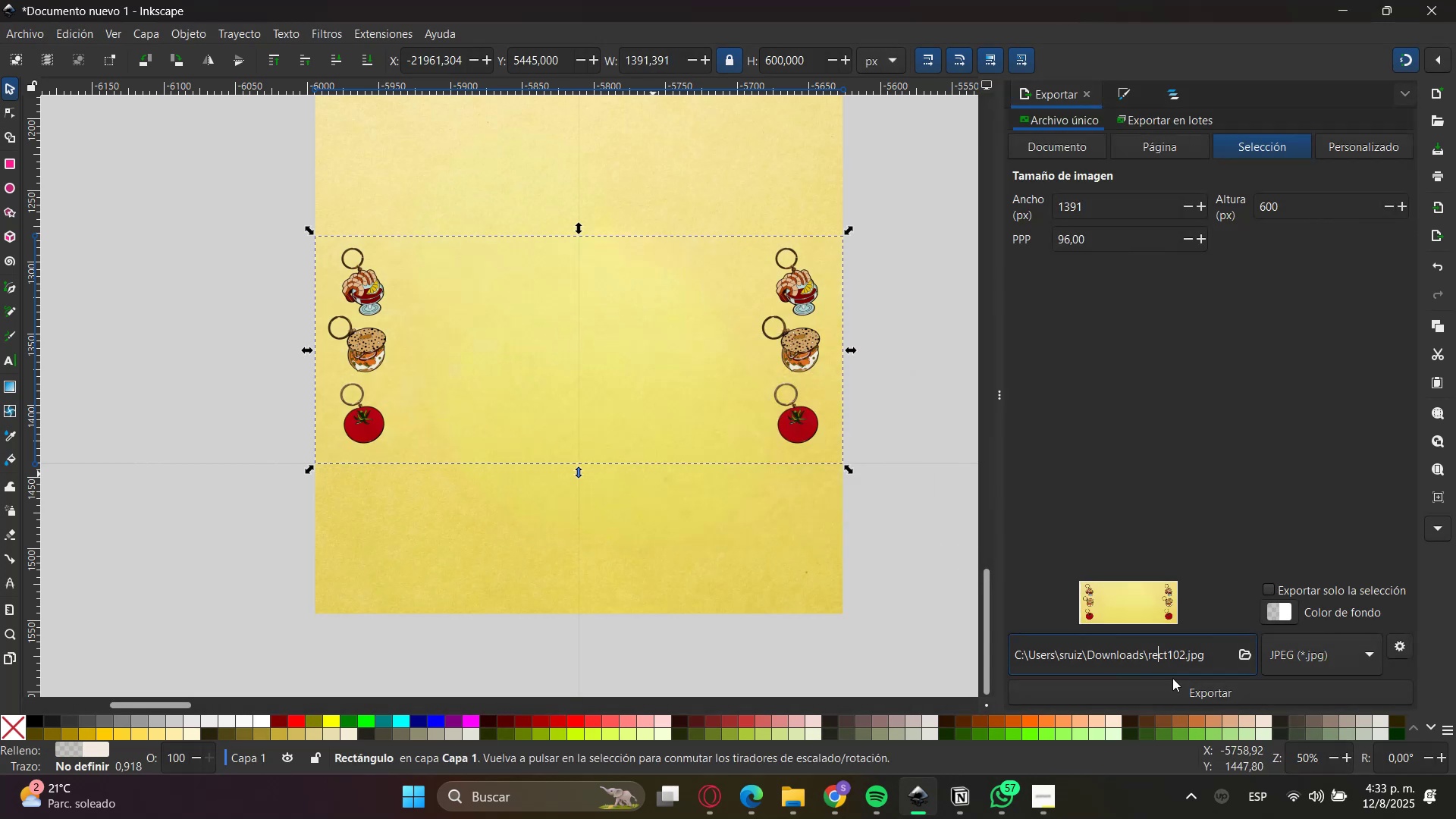 
double_click([1177, 689])
 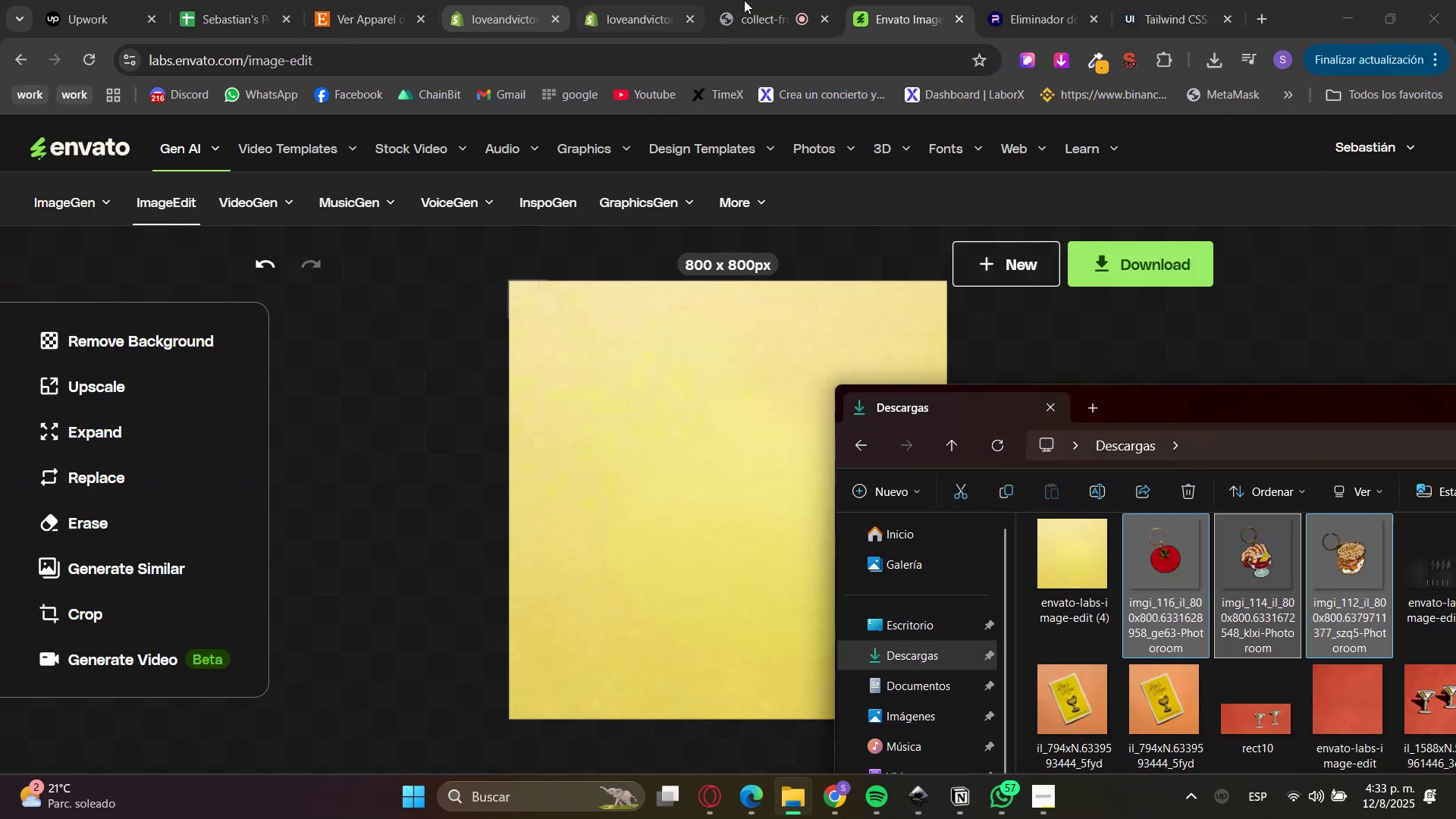 
triple_click([507, 0])
 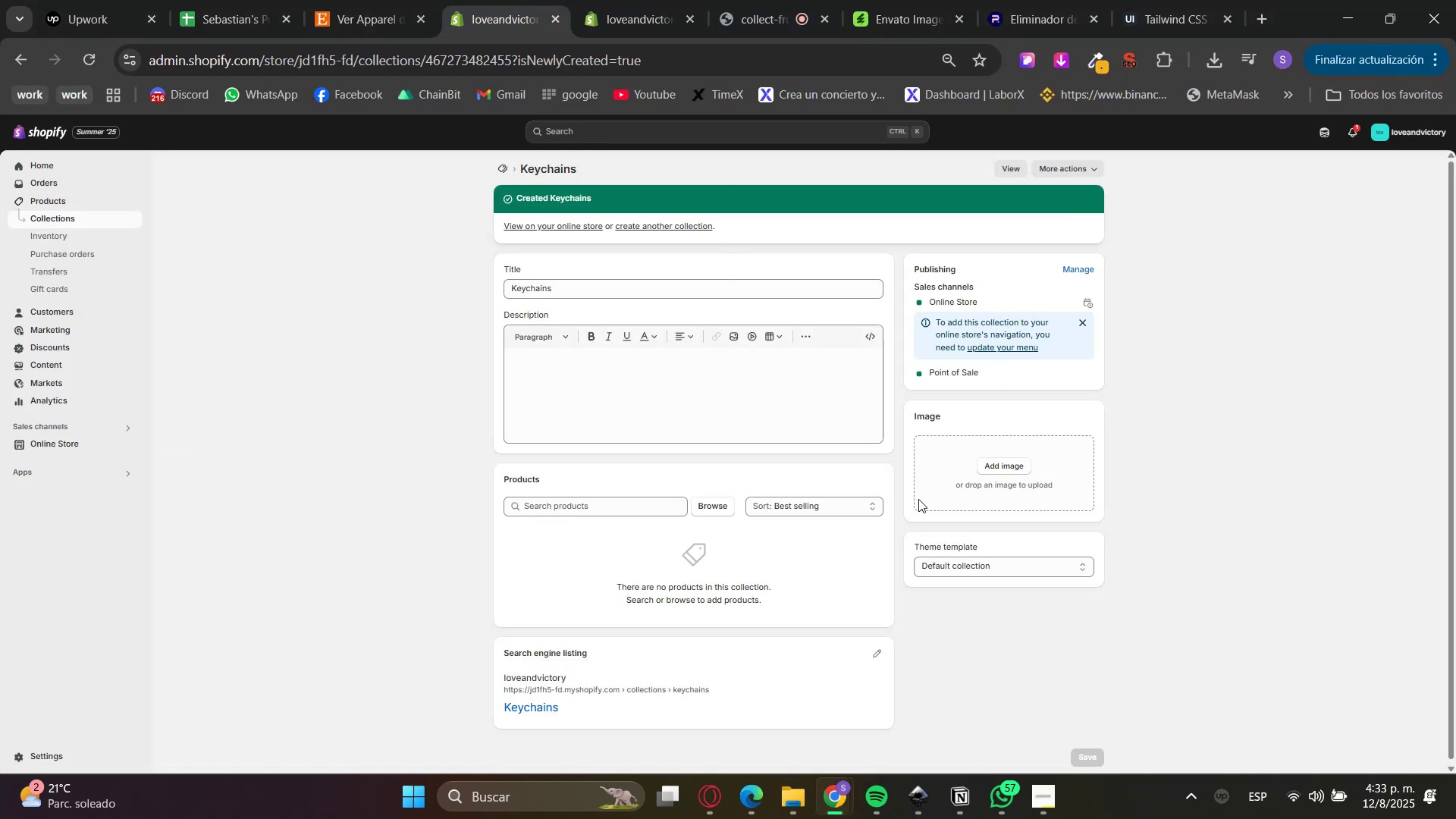 
left_click([1013, 457])
 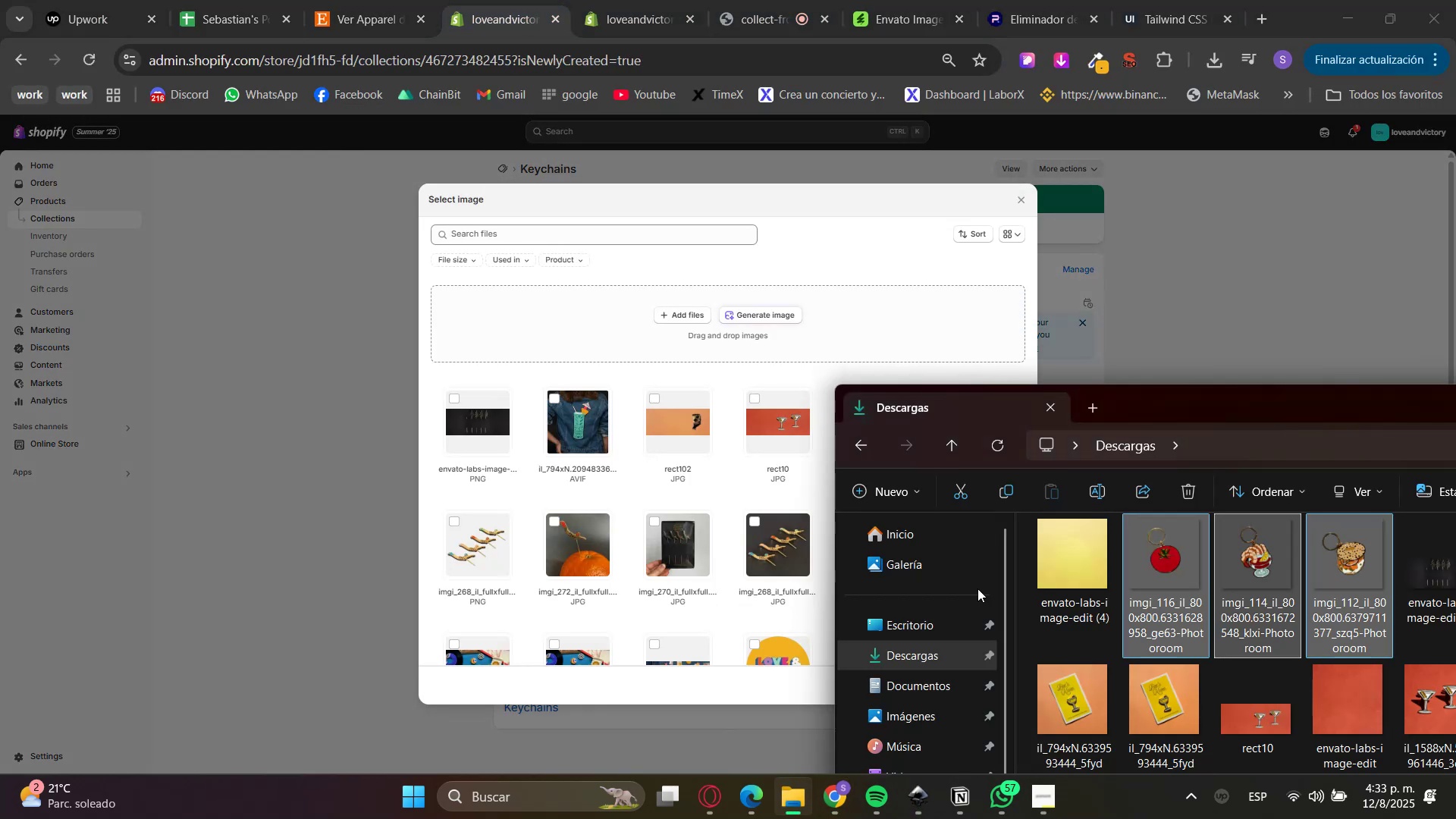 
left_click([919, 661])
 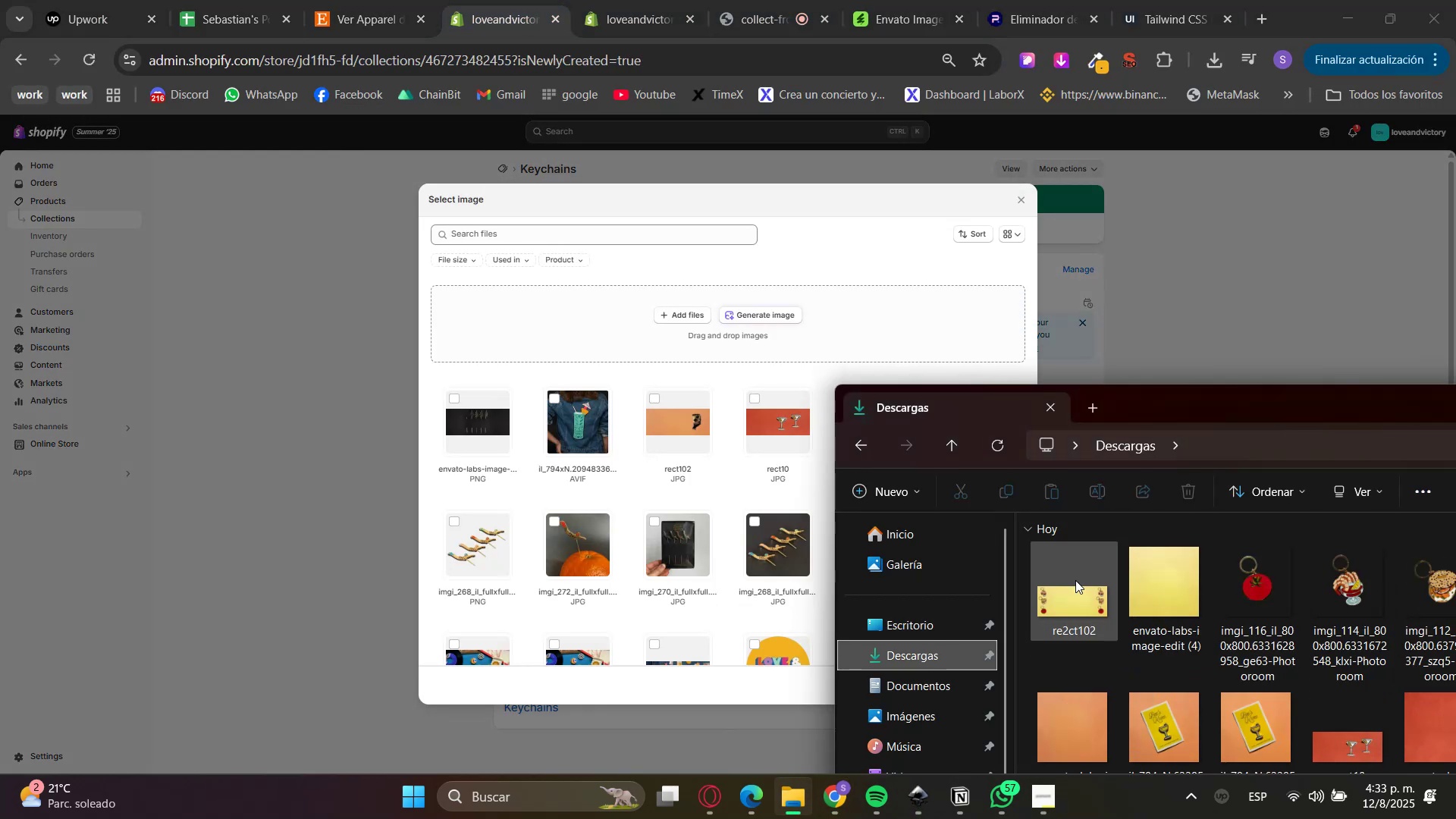 
left_click_drag(start_coordinate=[1081, 617], to_coordinate=[690, 548])
 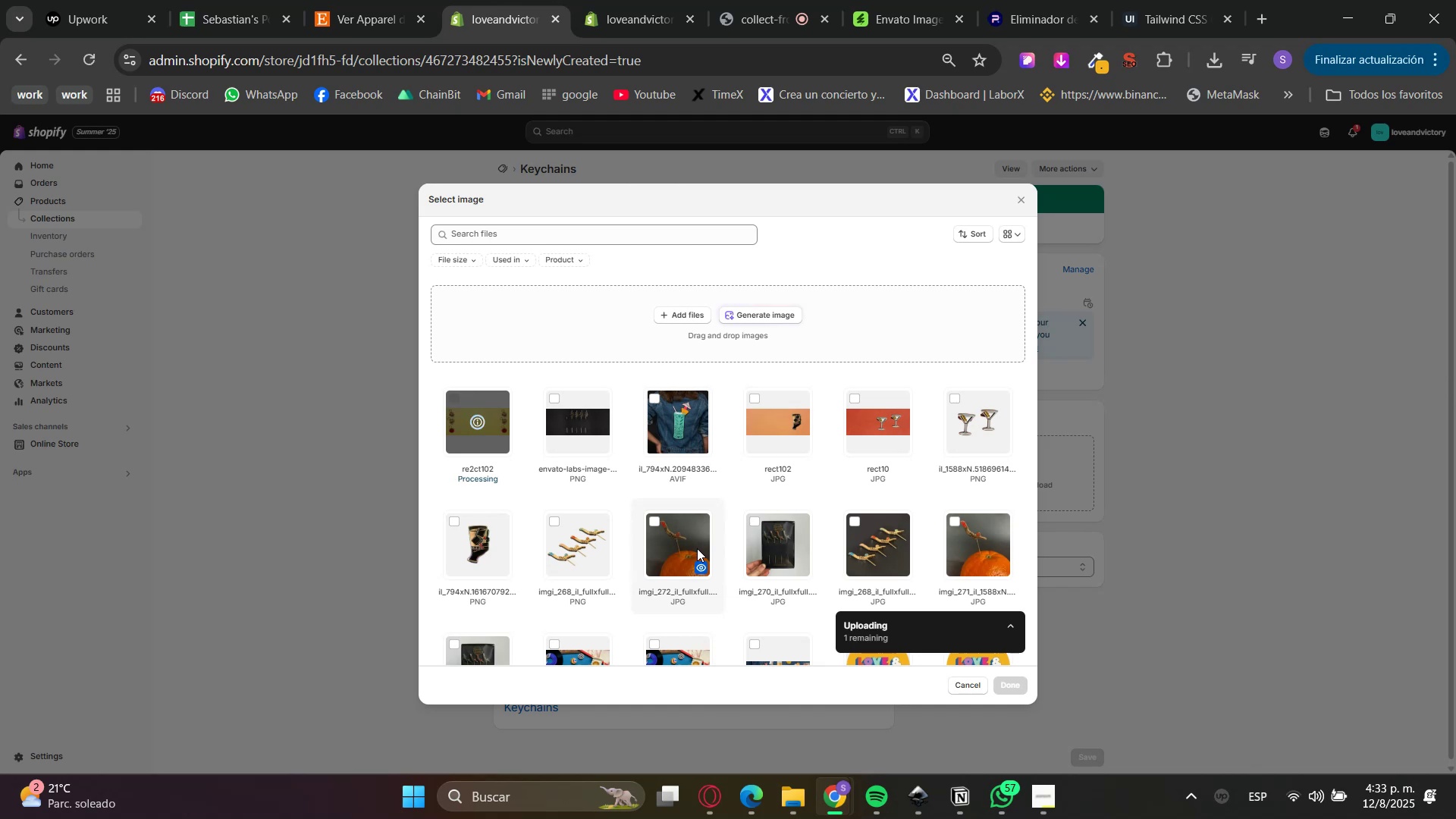 
wait(8.38)
 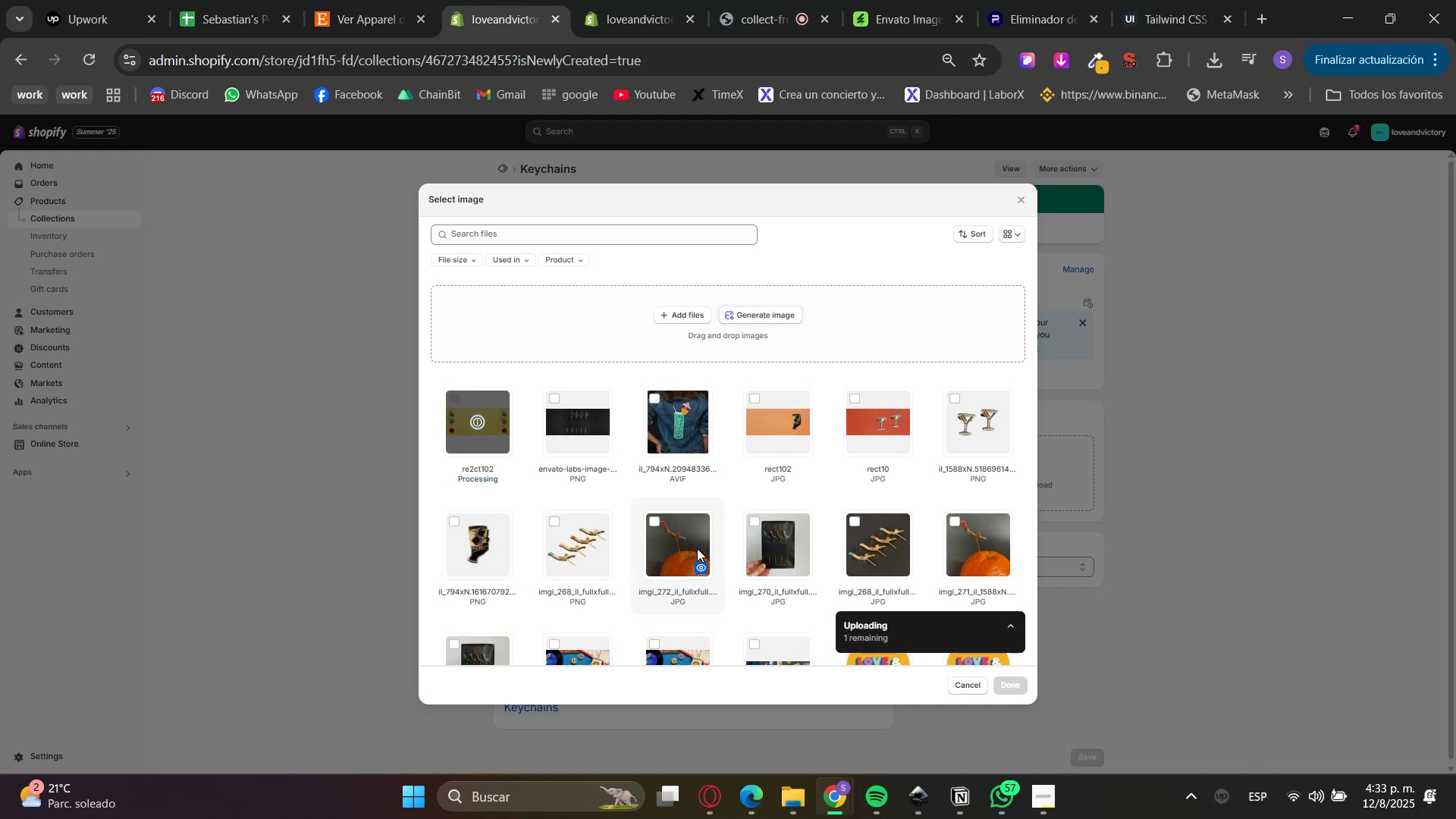 
left_click([1003, 688])
 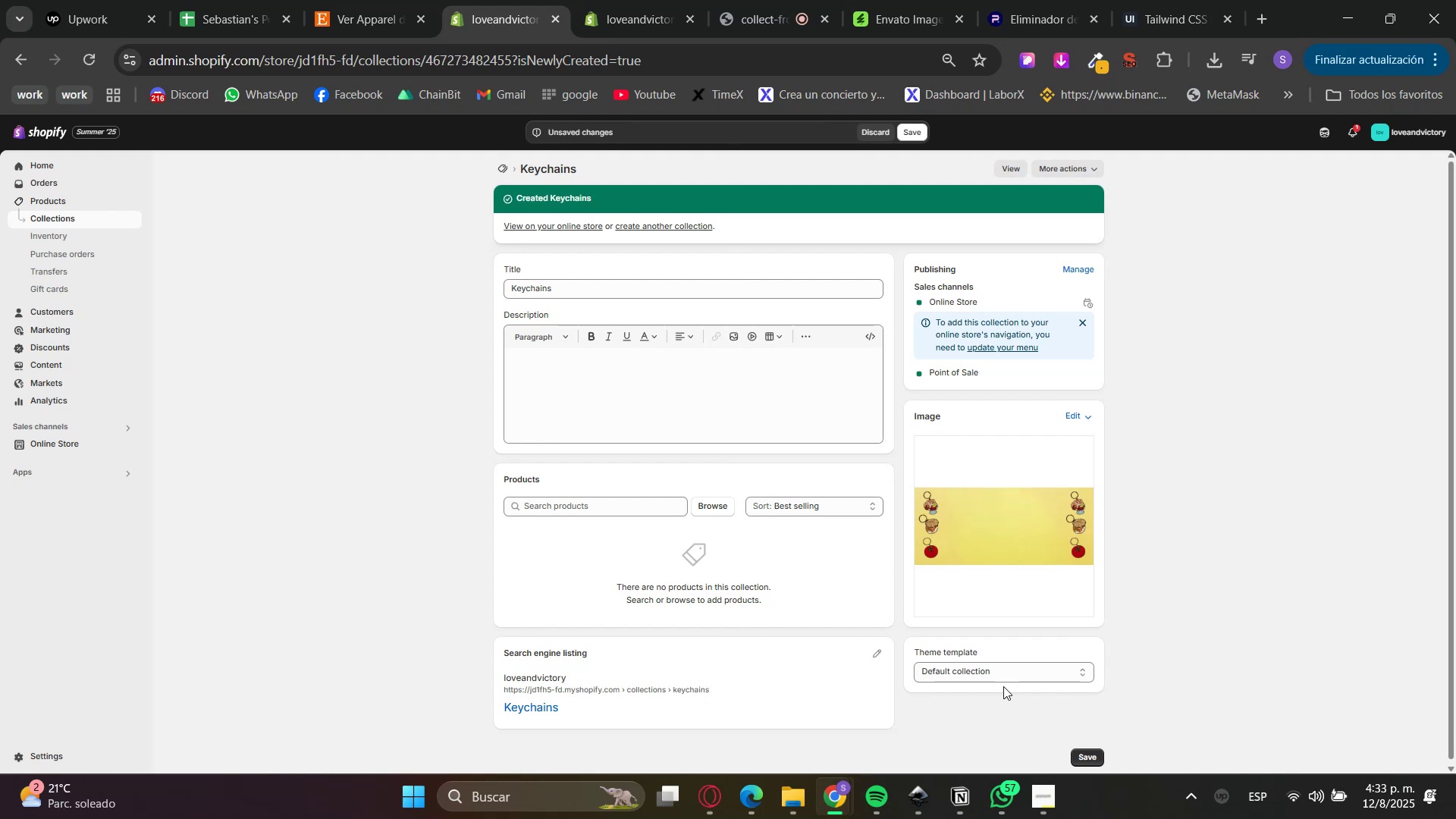 
wait(12.27)
 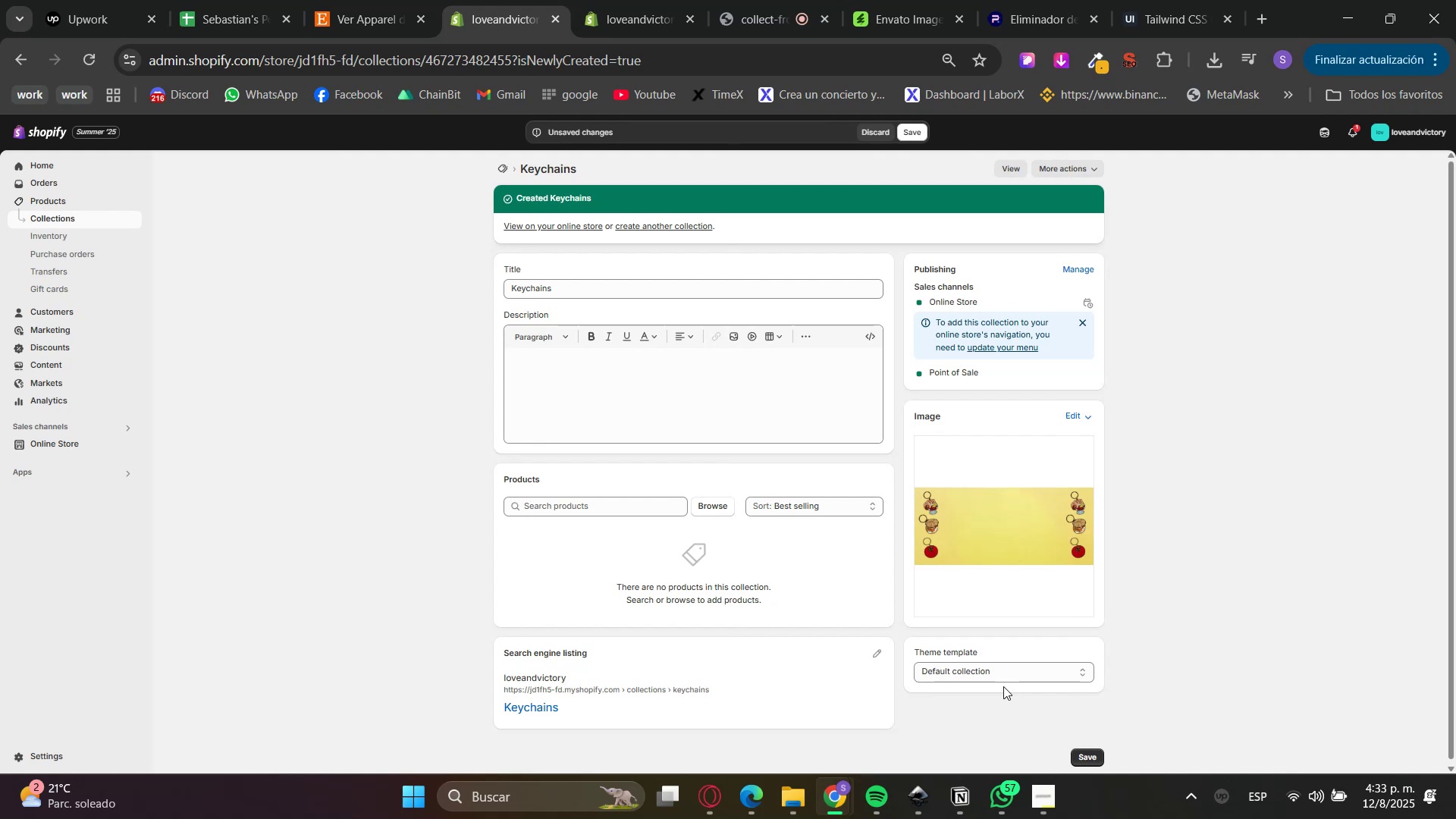 
left_click([655, 0])
 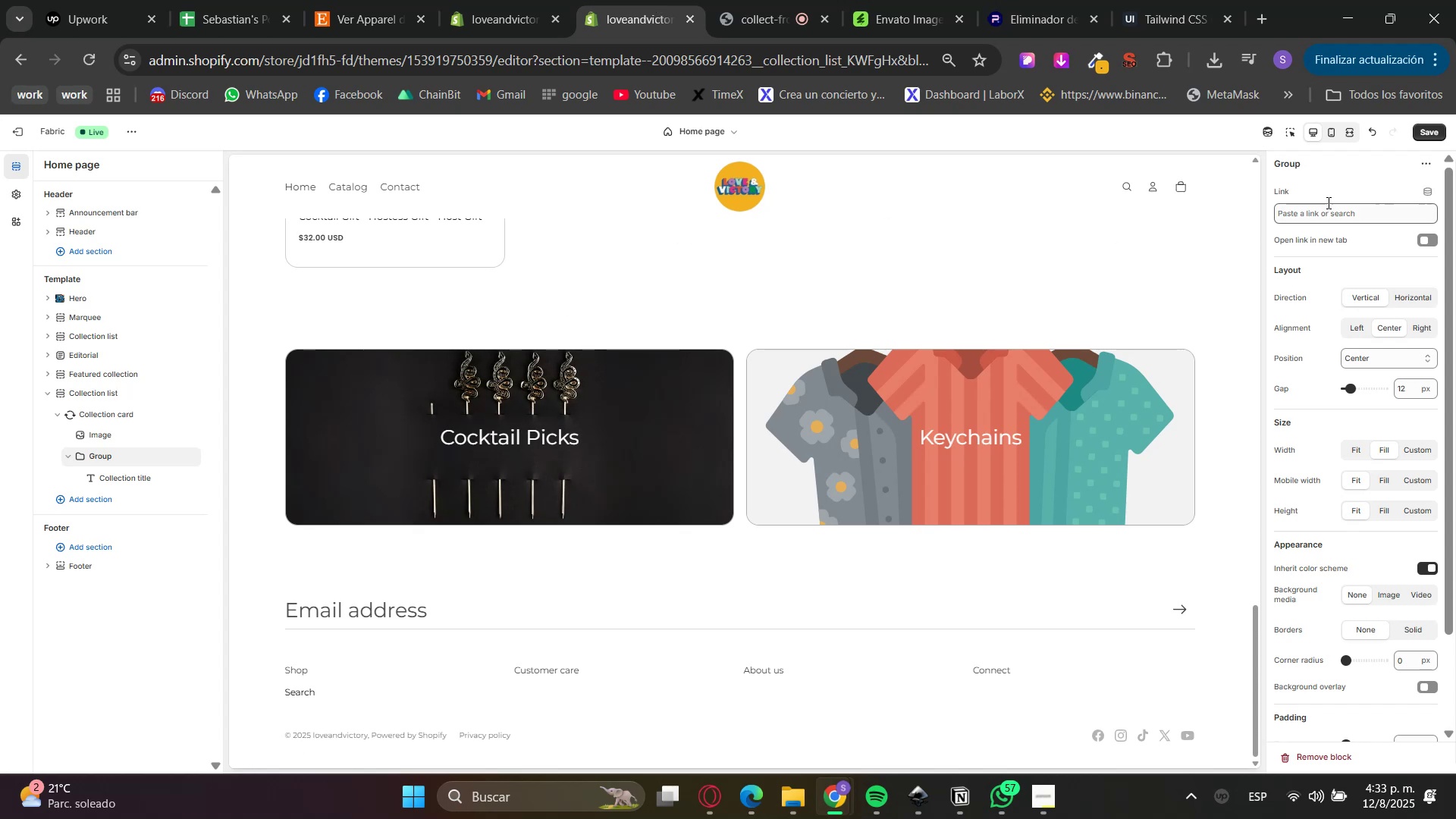 
left_click([1439, 130])
 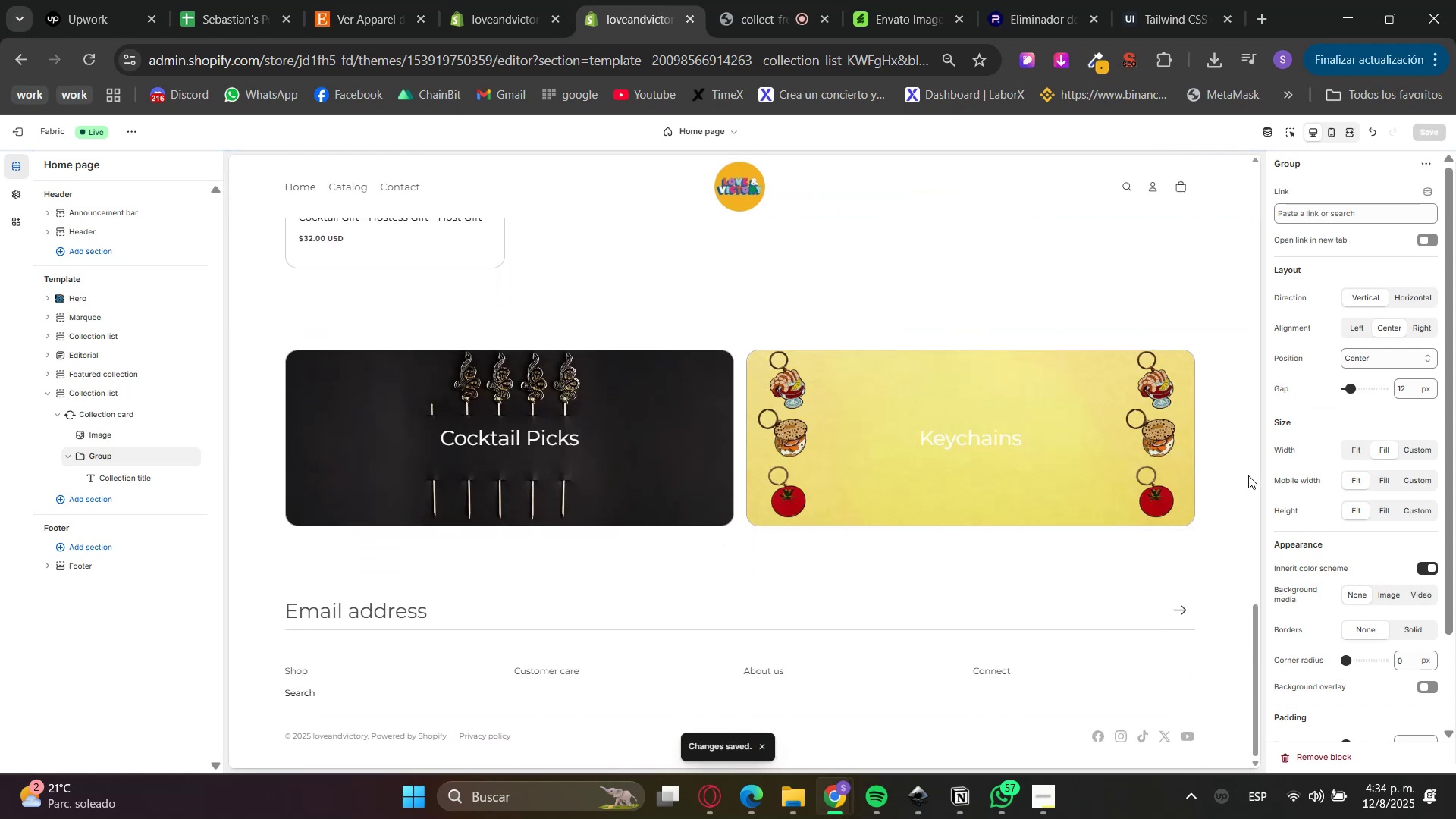 
wait(6.44)
 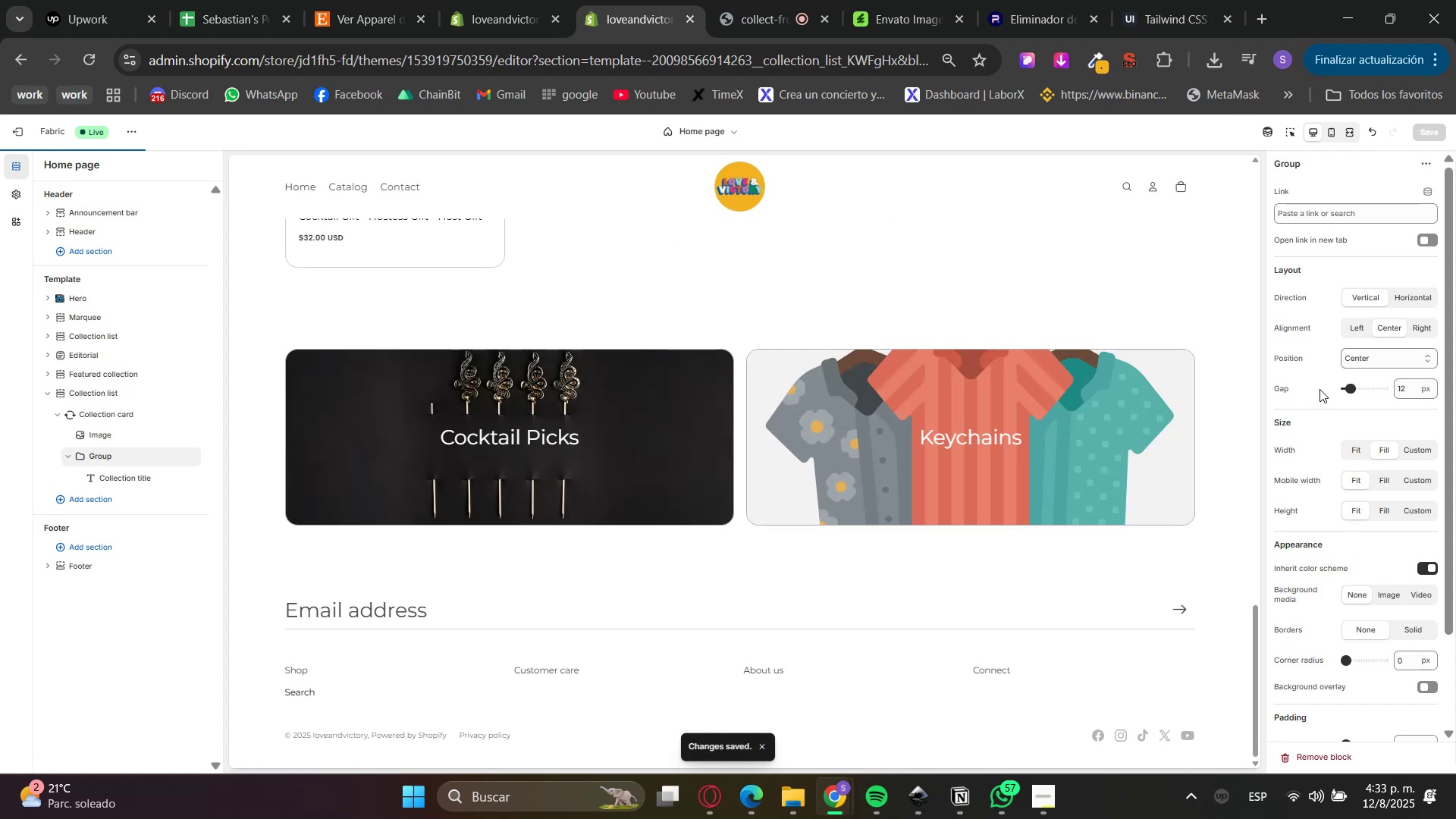 
scroll: coordinate [1123, 588], scroll_direction: up, amount: 14.0
 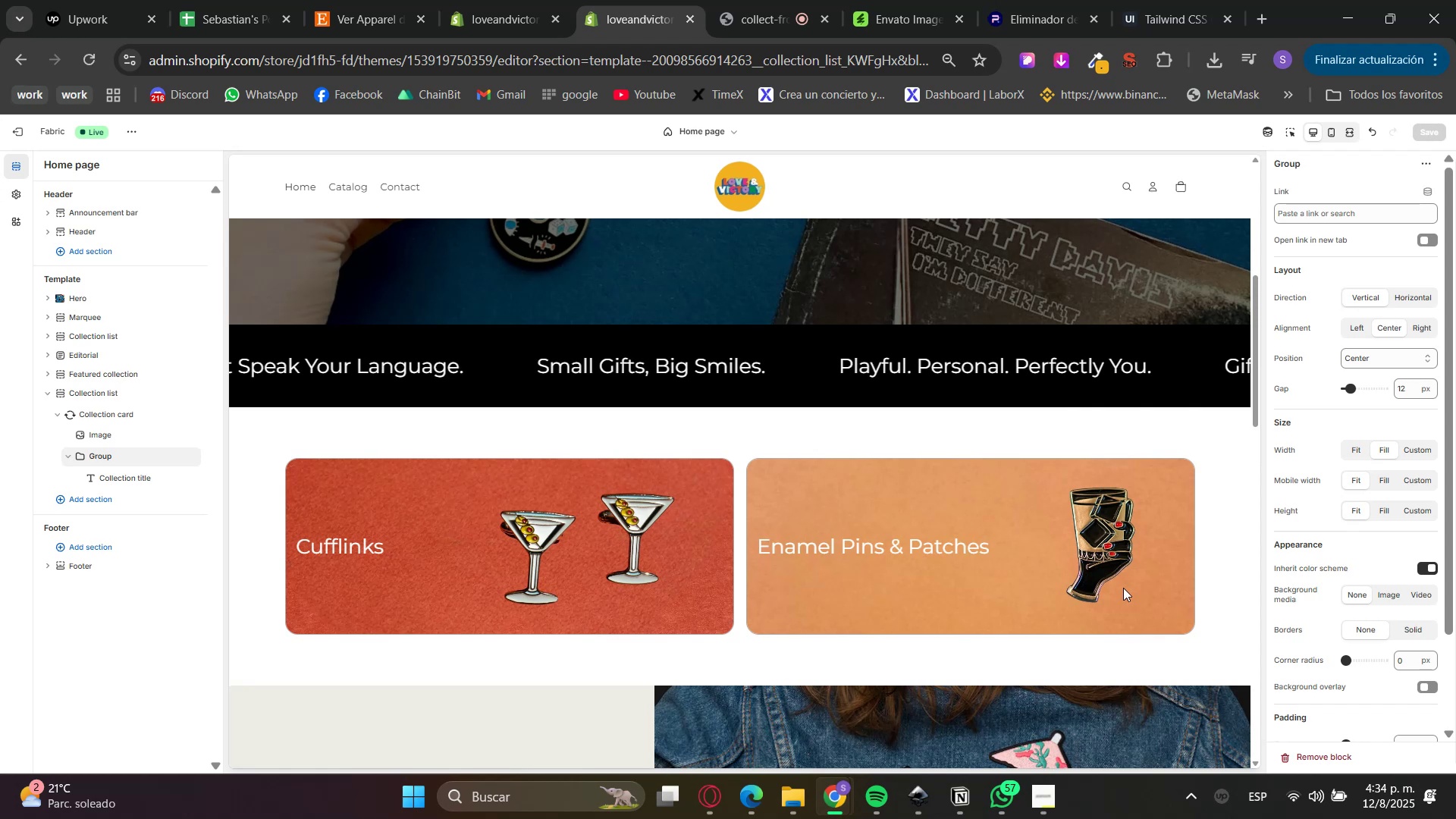 
scroll: coordinate [1123, 588], scroll_direction: down, amount: 14.0
 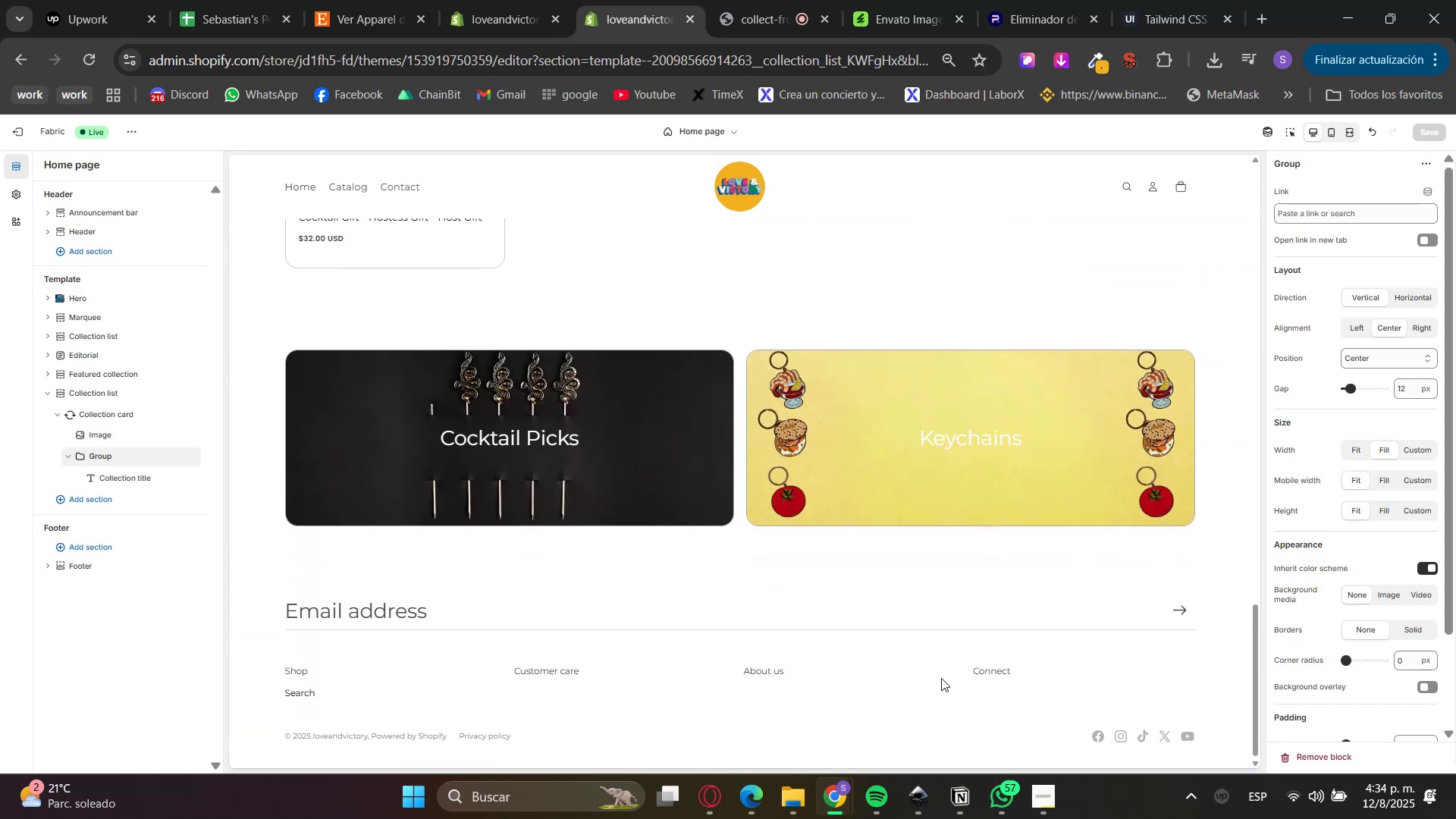 
left_click([791, 794])
 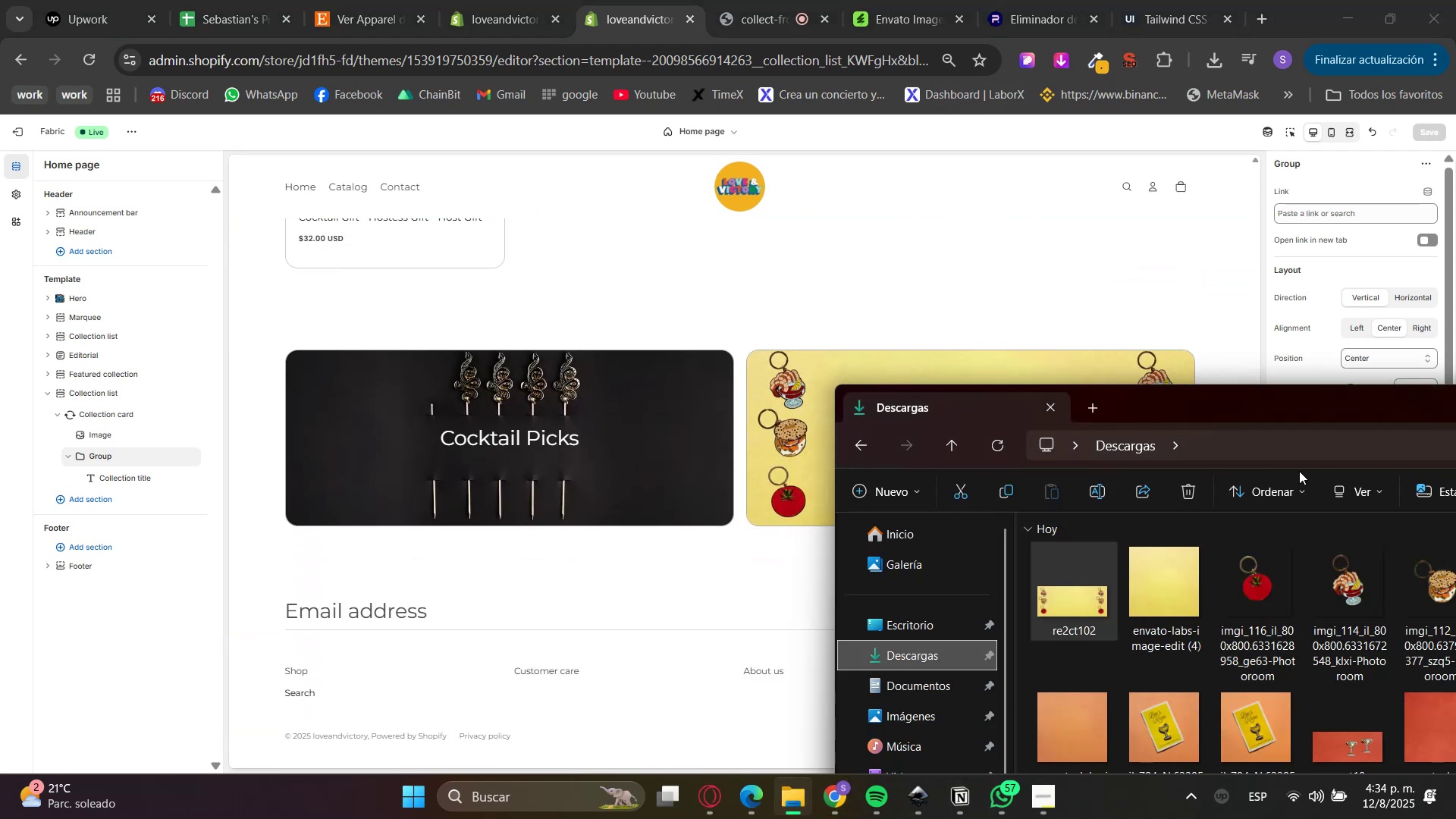 
left_click_drag(start_coordinate=[1318, 405], to_coordinate=[458, 328])
 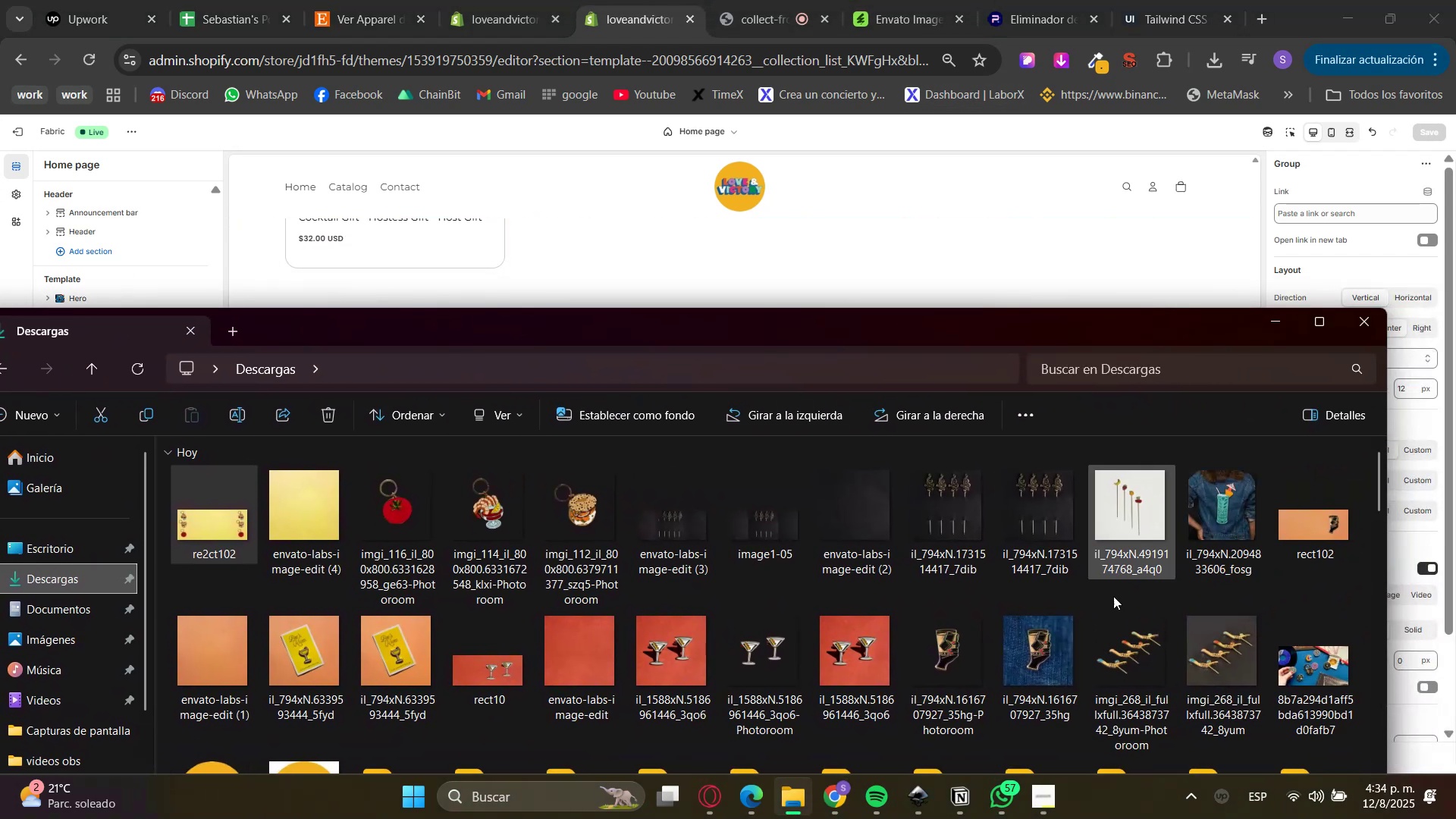 
scroll: coordinate [924, 667], scroll_direction: down, amount: 2.0
 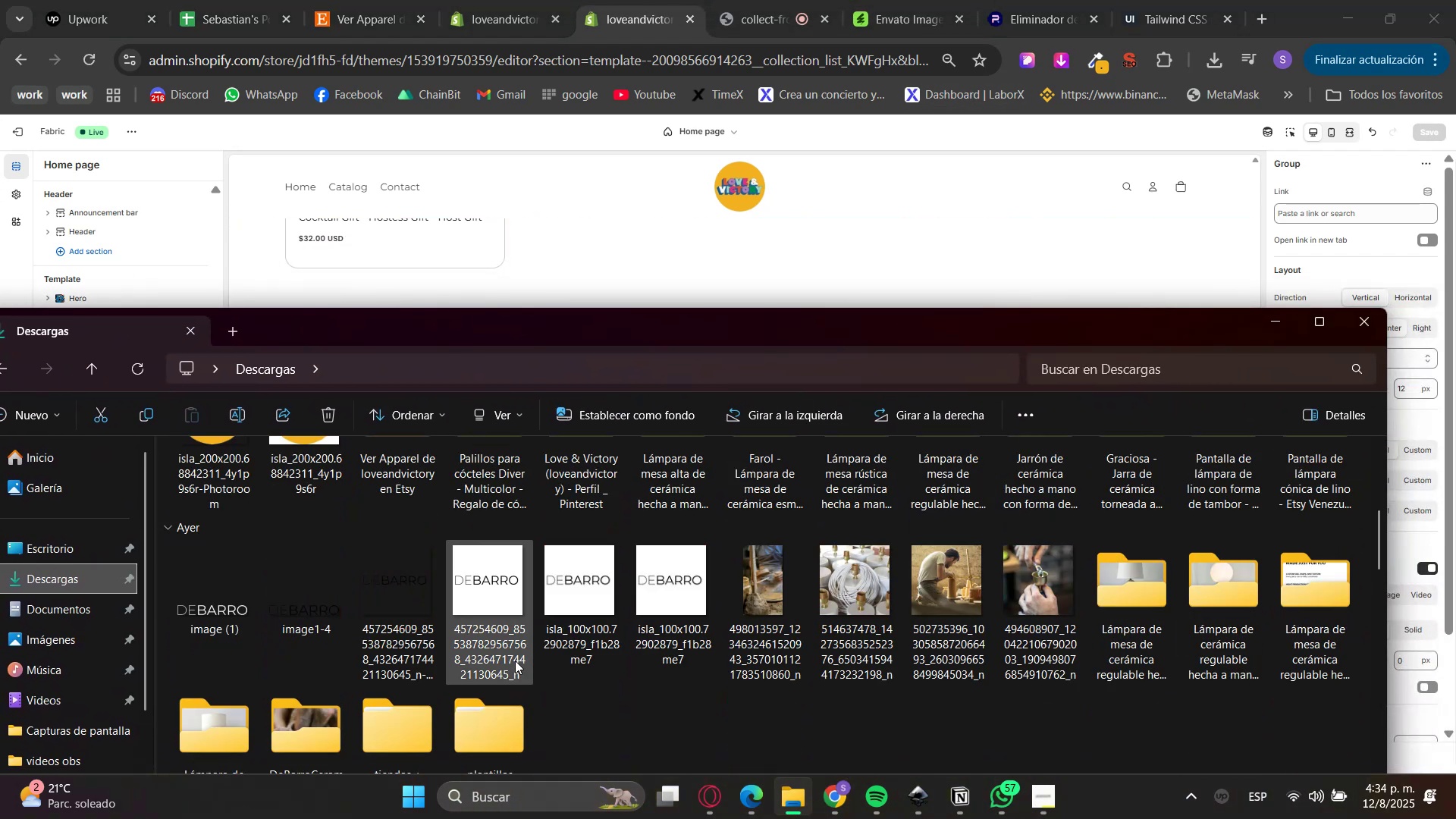 
scroll: coordinate [504, 582], scroll_direction: up, amount: 1.0
 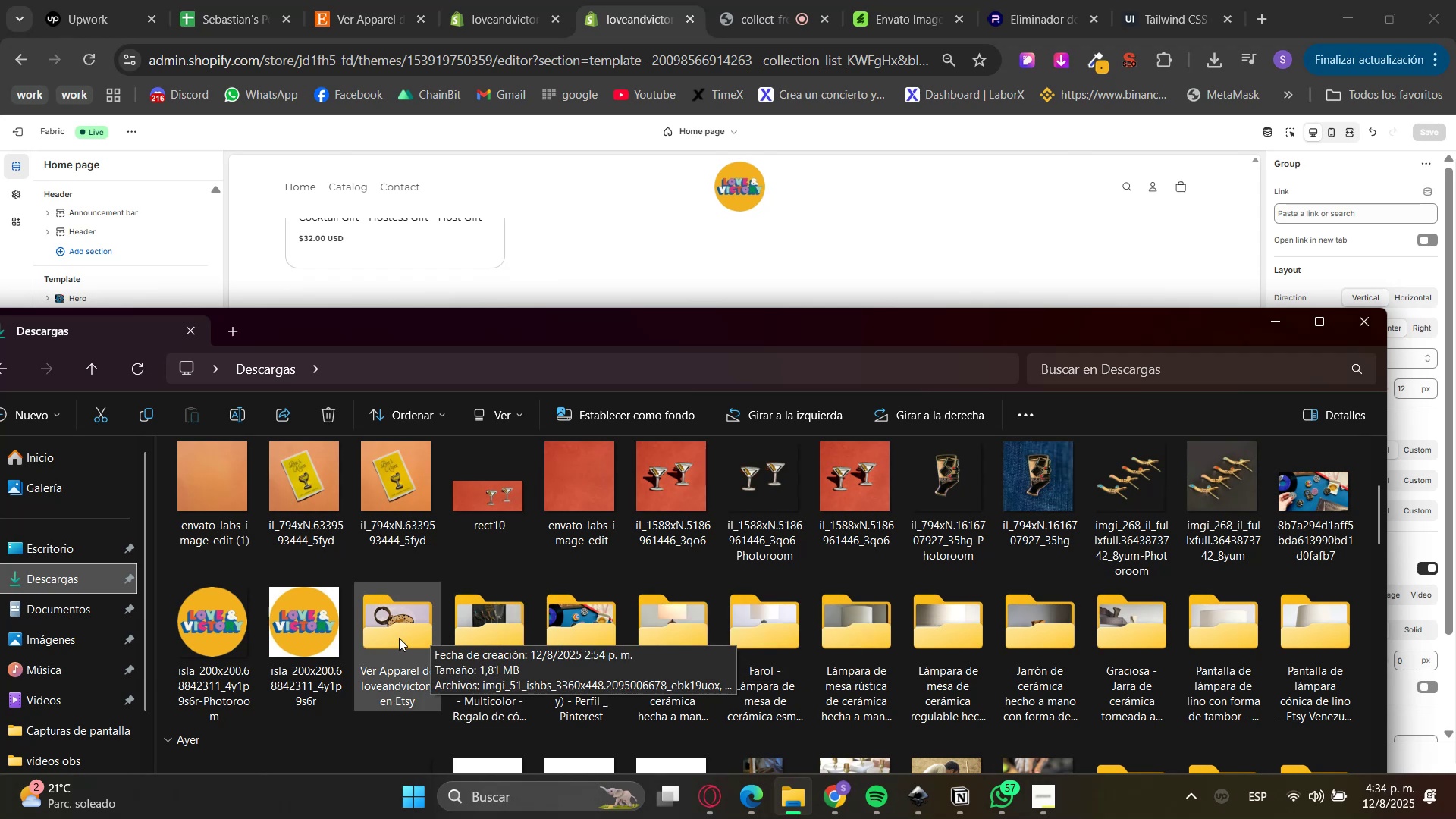 
double_click([369, 639])
 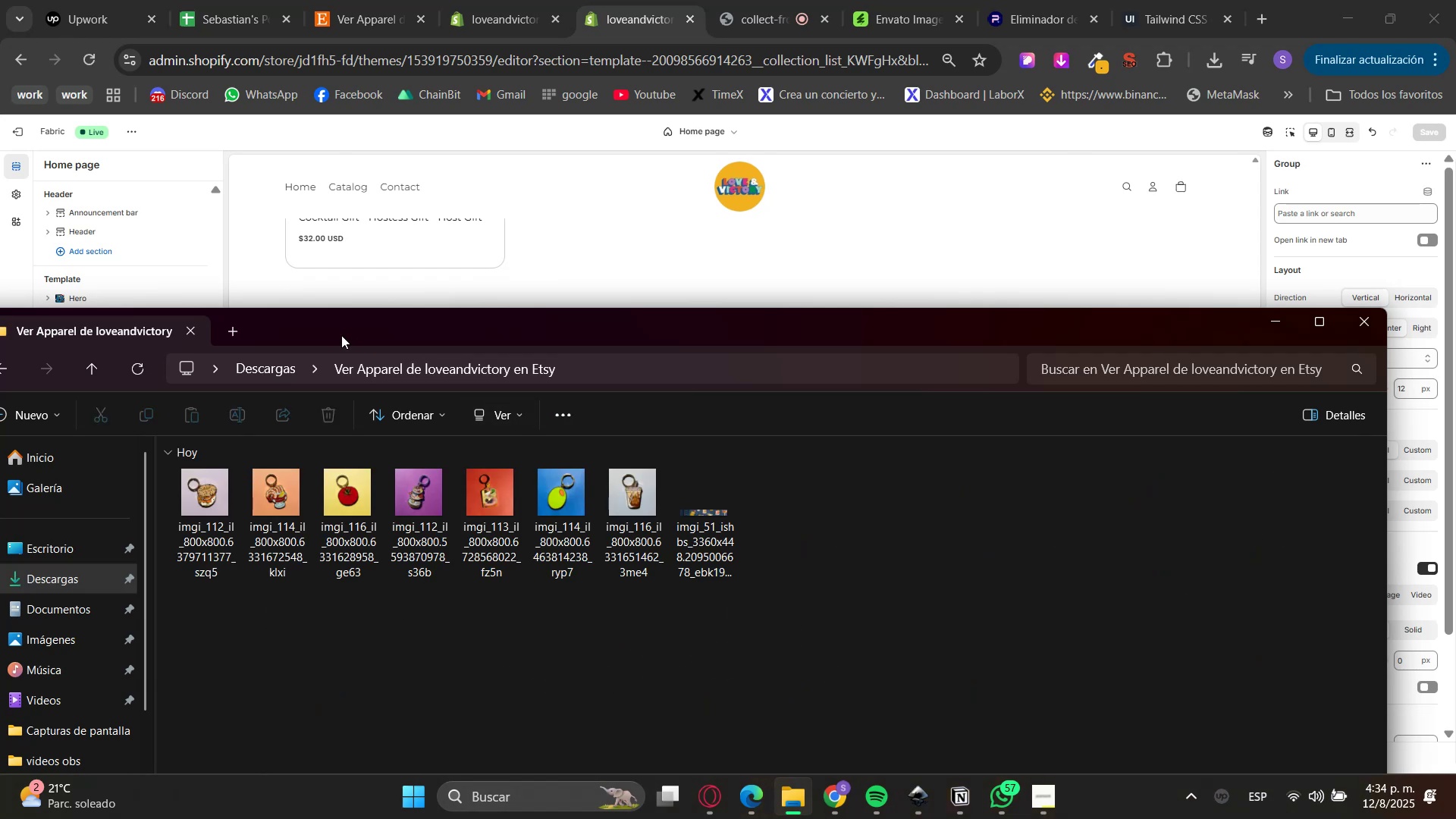 
left_click_drag(start_coordinate=[334, 329], to_coordinate=[695, 516])
 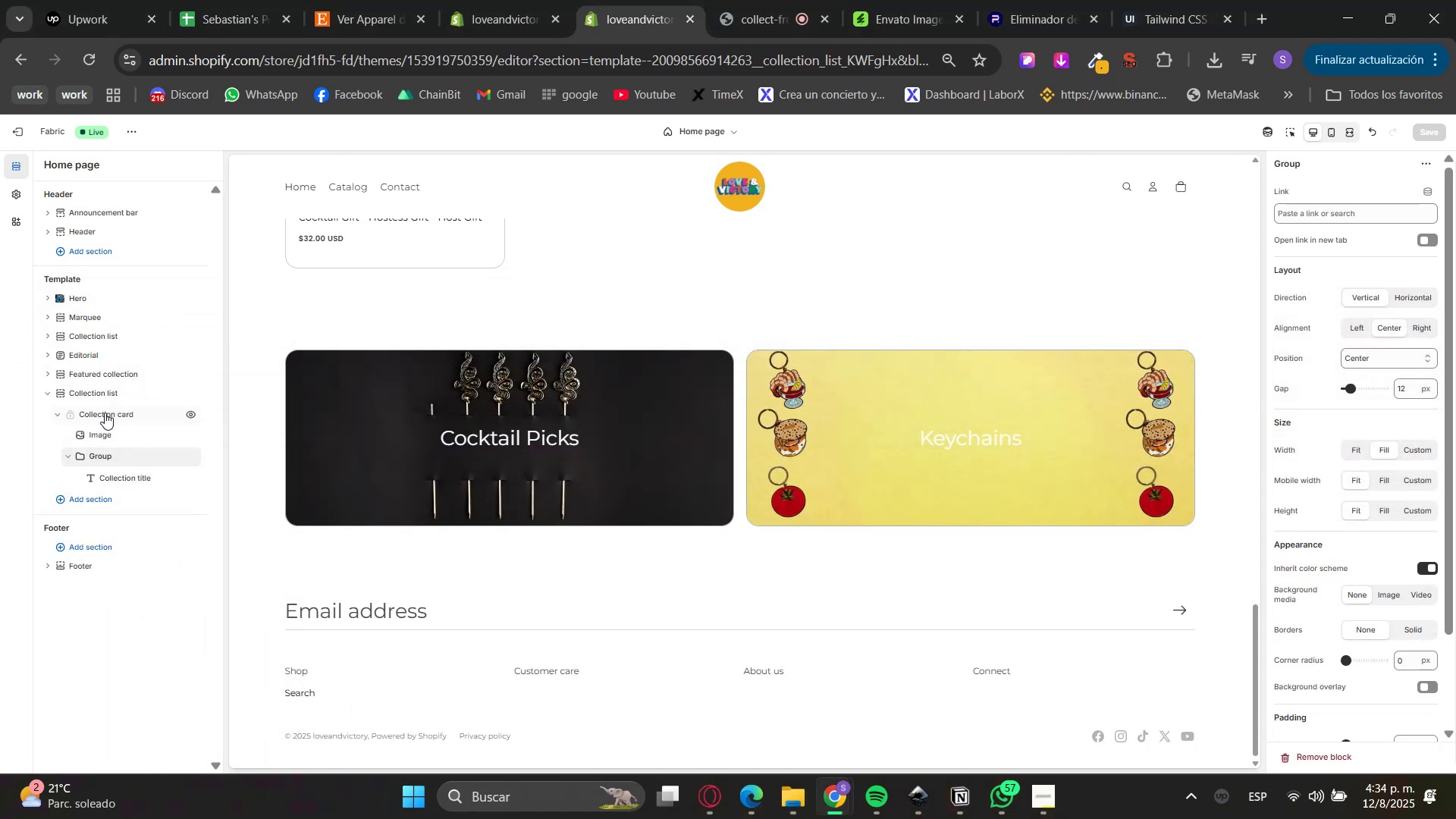 
left_click([95, 391])
 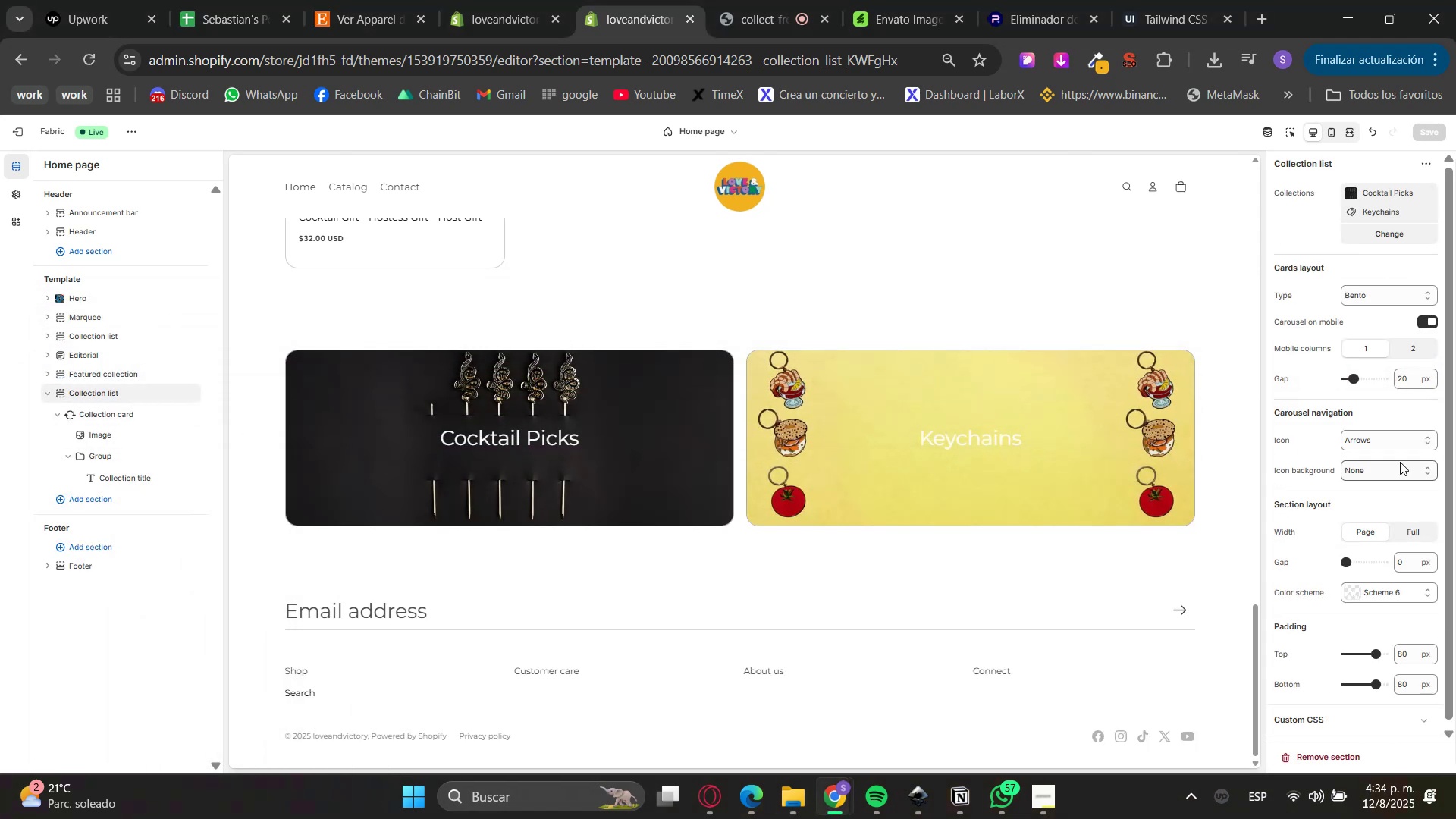 
scroll: coordinate [1401, 538], scroll_direction: down, amount: 1.0
 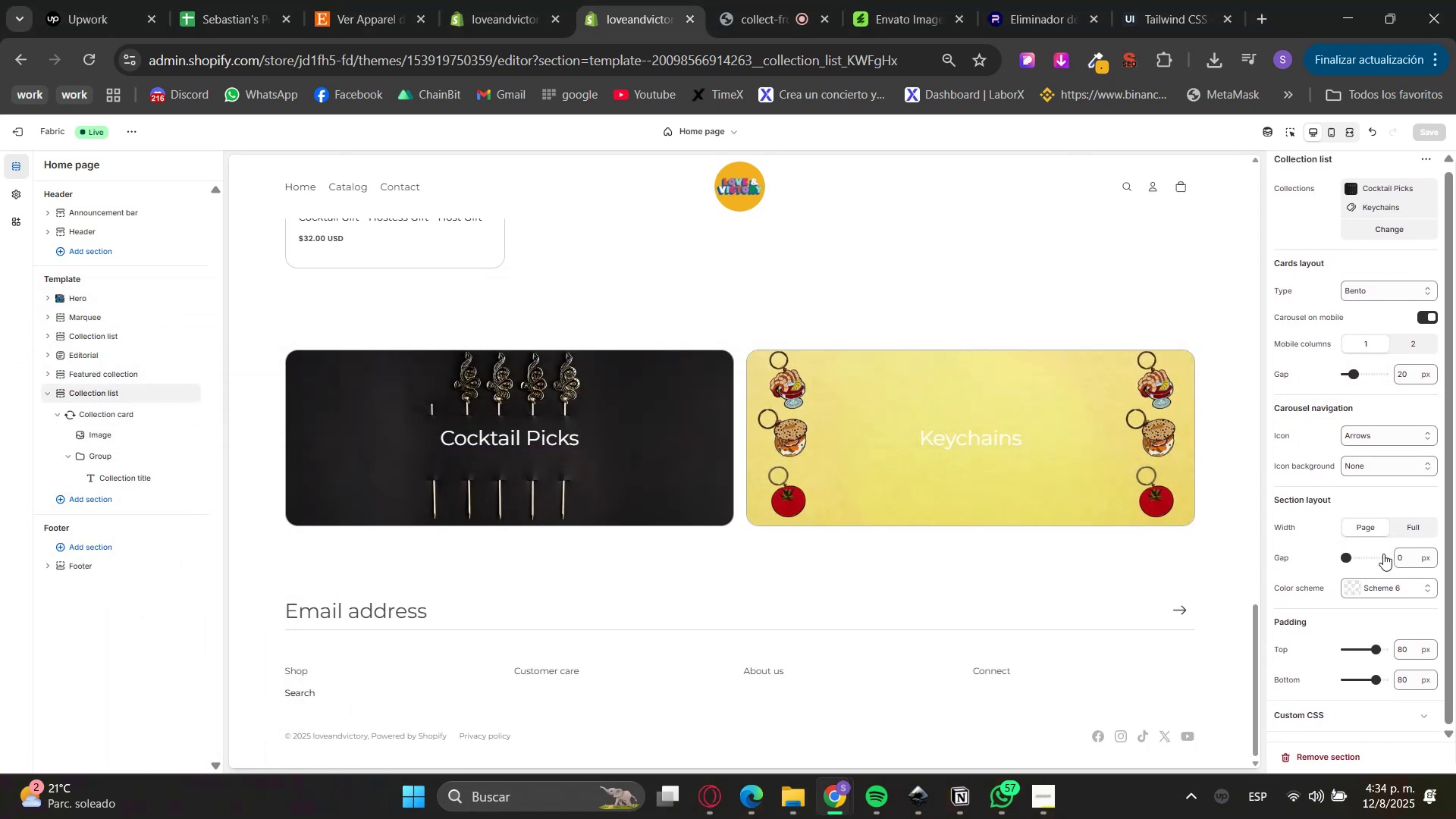 
left_click([1400, 582])
 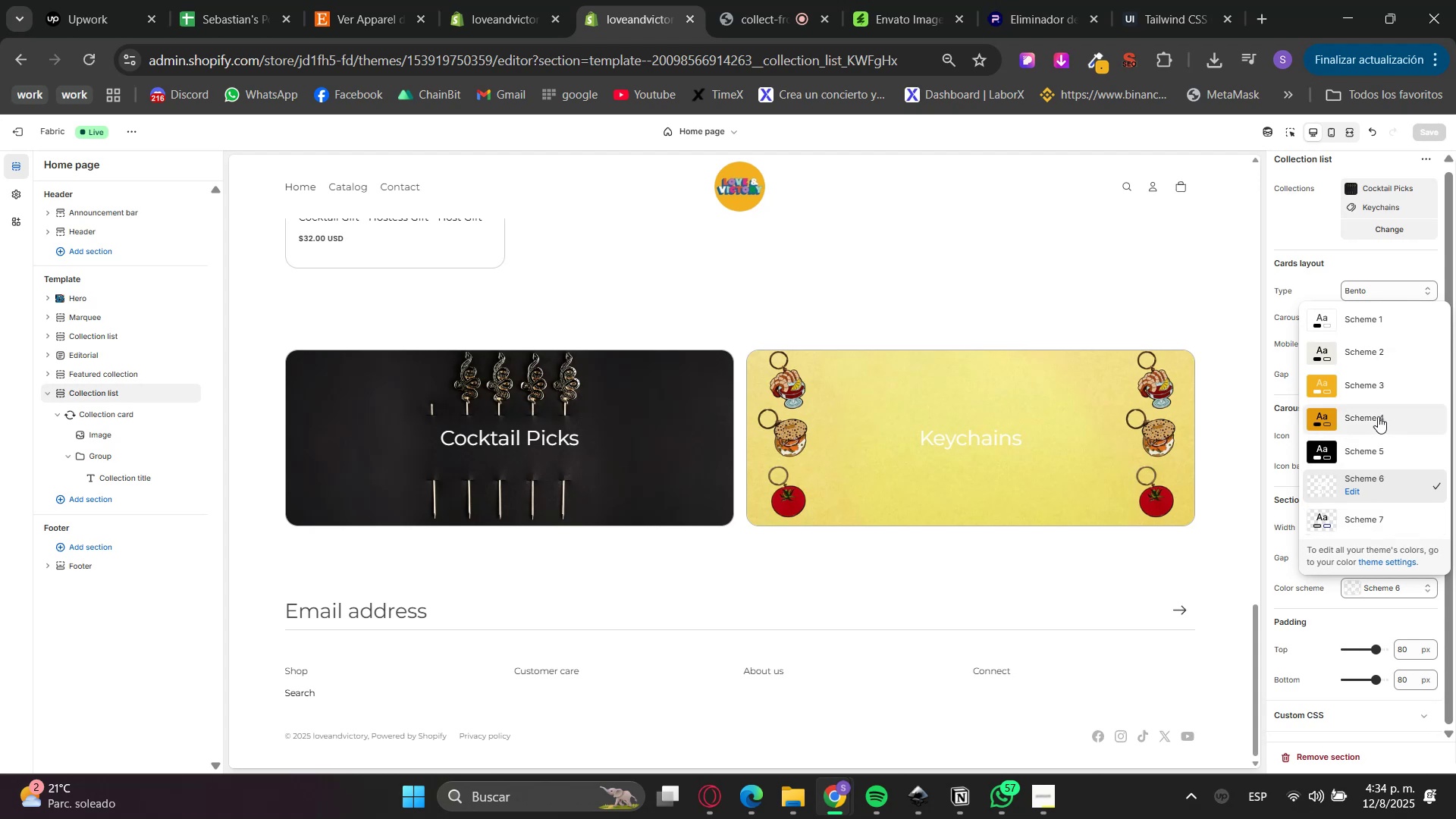 
left_click([1378, 427])
 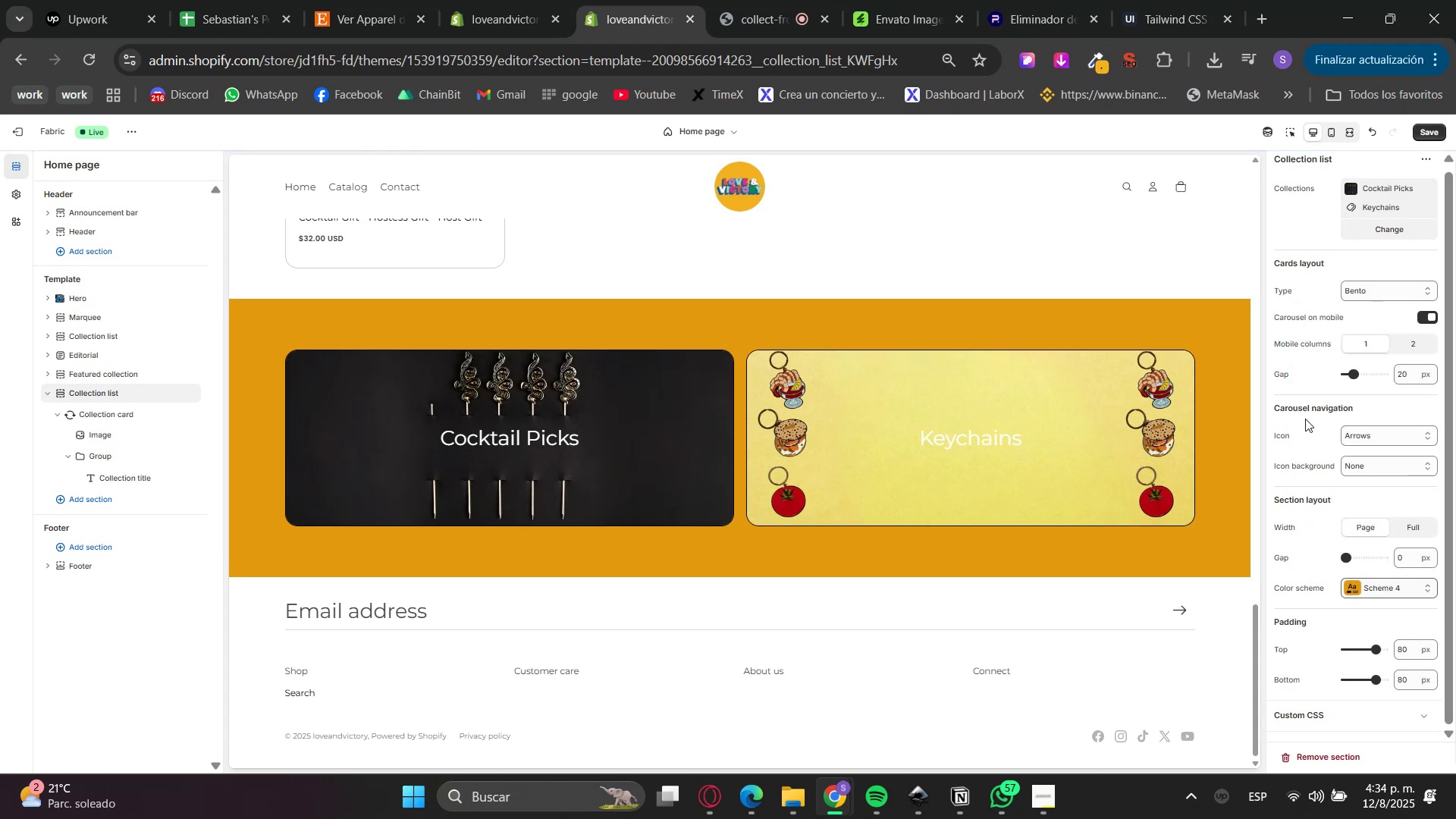 
left_click([1305, 419])
 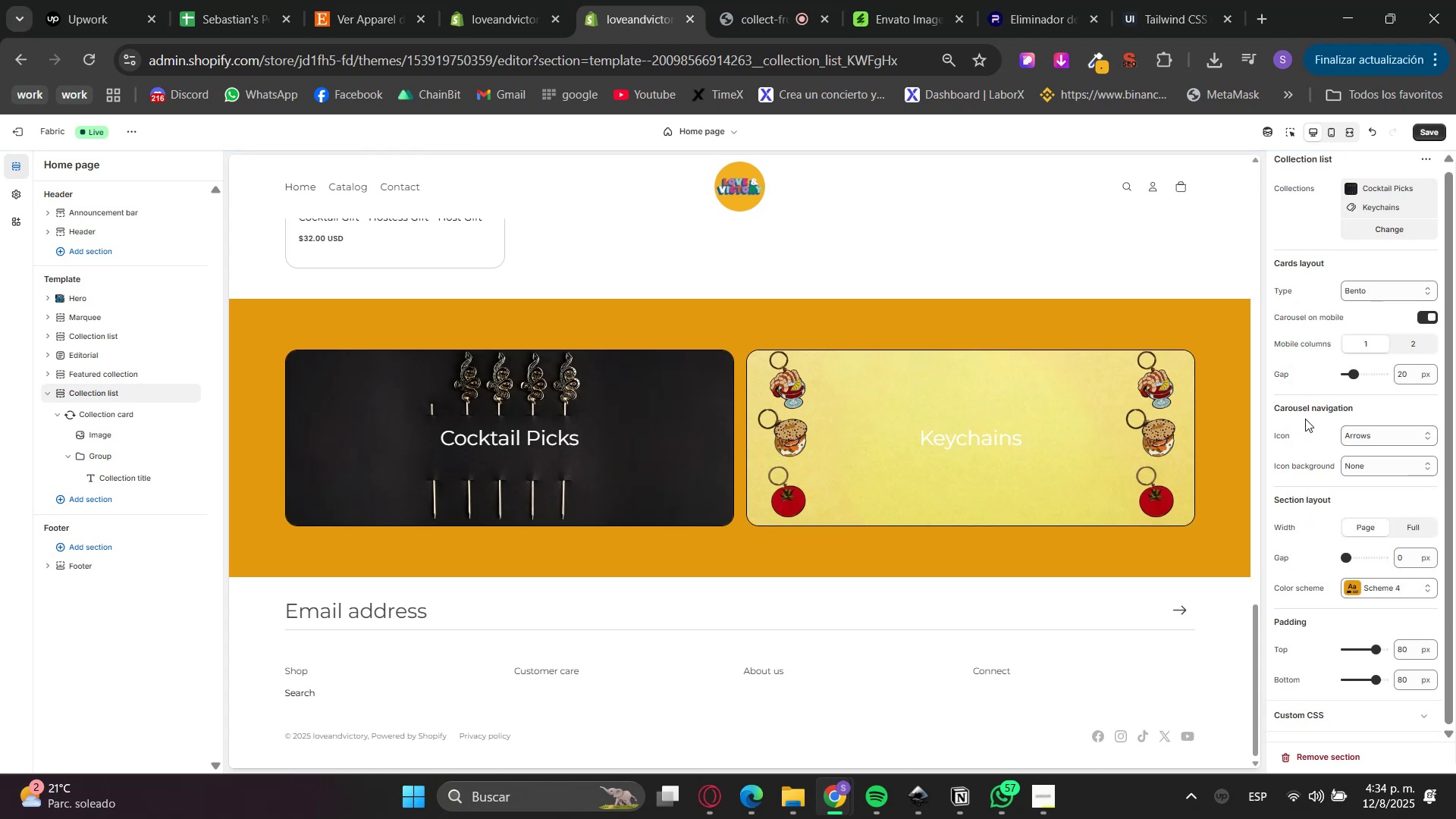 
key(Control+Z)
 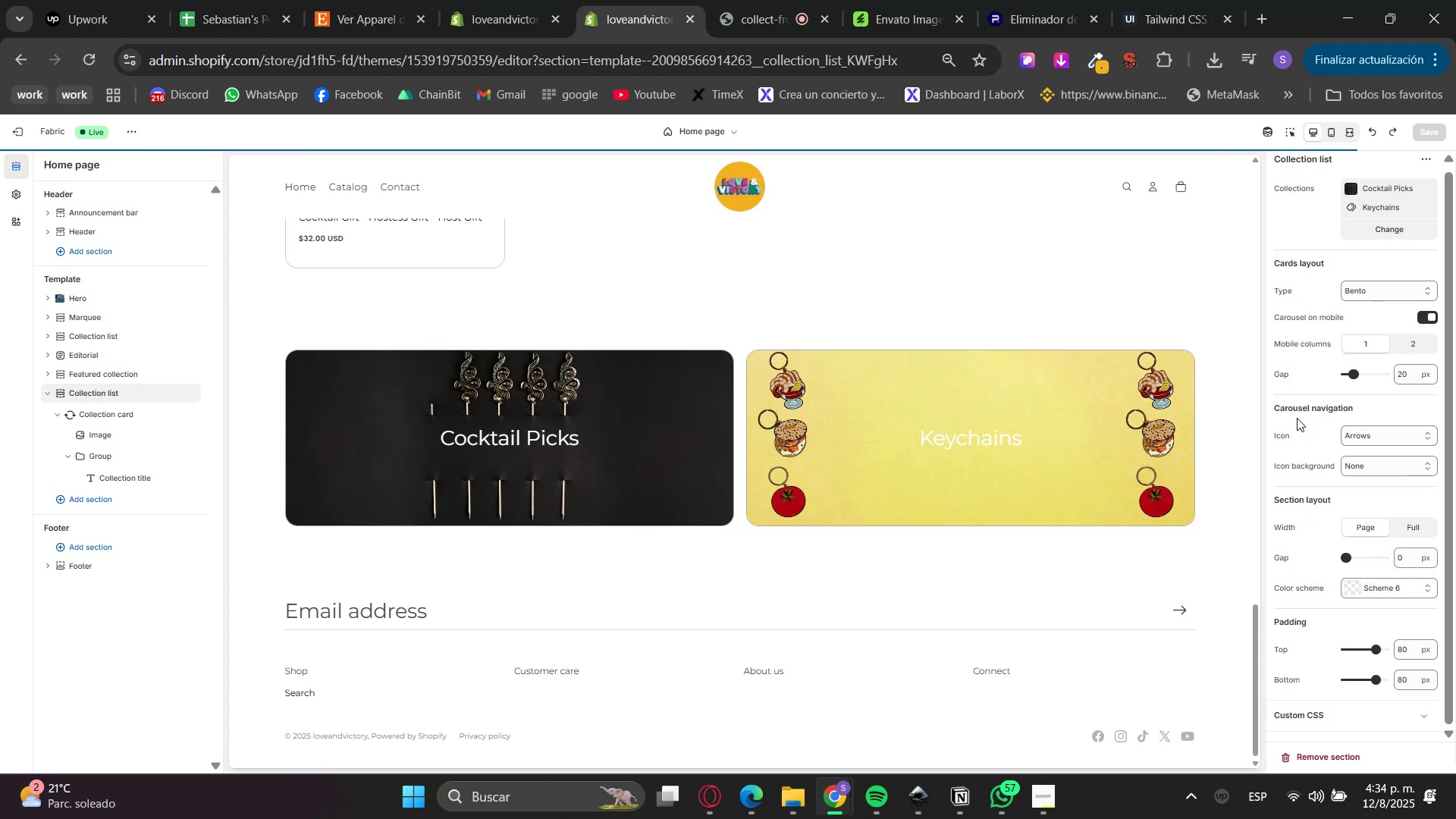 
key(Control+Y)
 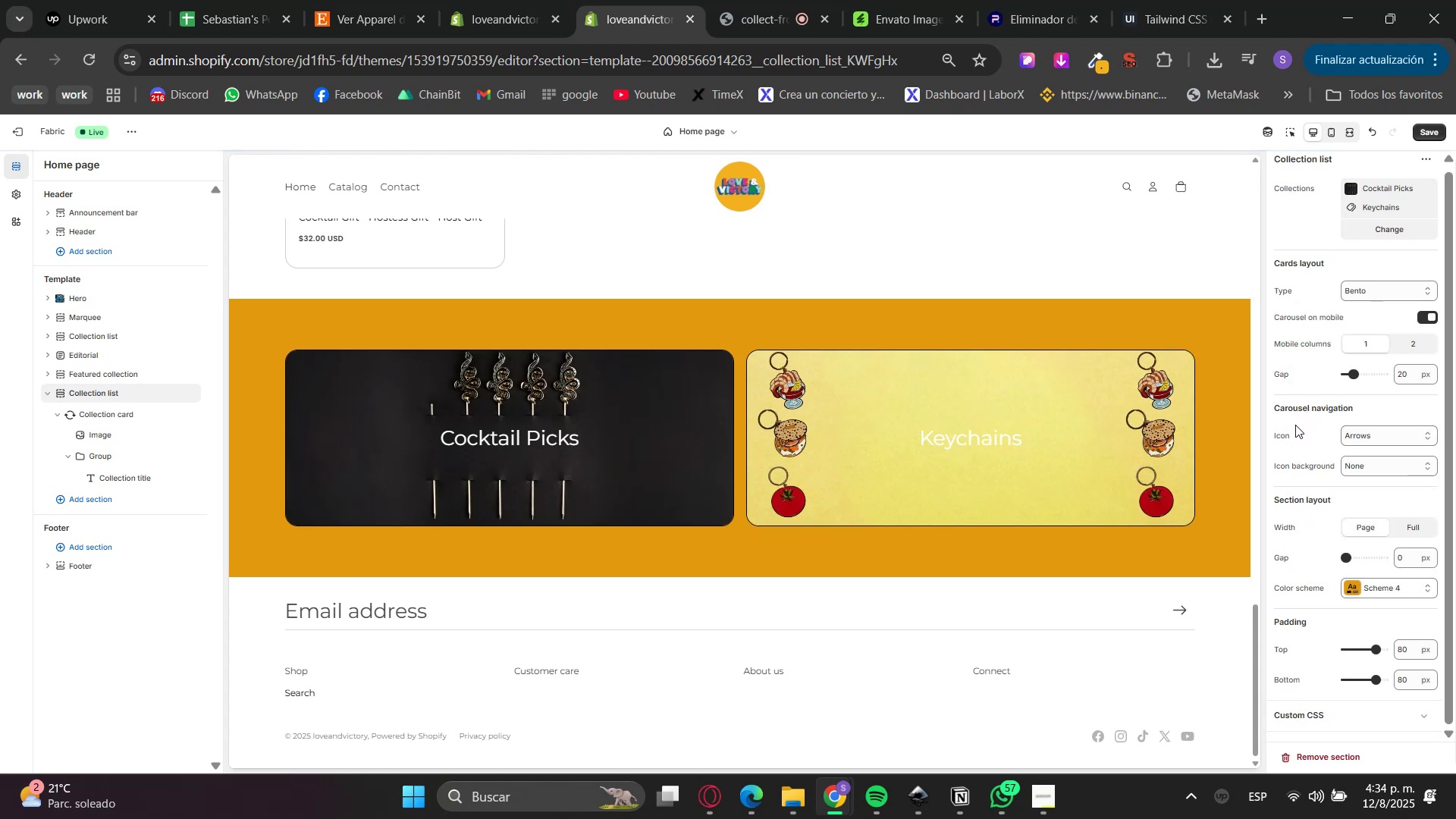 
scroll: coordinate [1240, 552], scroll_direction: up, amount: 4.0
 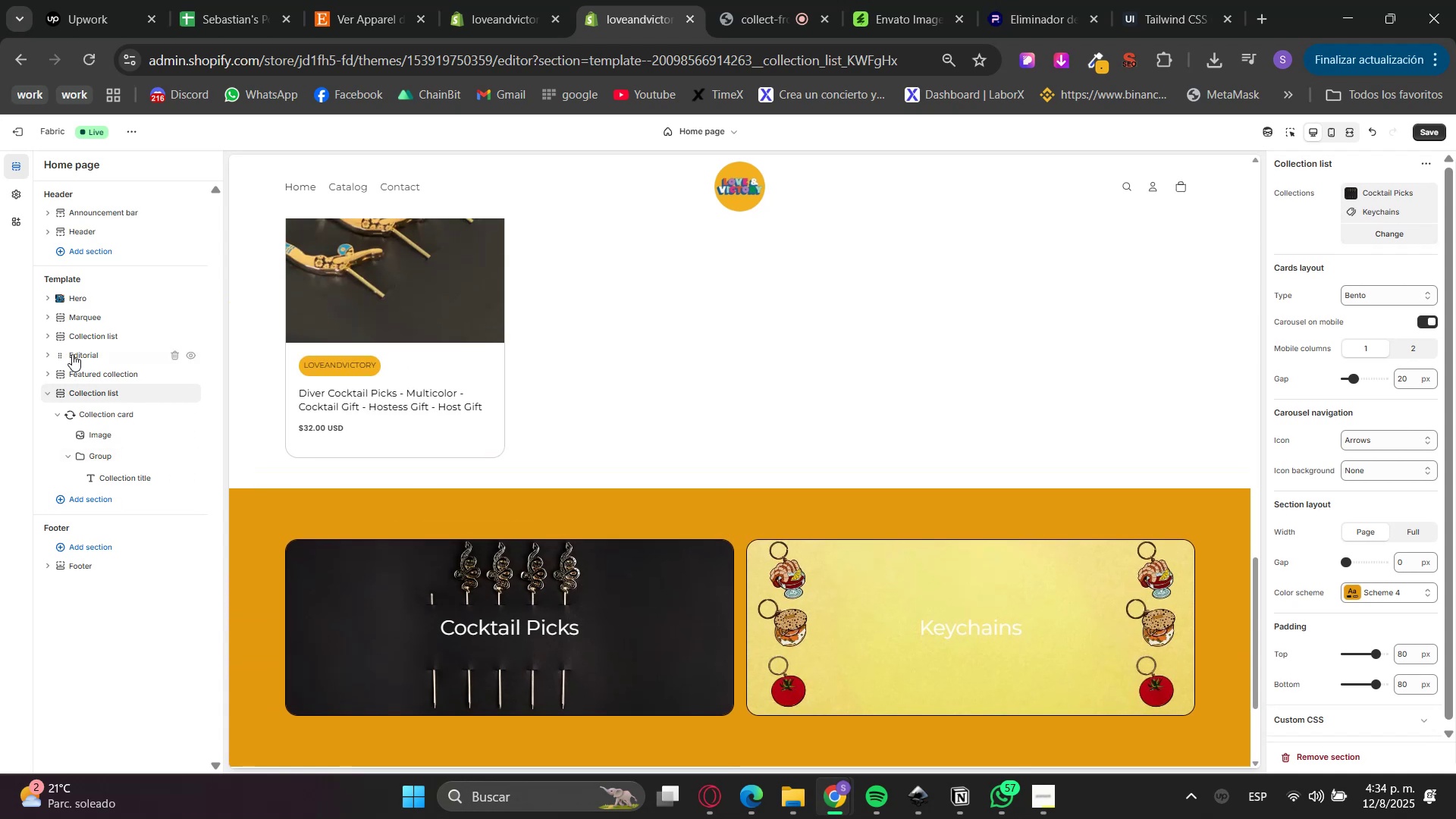 
left_click([80, 372])
 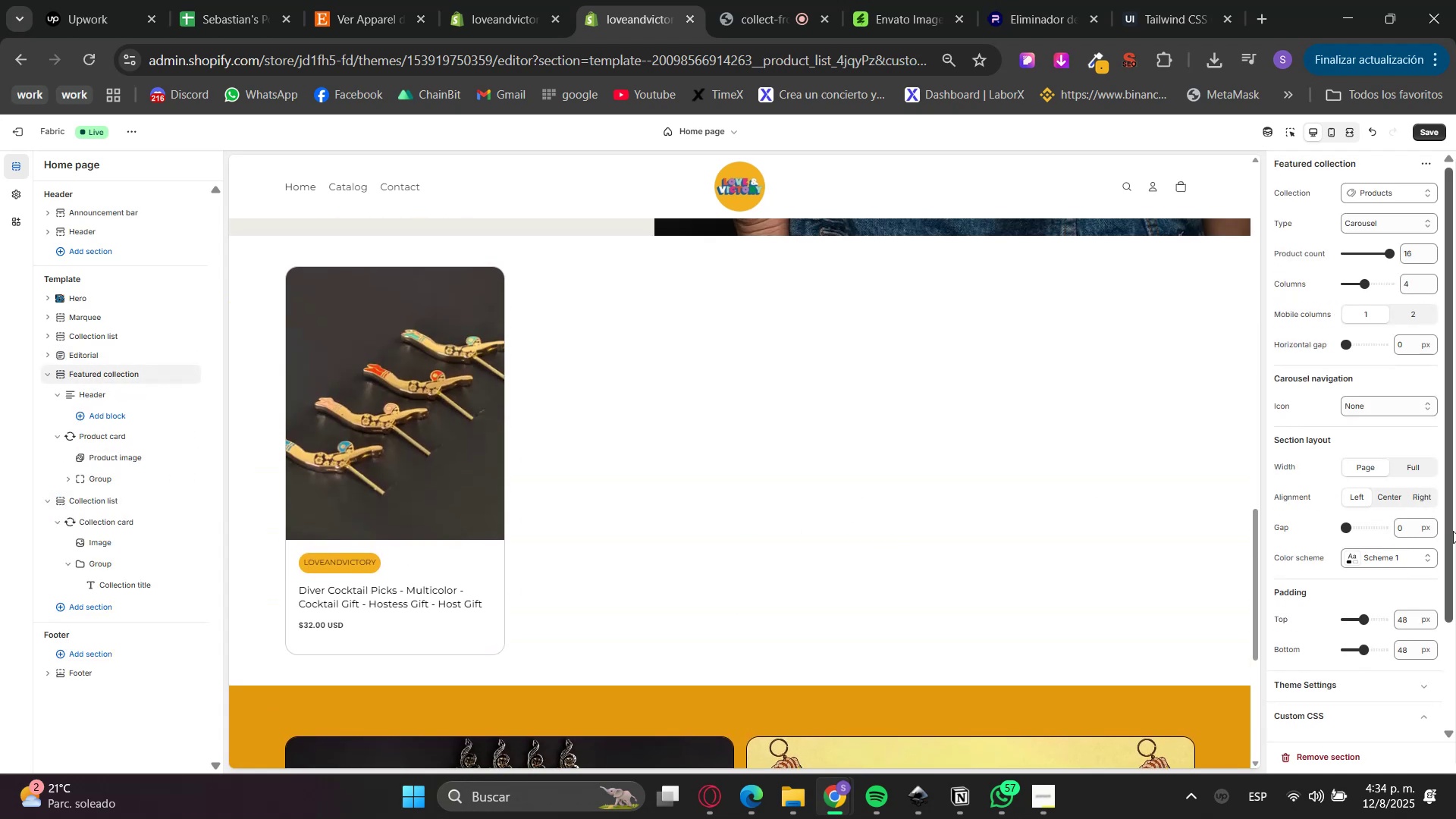 
left_click([1401, 563])
 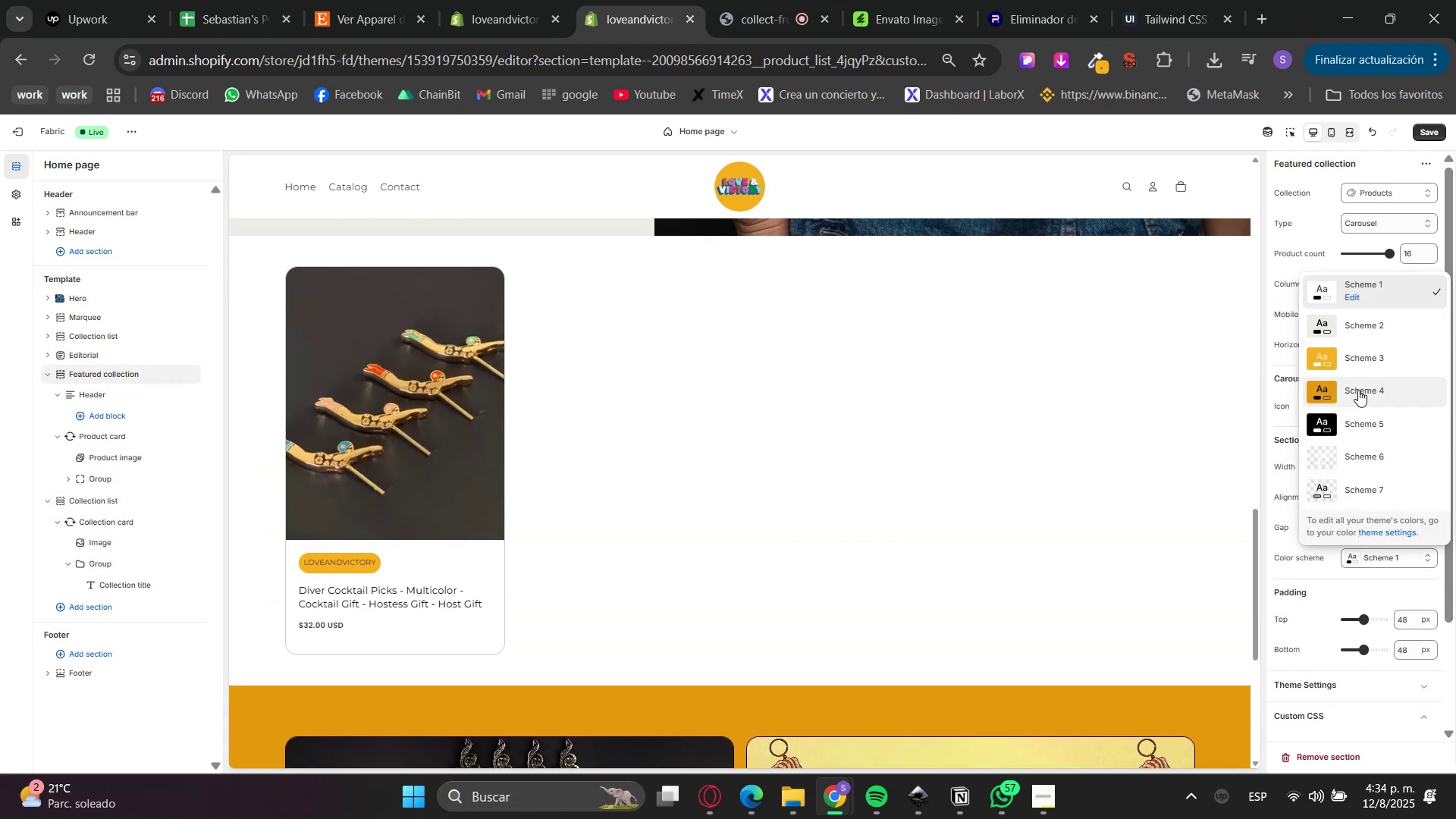 
left_click([1357, 384])
 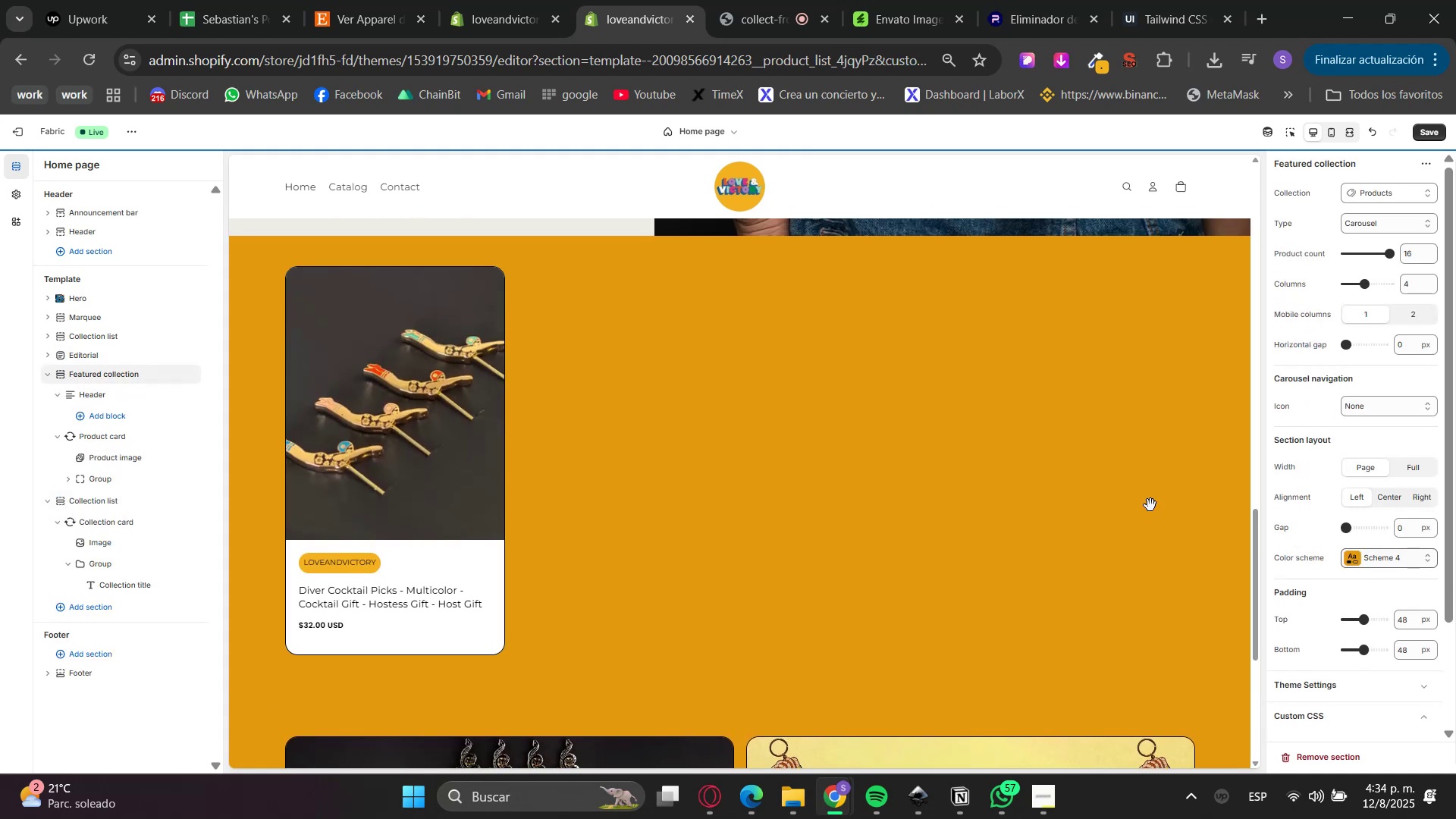 
scroll: coordinate [1093, 555], scroll_direction: down, amount: 2.0
 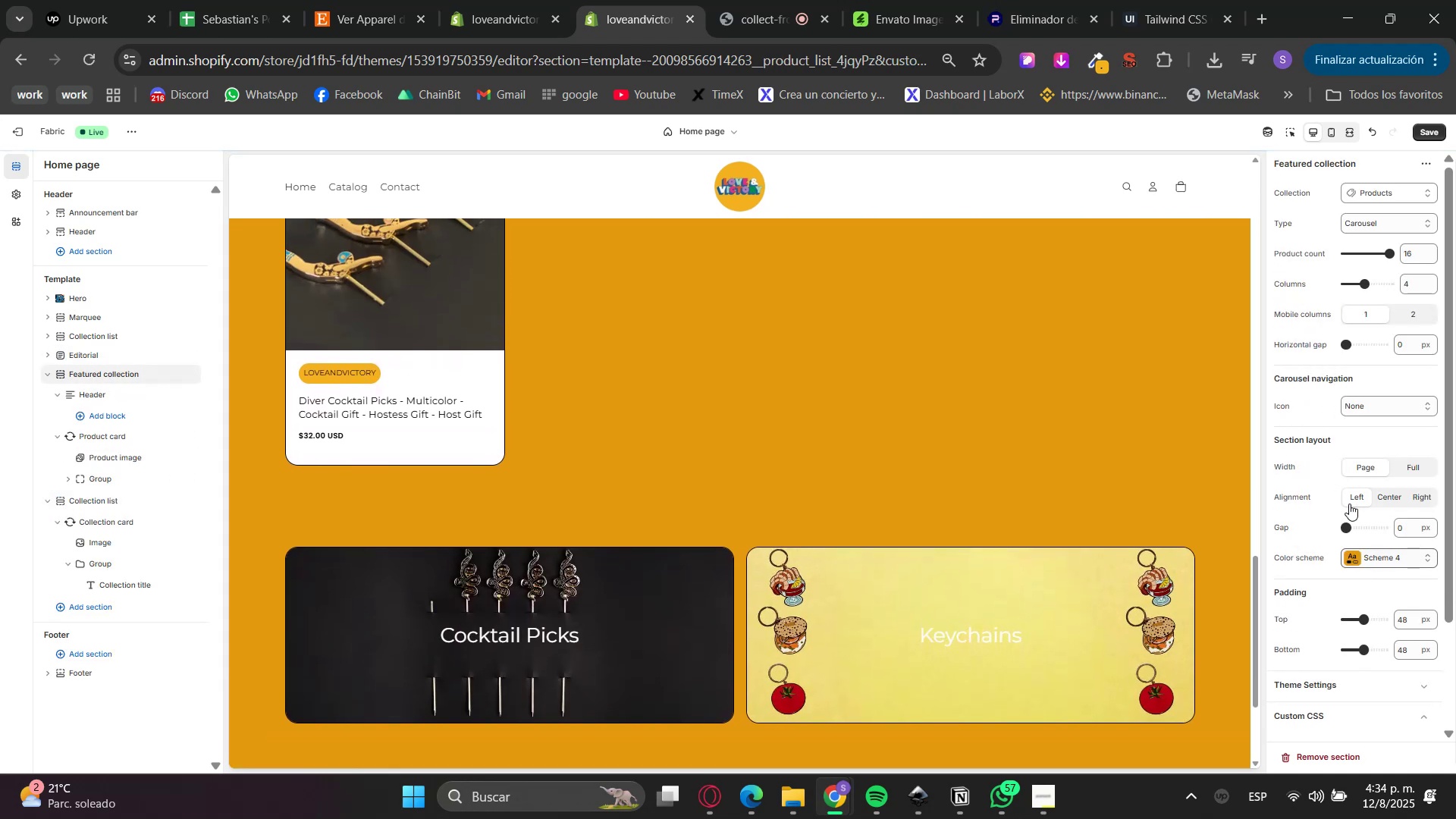 
left_click([1378, 568])
 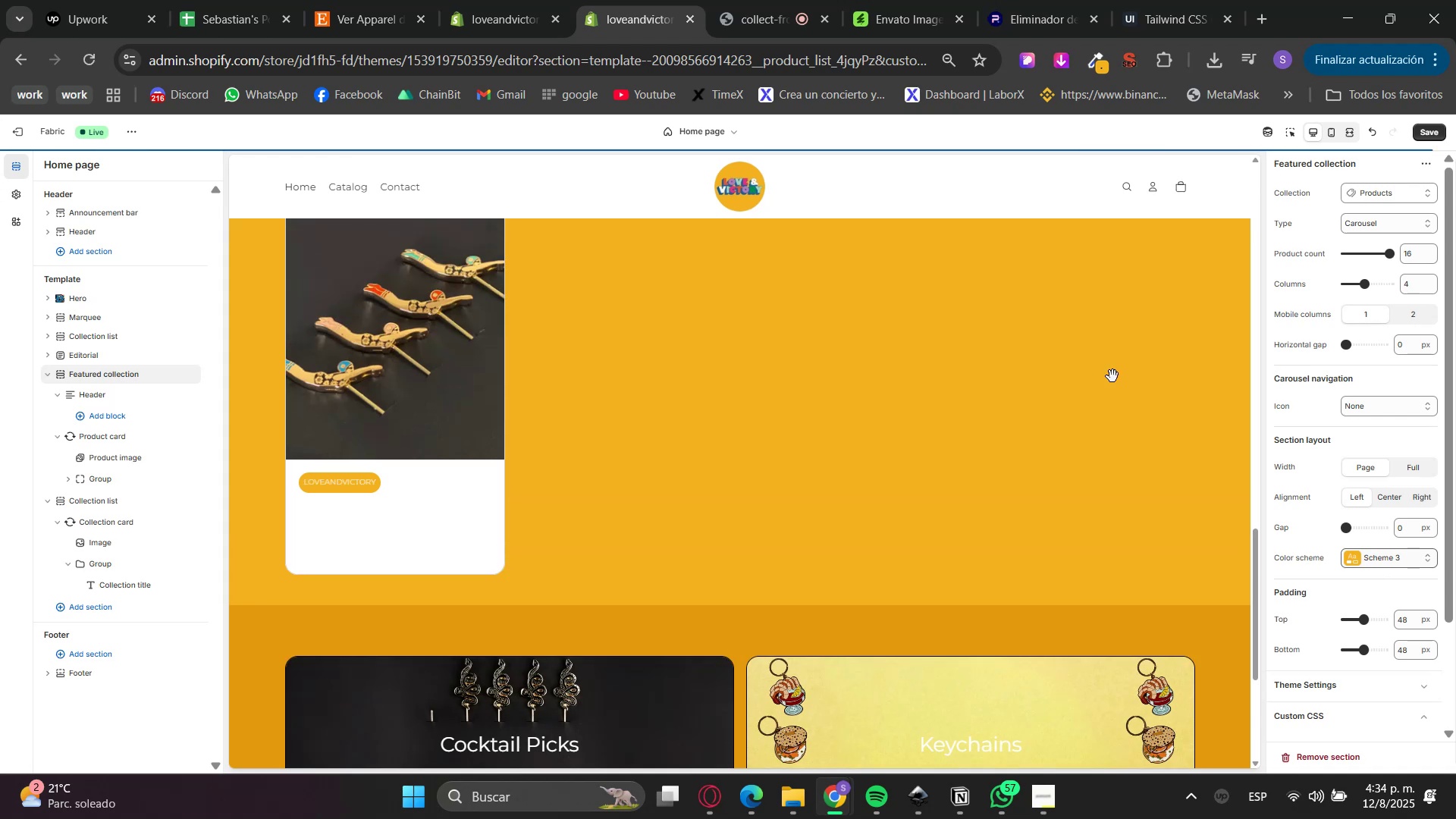 
key(Control+Z)
 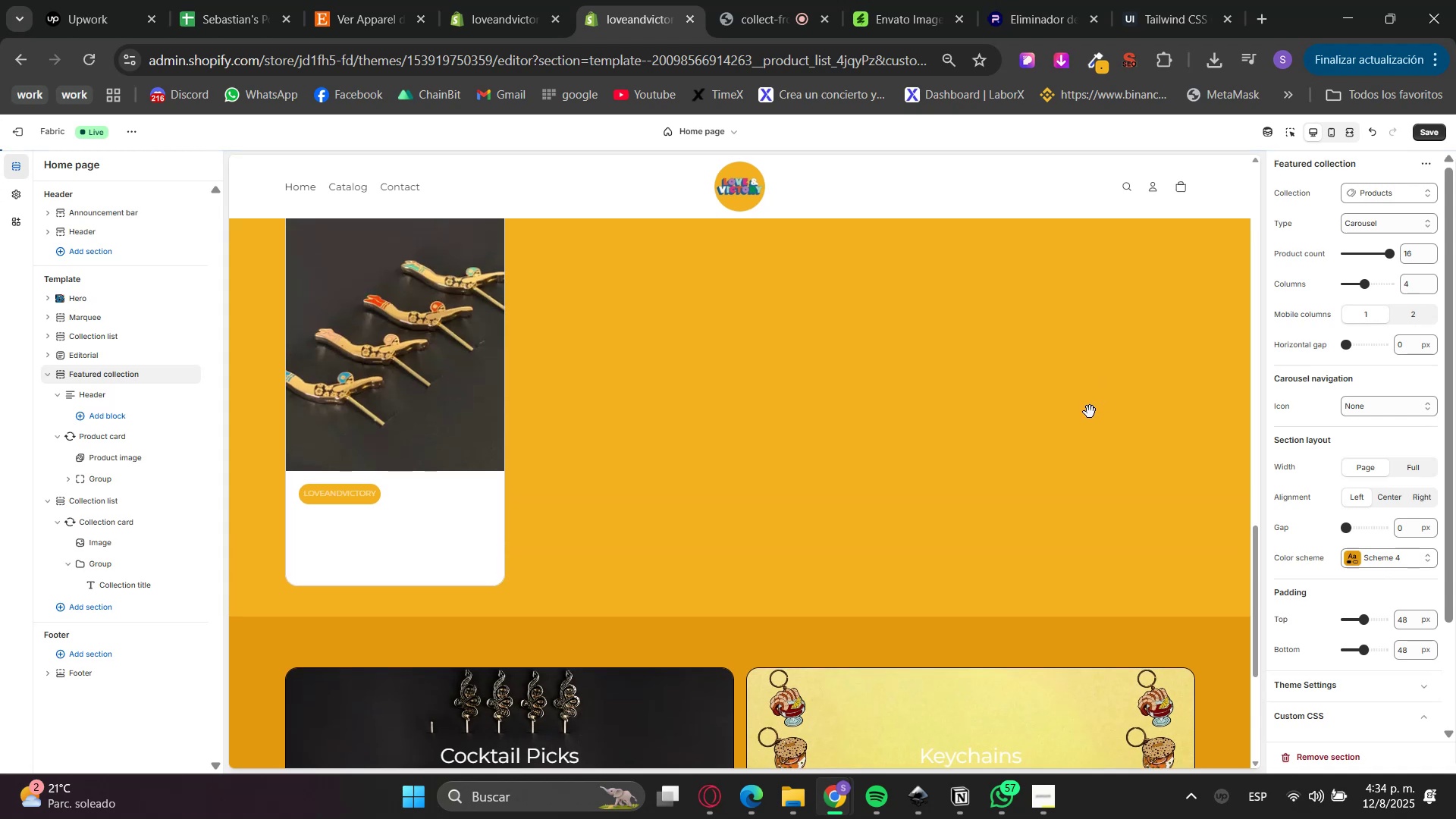 
key(Control+Z)
 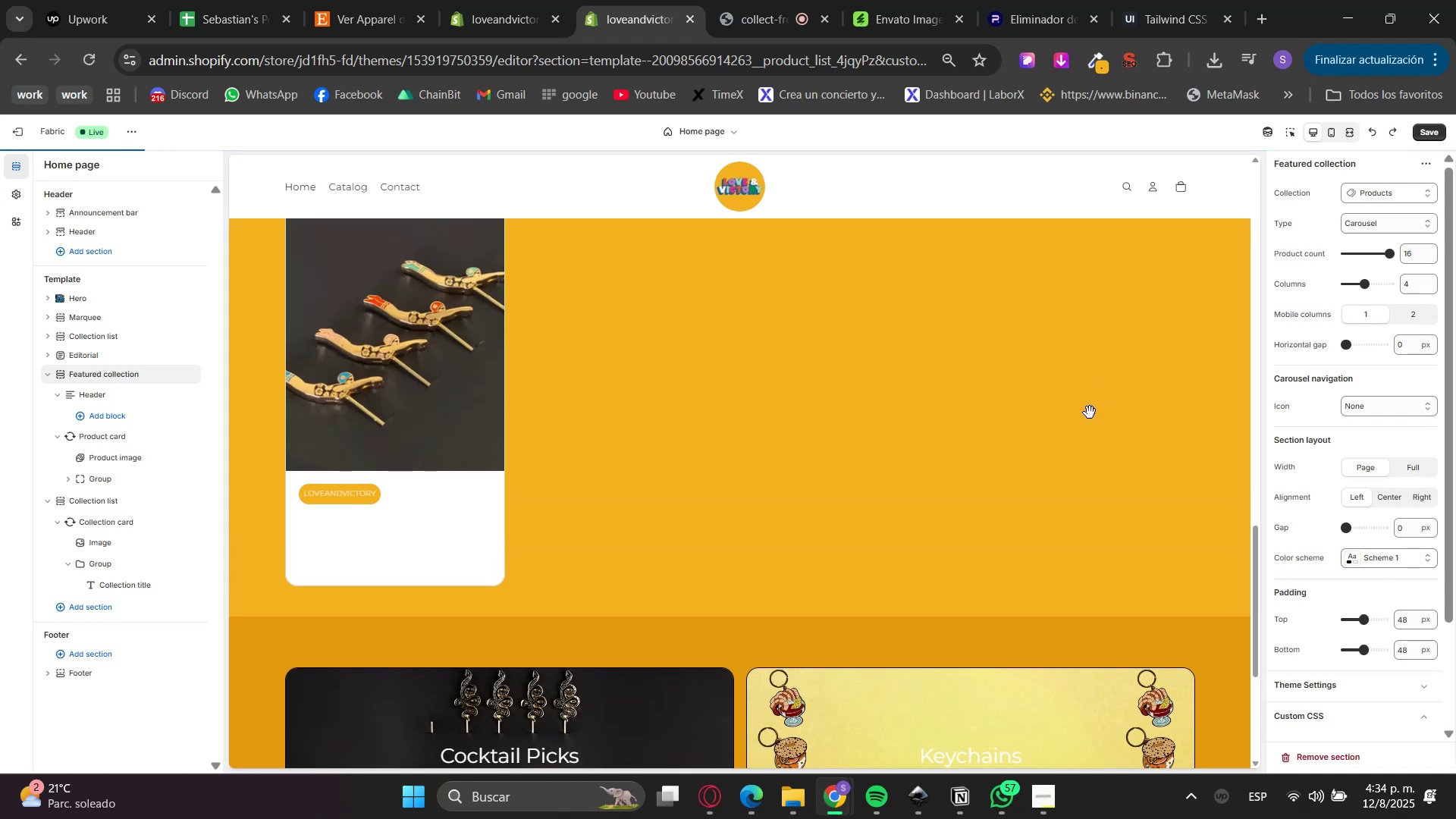 
left_click([1090, 413])
 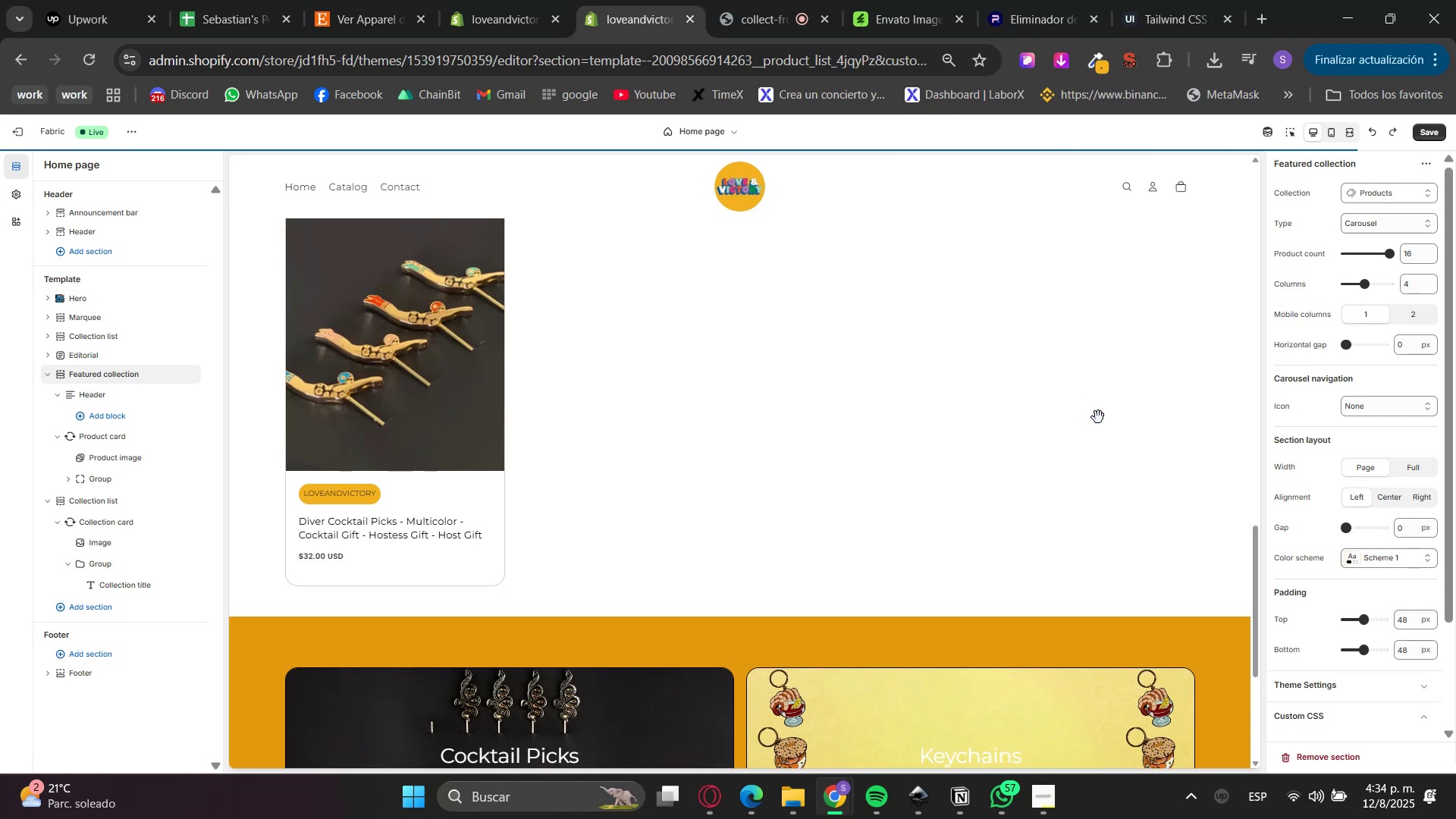 
key(Control+ControlLeft)
 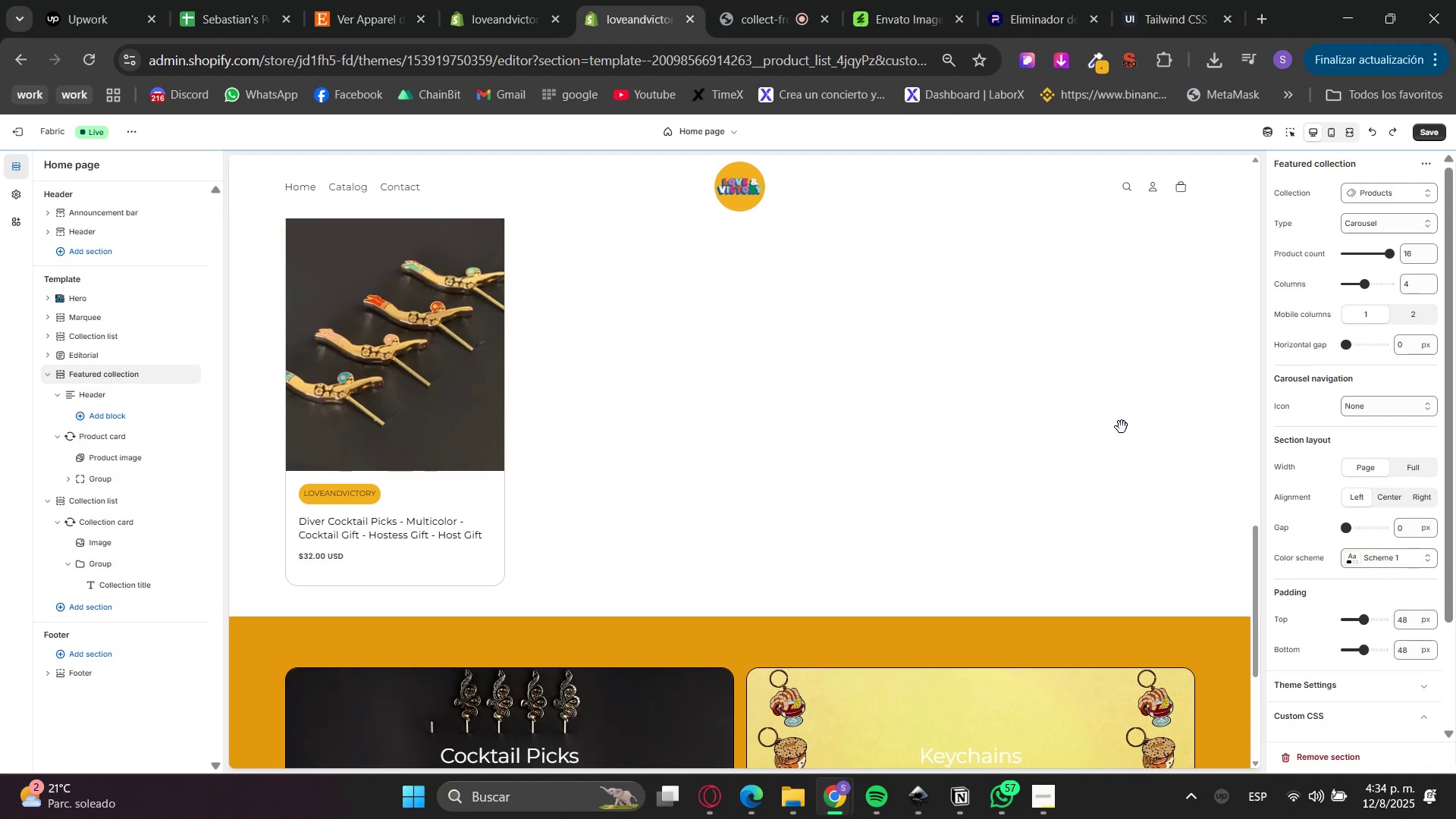 
key(Control+Z)
 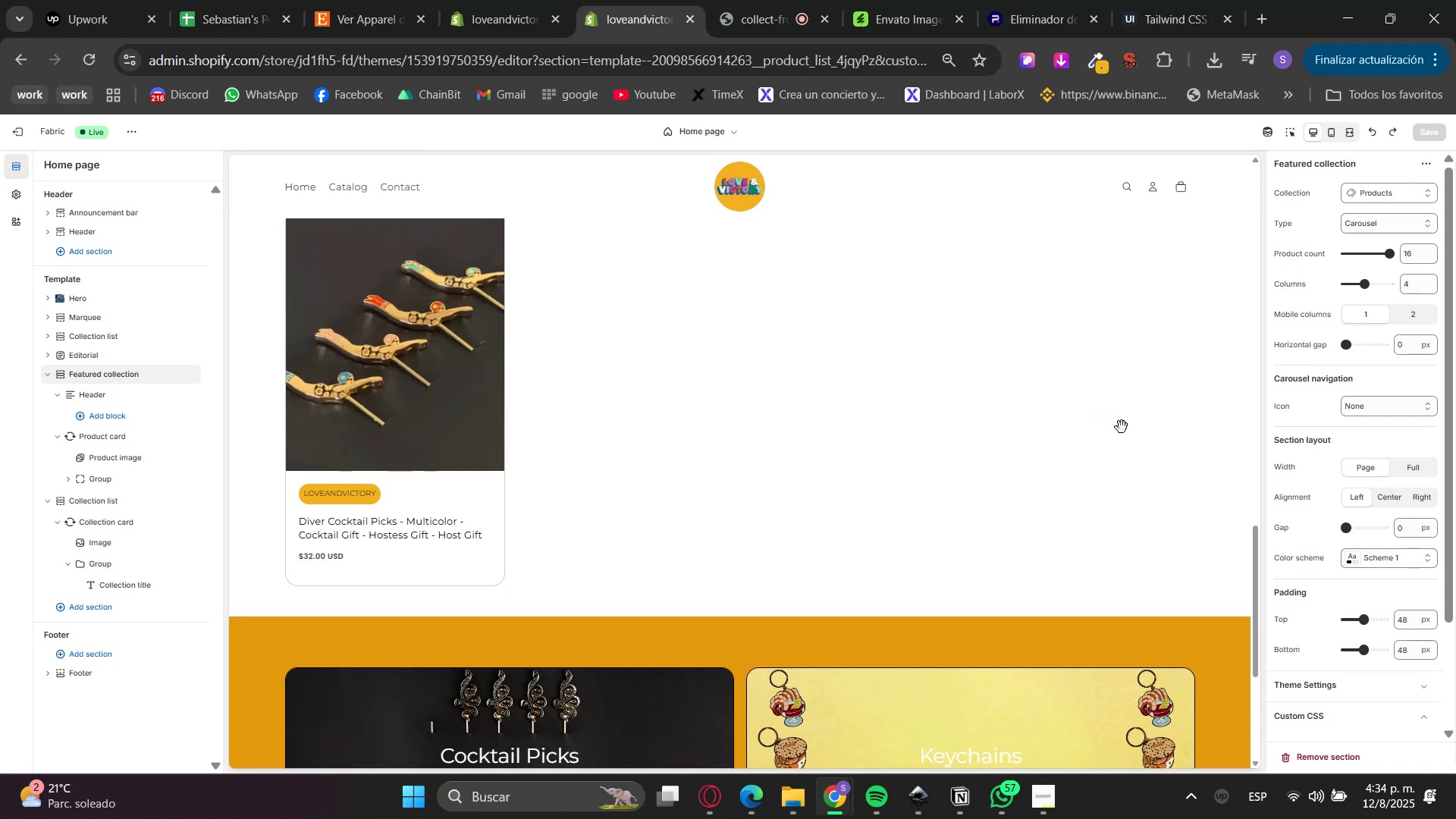 
key(Control+ControlLeft)
 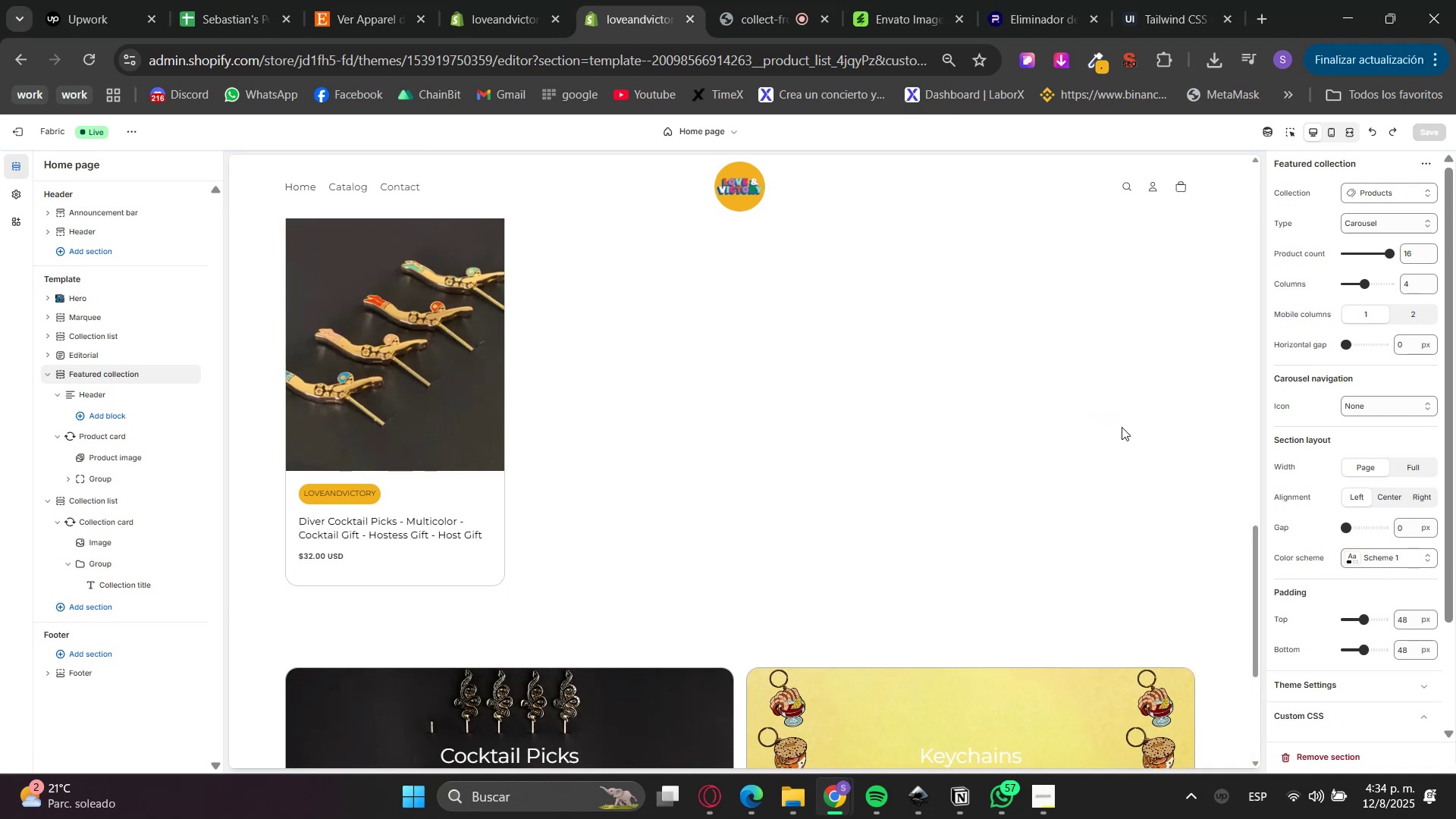 
scroll: coordinate [1122, 427], scroll_direction: down, amount: 3.0
 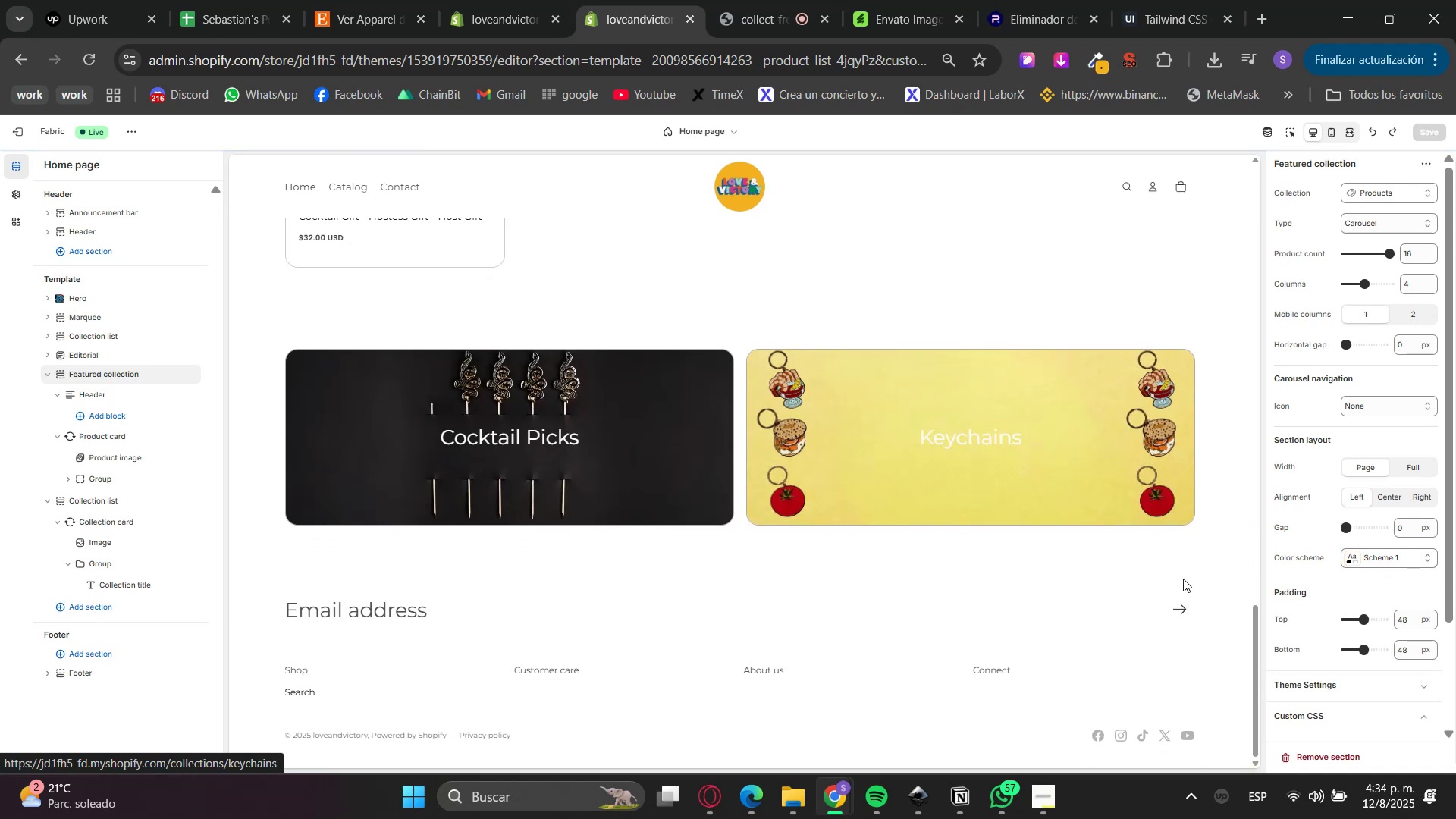 
left_click([1360, 563])
 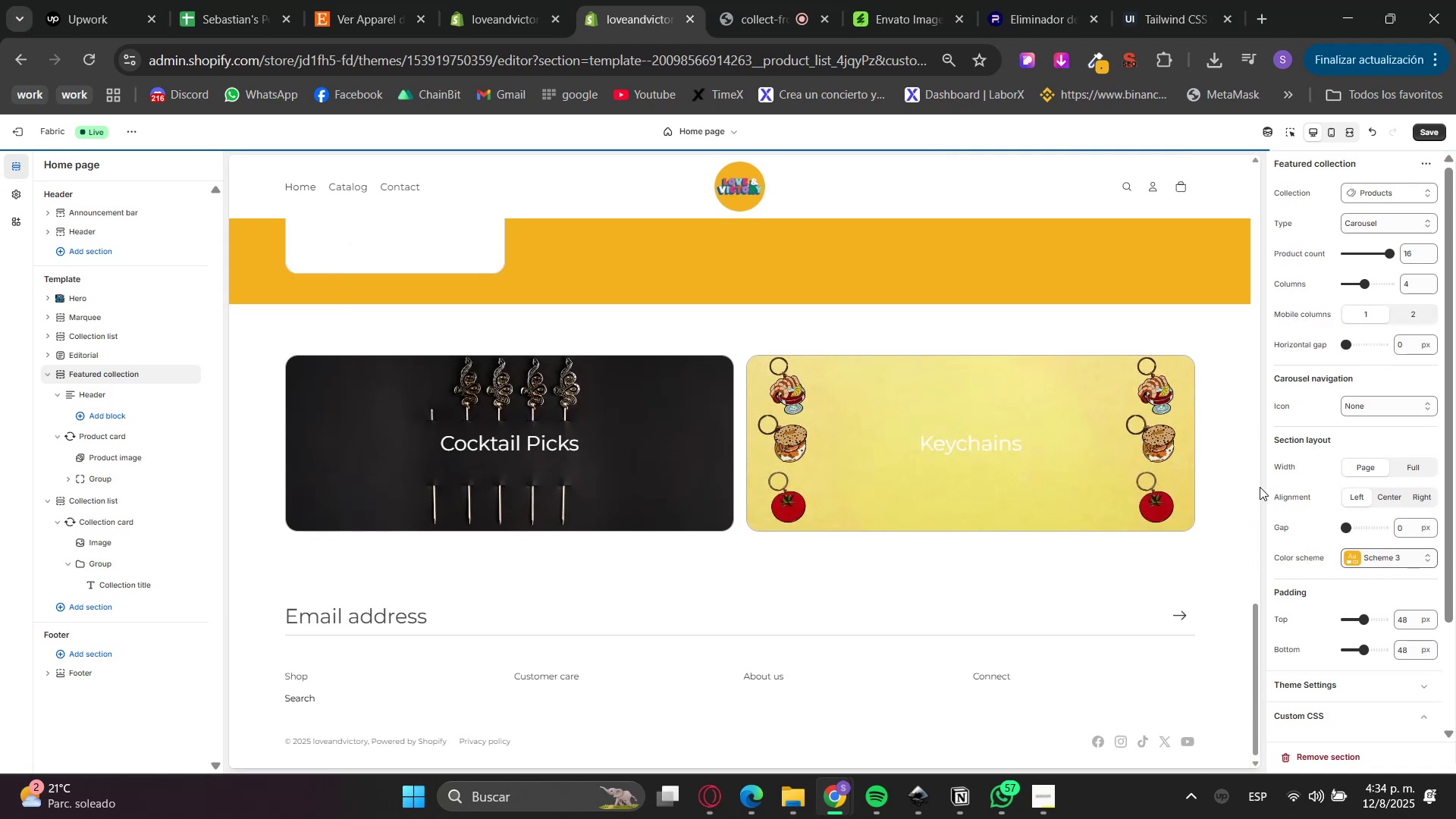 
key(Control+Z)
 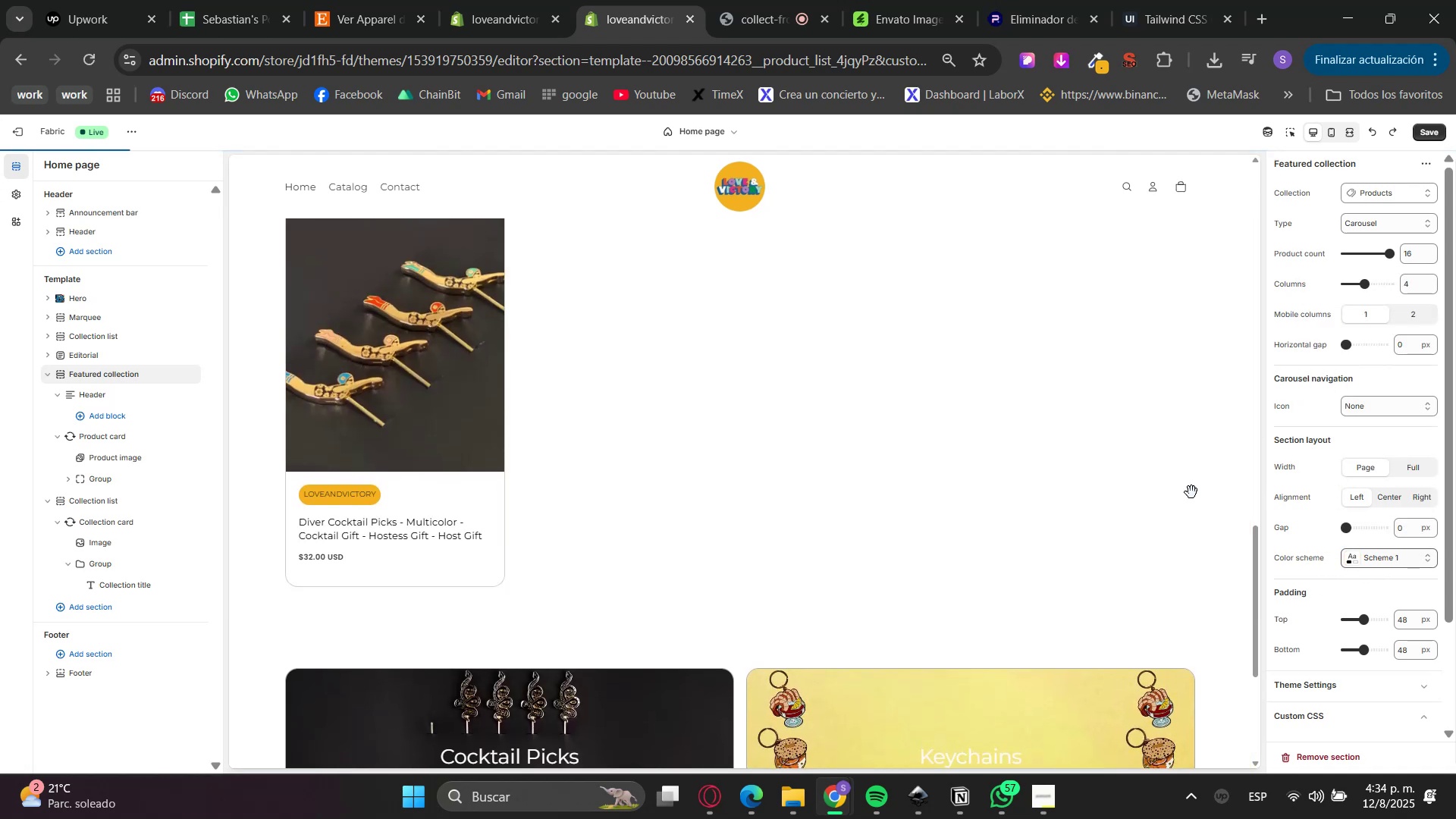 
left_click([1140, 479])
 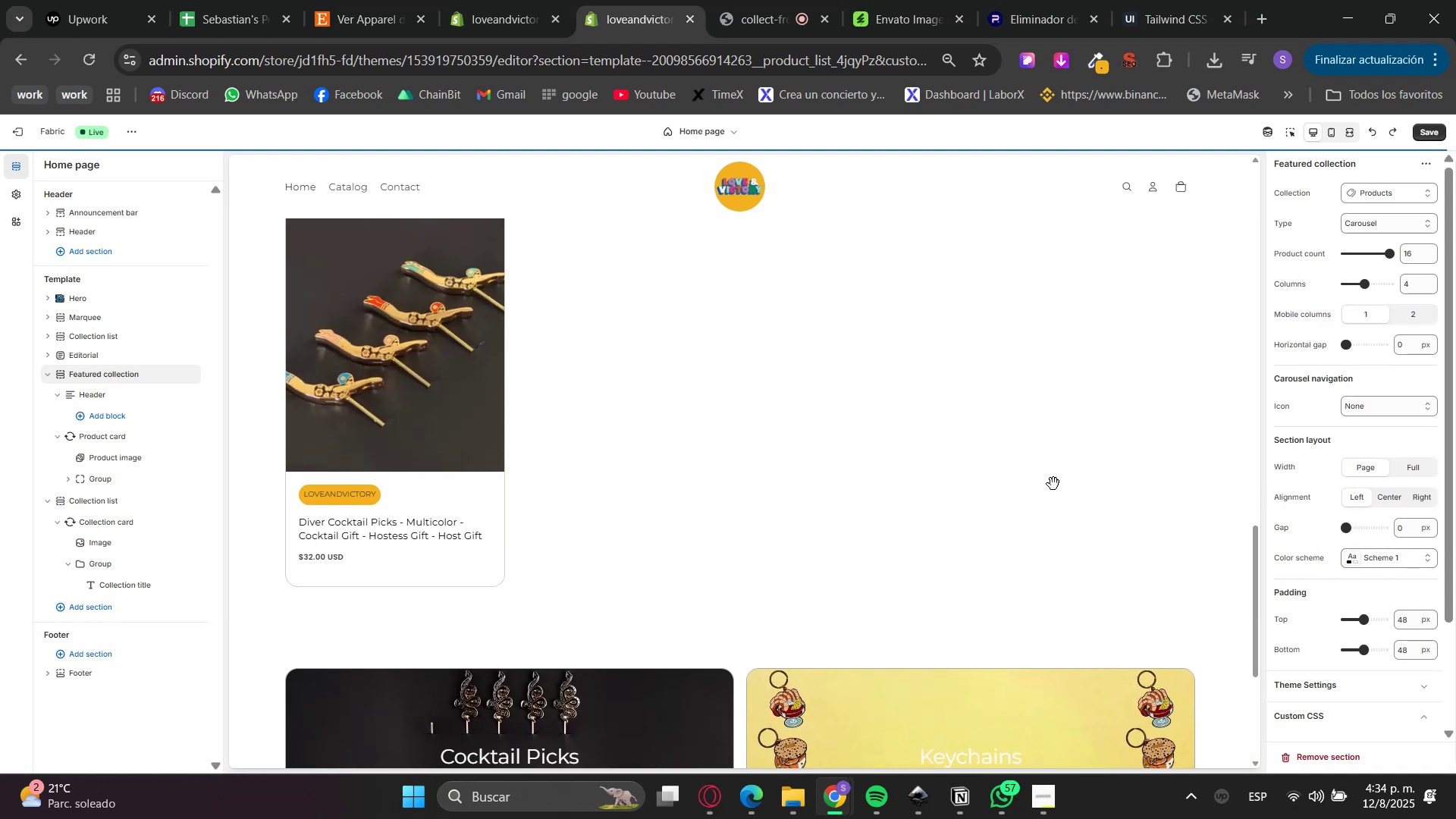 
scroll: coordinate [846, 543], scroll_direction: up, amount: 10.0
 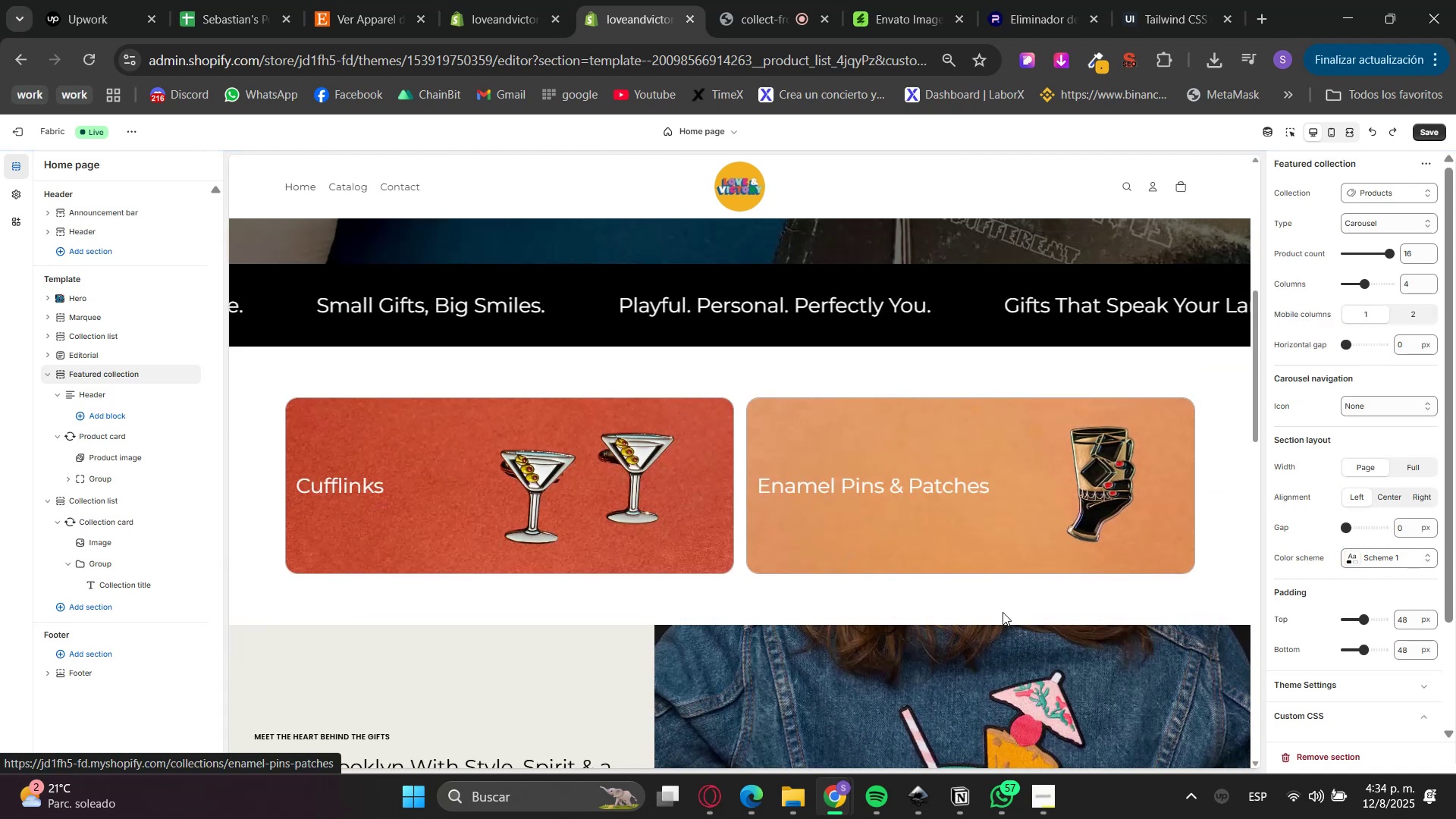 
scroll: coordinate [1008, 618], scroll_direction: down, amount: 12.0
 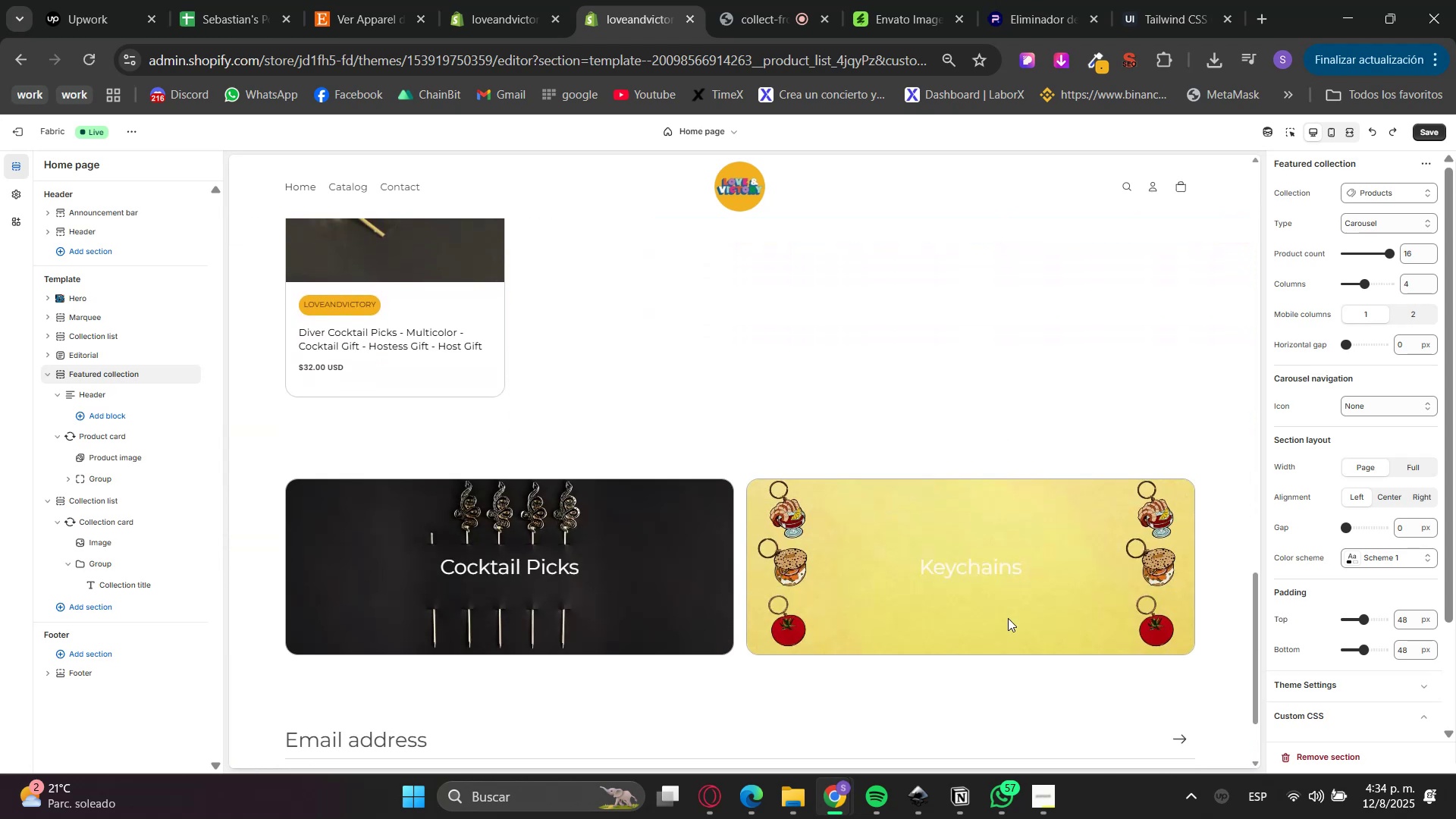 
scroll: coordinate [1008, 618], scroll_direction: up, amount: 4.0
 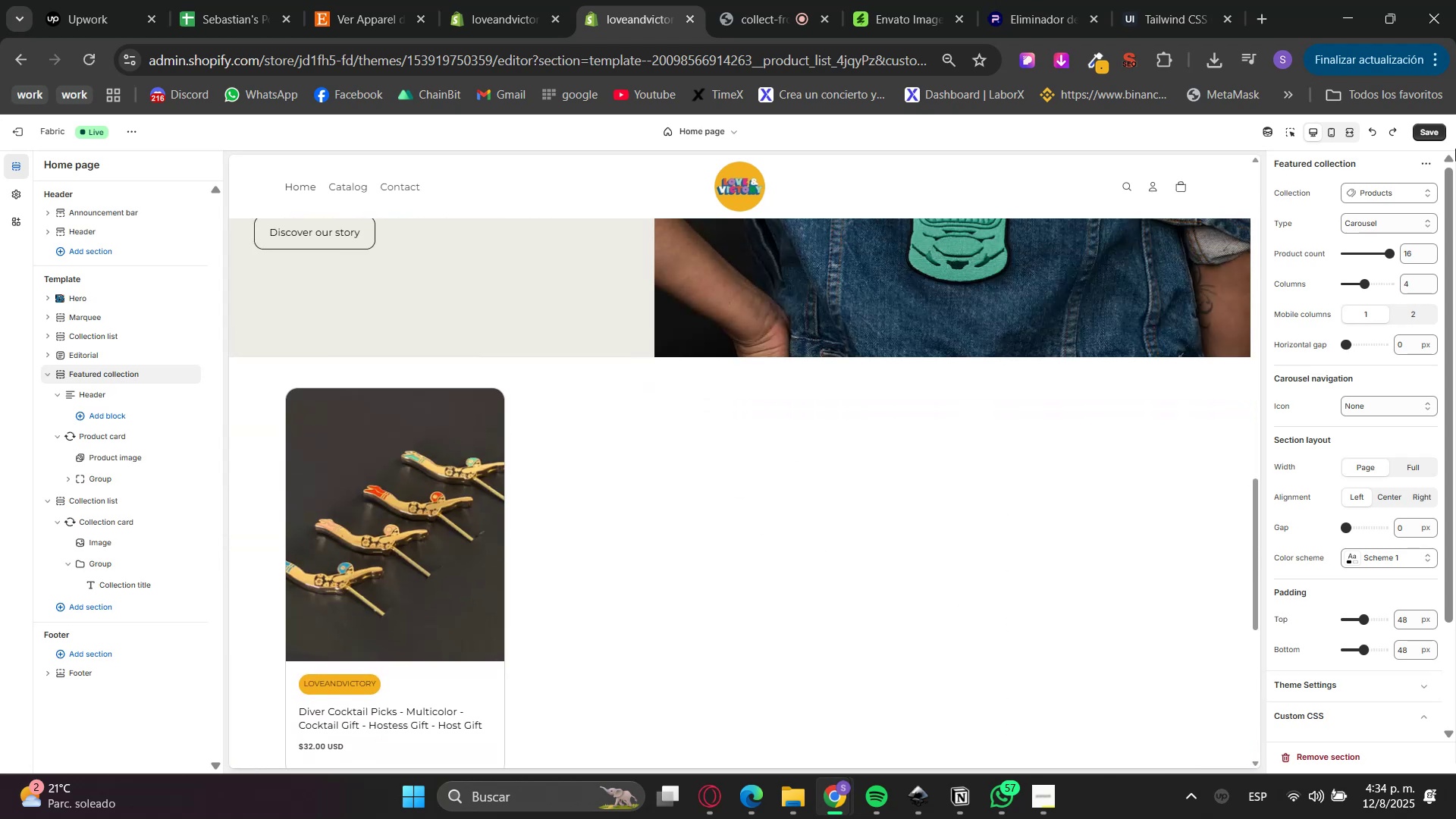 
left_click([1431, 135])
 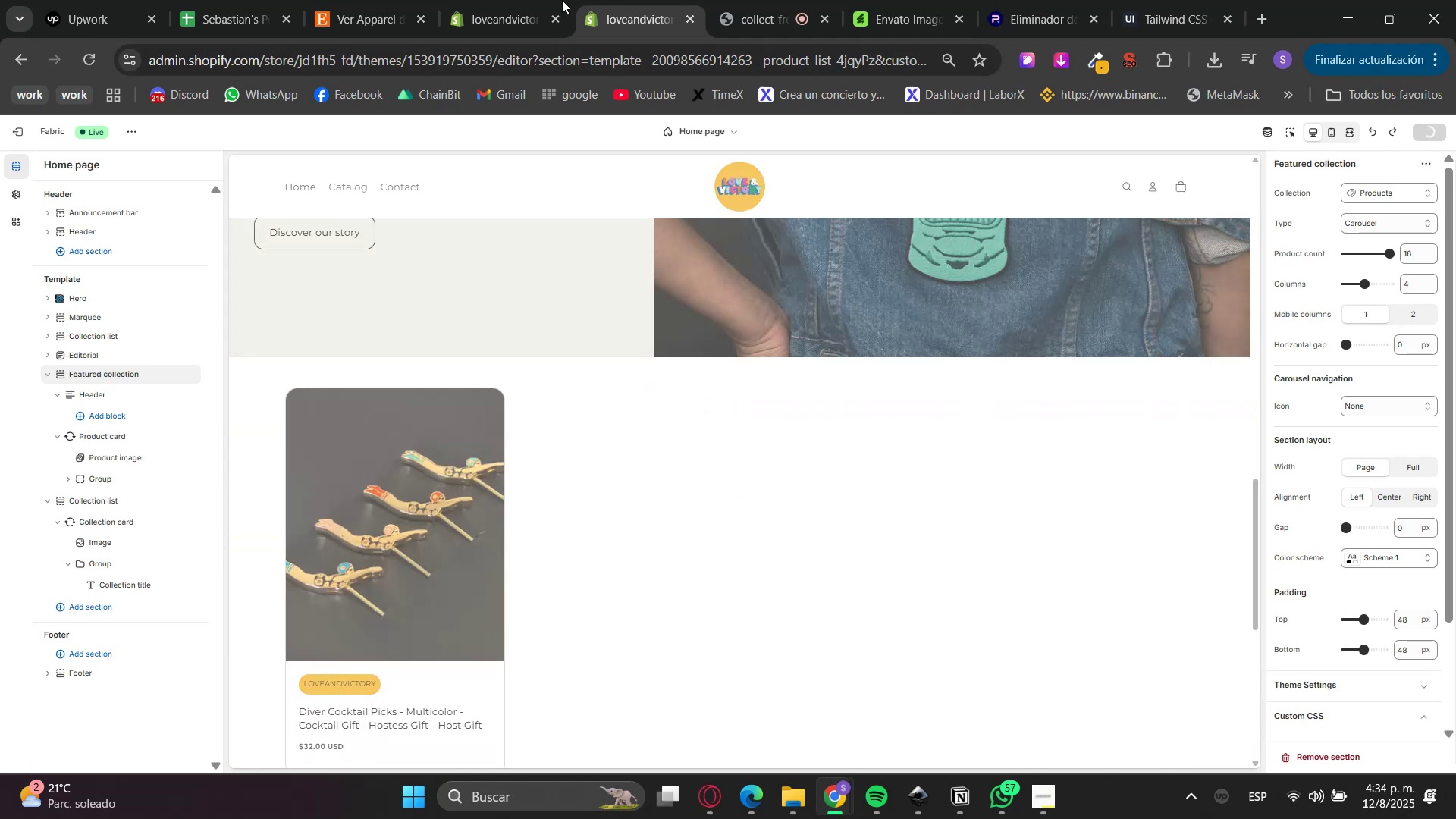 
left_click([528, 0])
 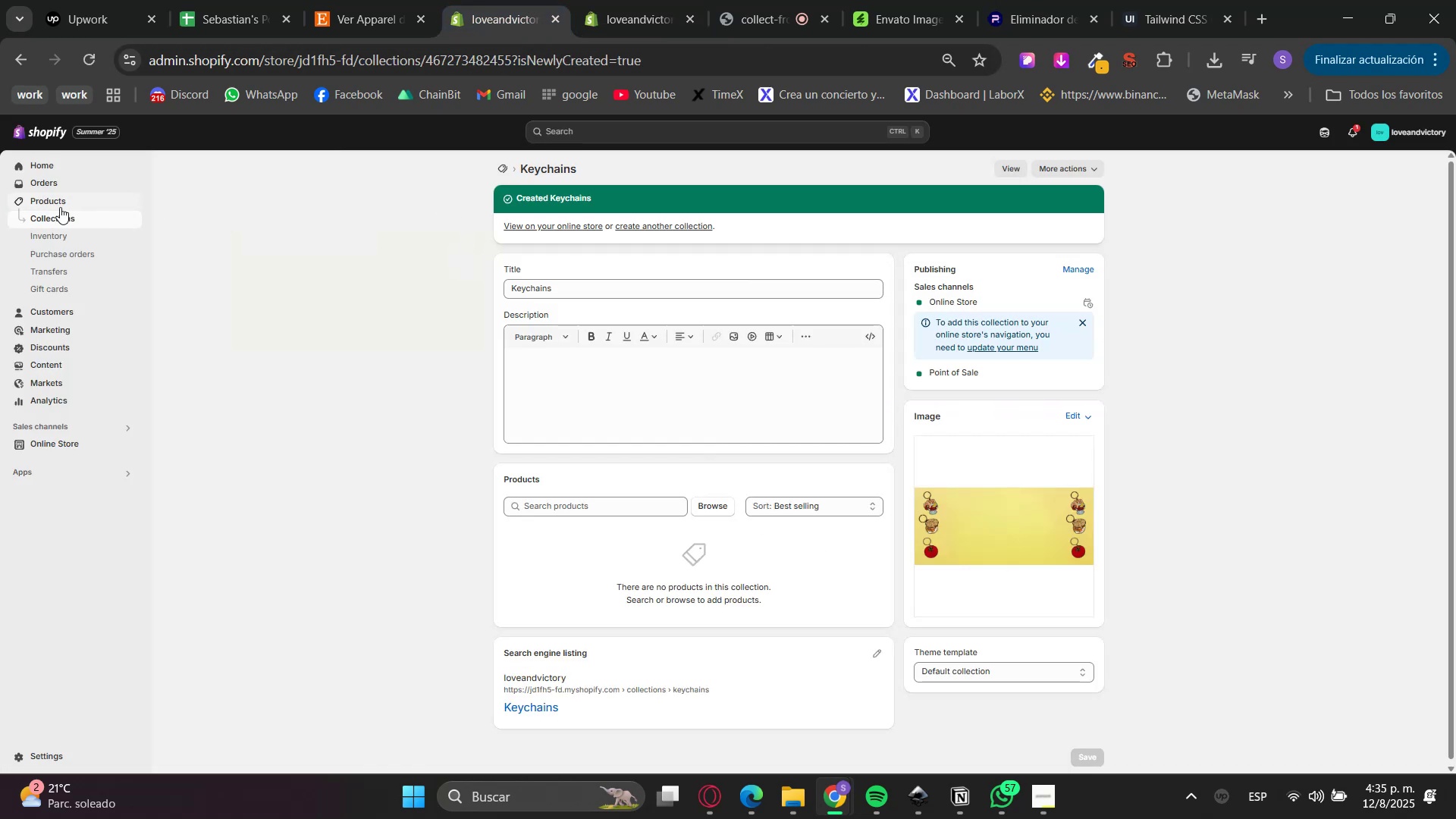 
left_click([50, 206])
 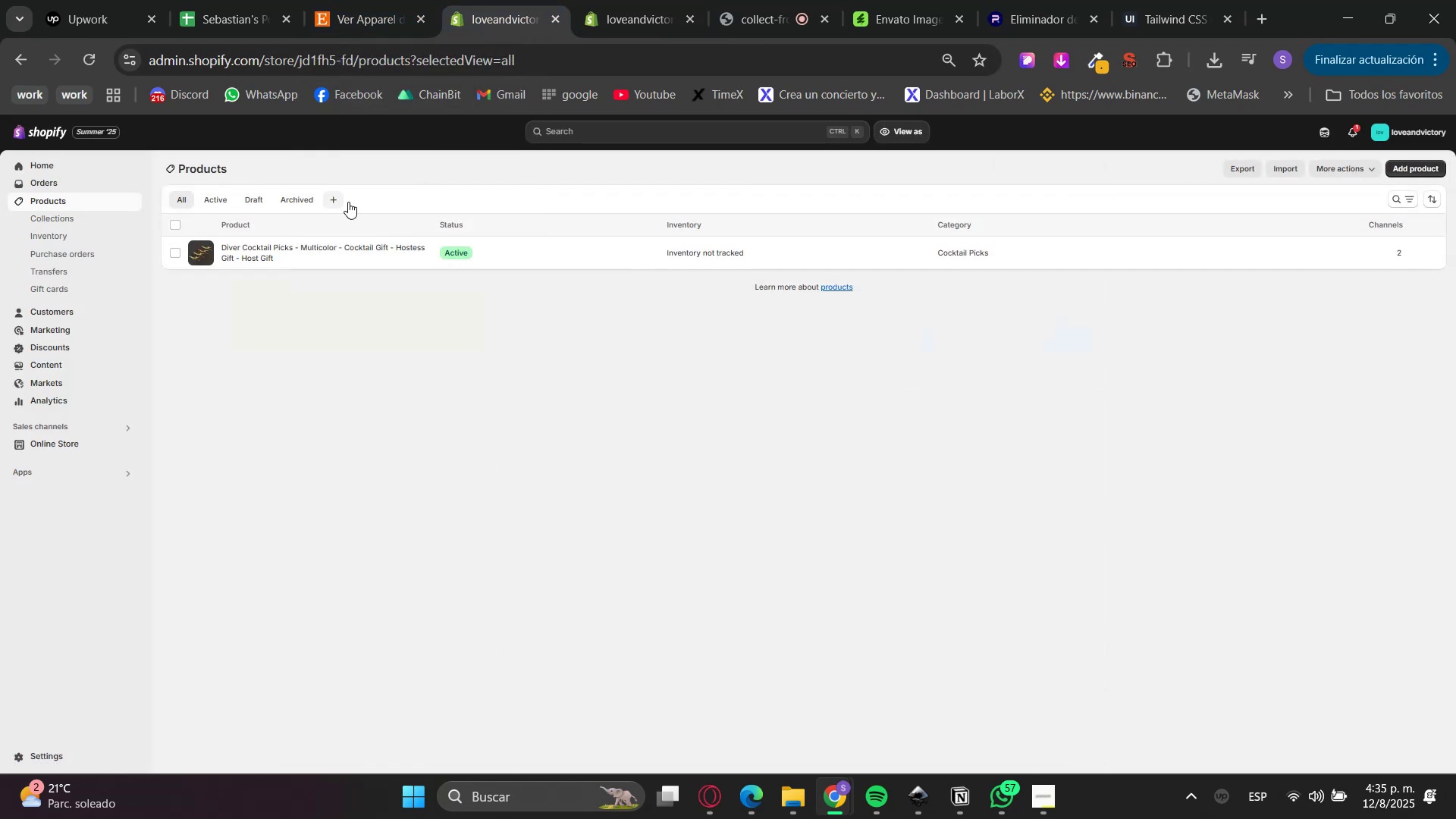 
left_click([1412, 169])
 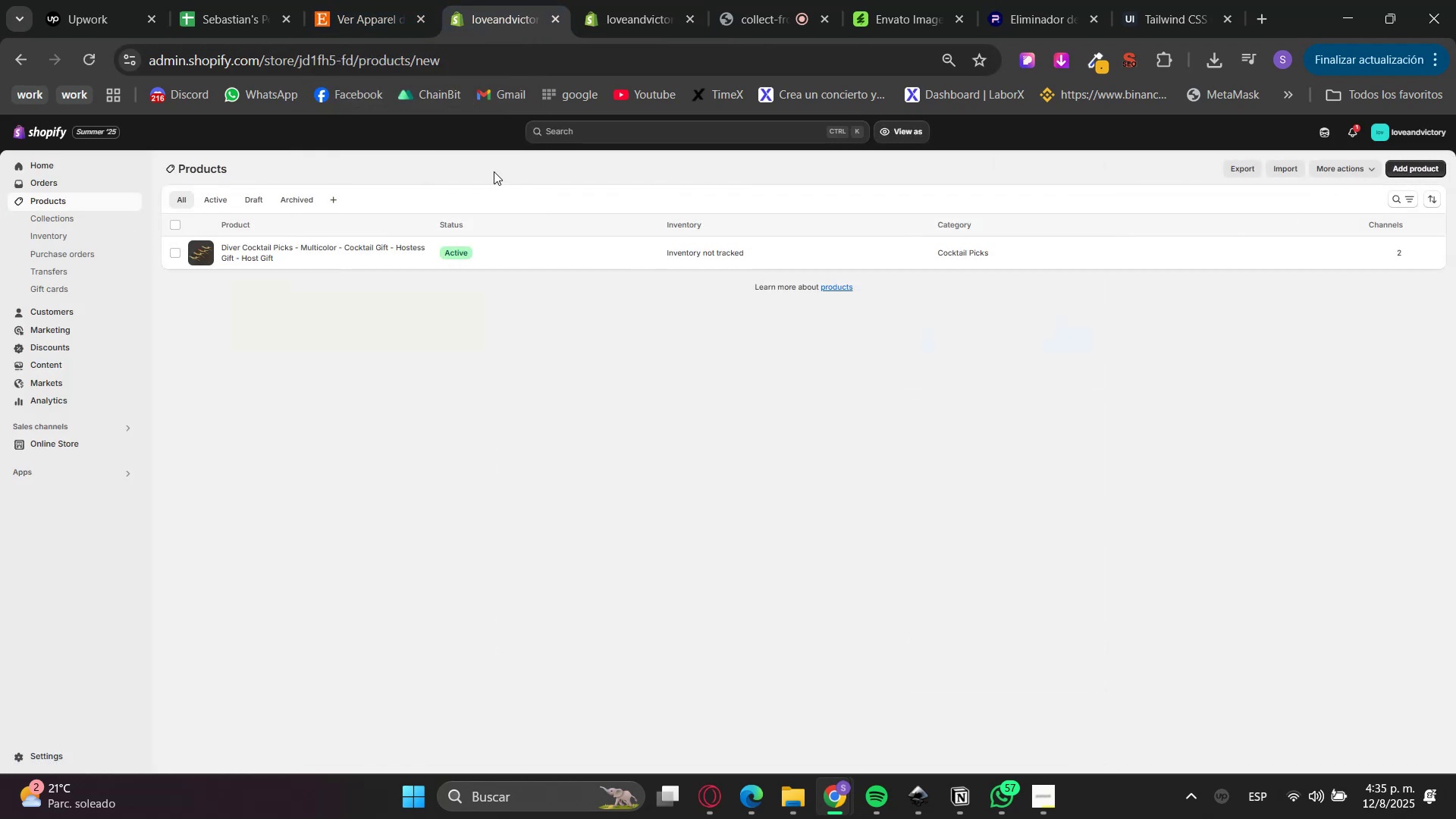 
left_click([395, 0])
 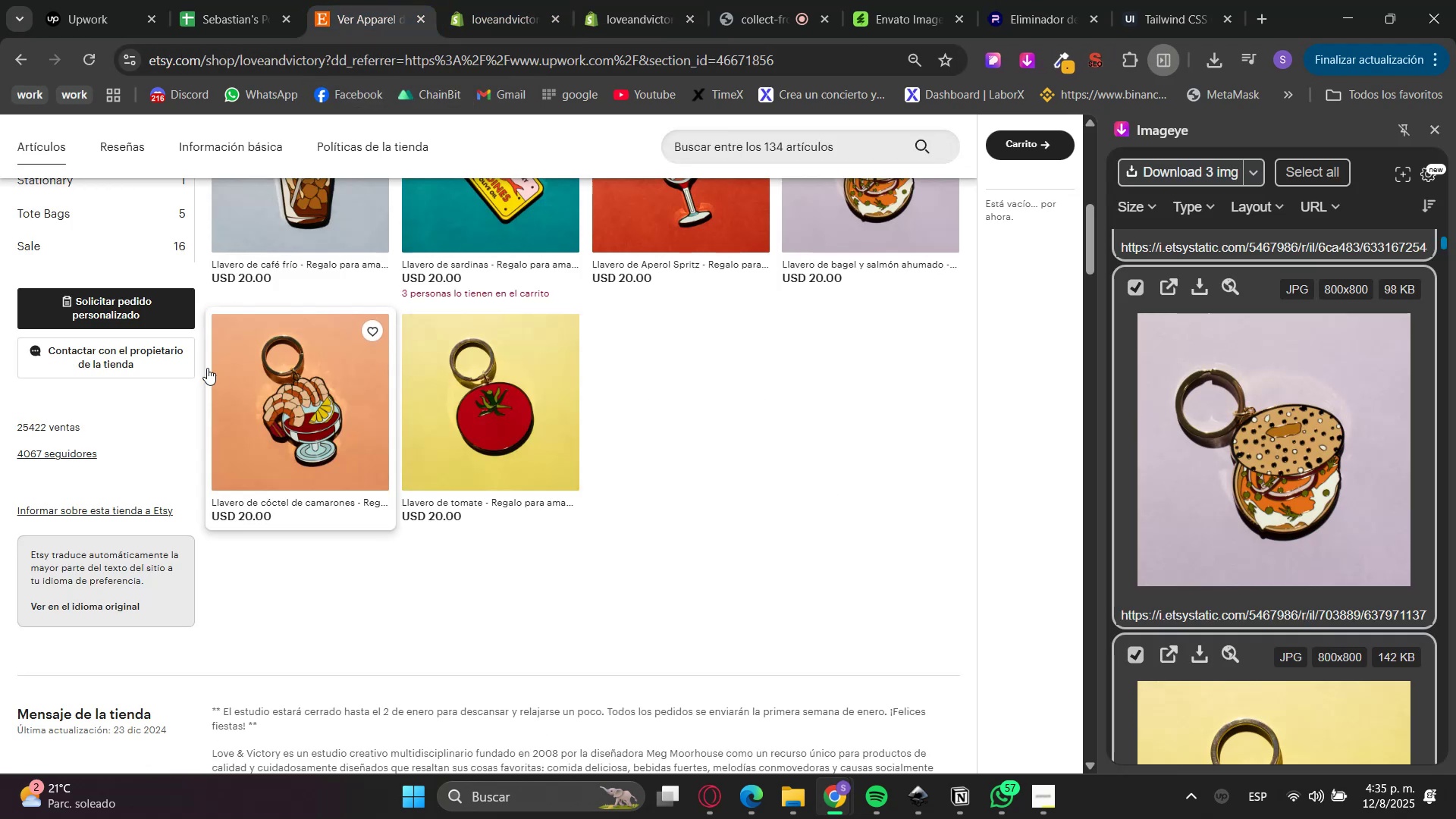 
scroll: coordinate [226, 392], scroll_direction: up, amount: 5.0
 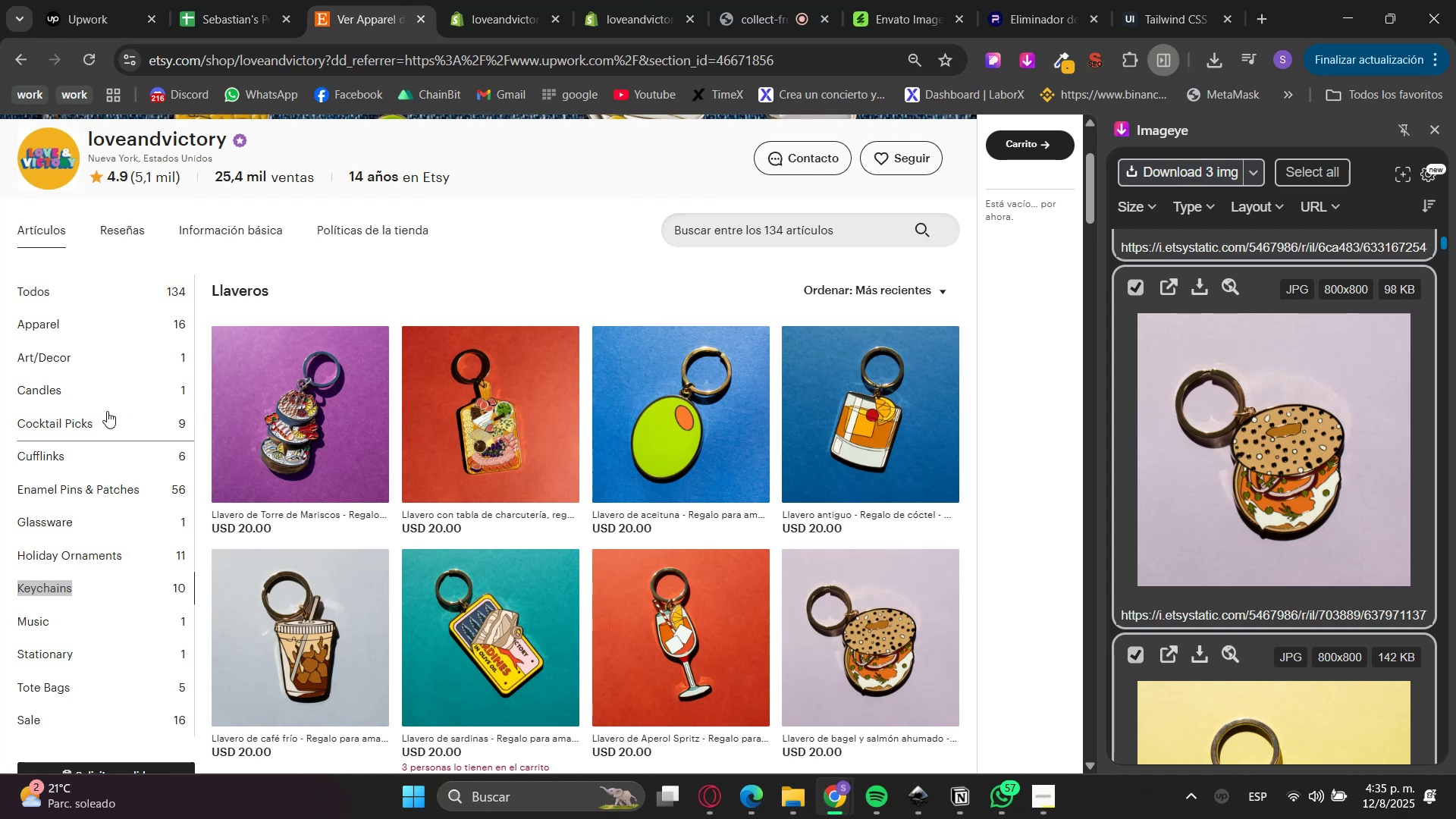 
left_click([107, 412])
 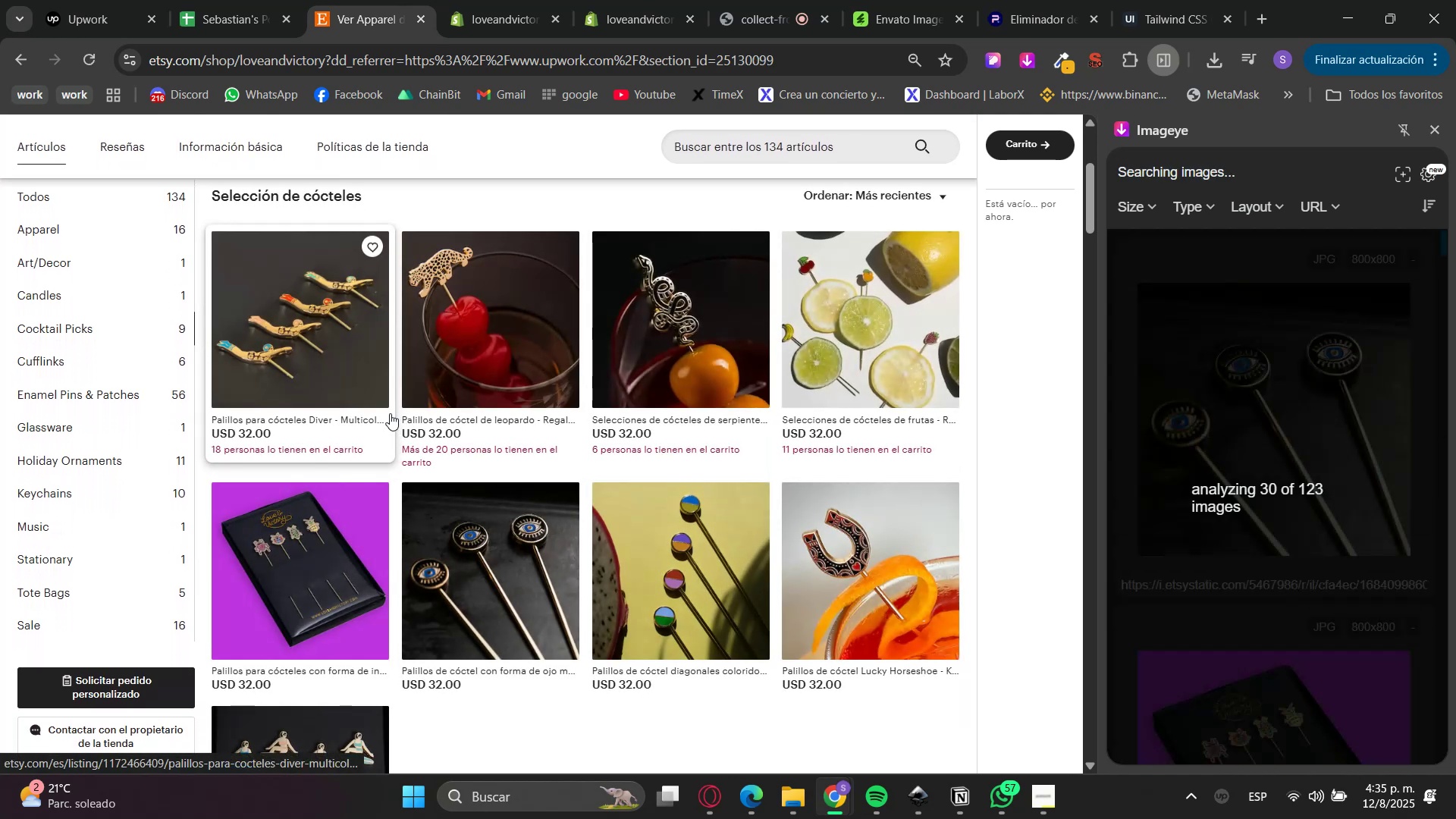 
hold_key(key=ControlLeft, duration=1.51)
left_click([527, 332])
 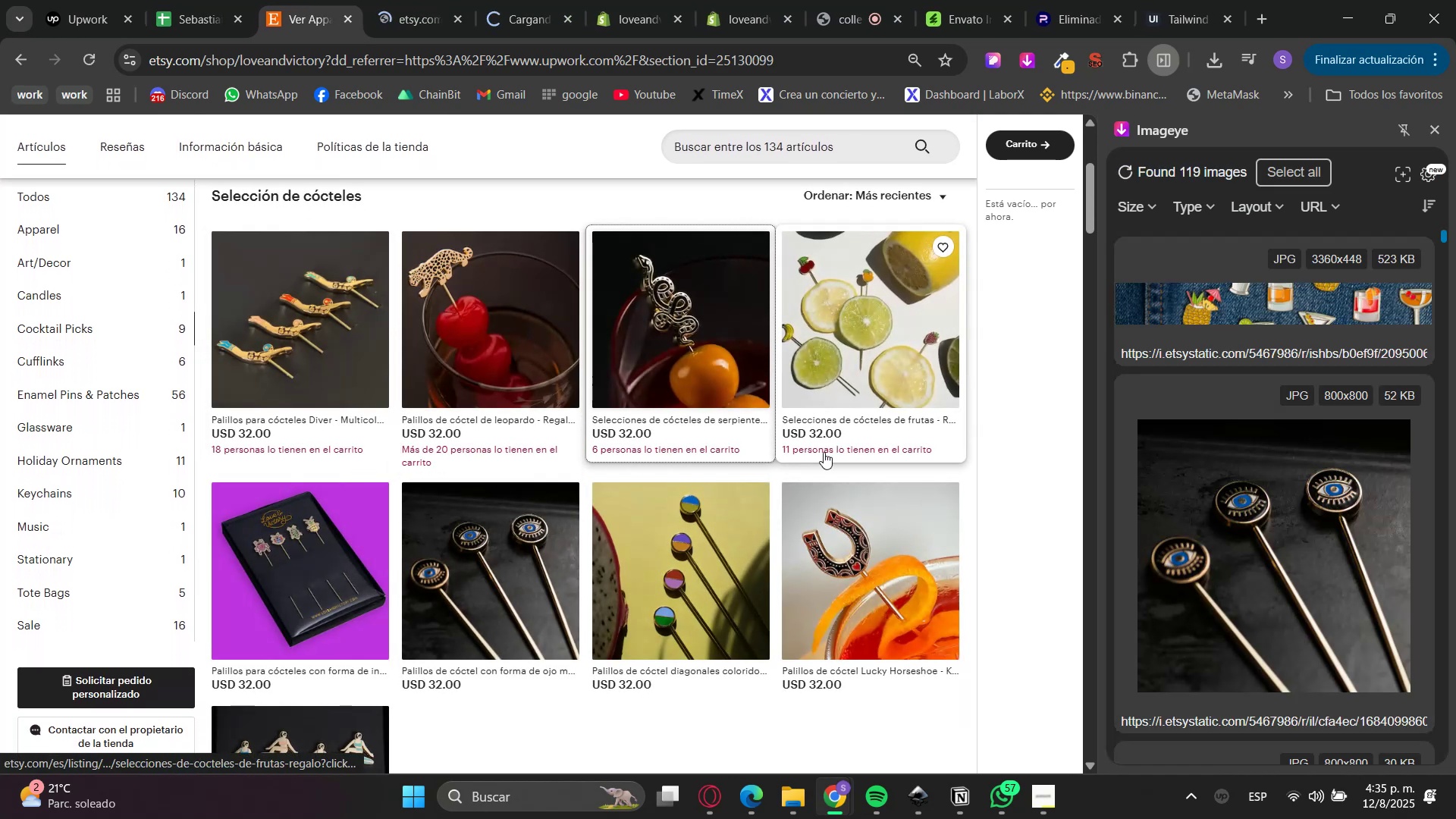 
hold_key(key=ControlLeft, duration=0.68)
 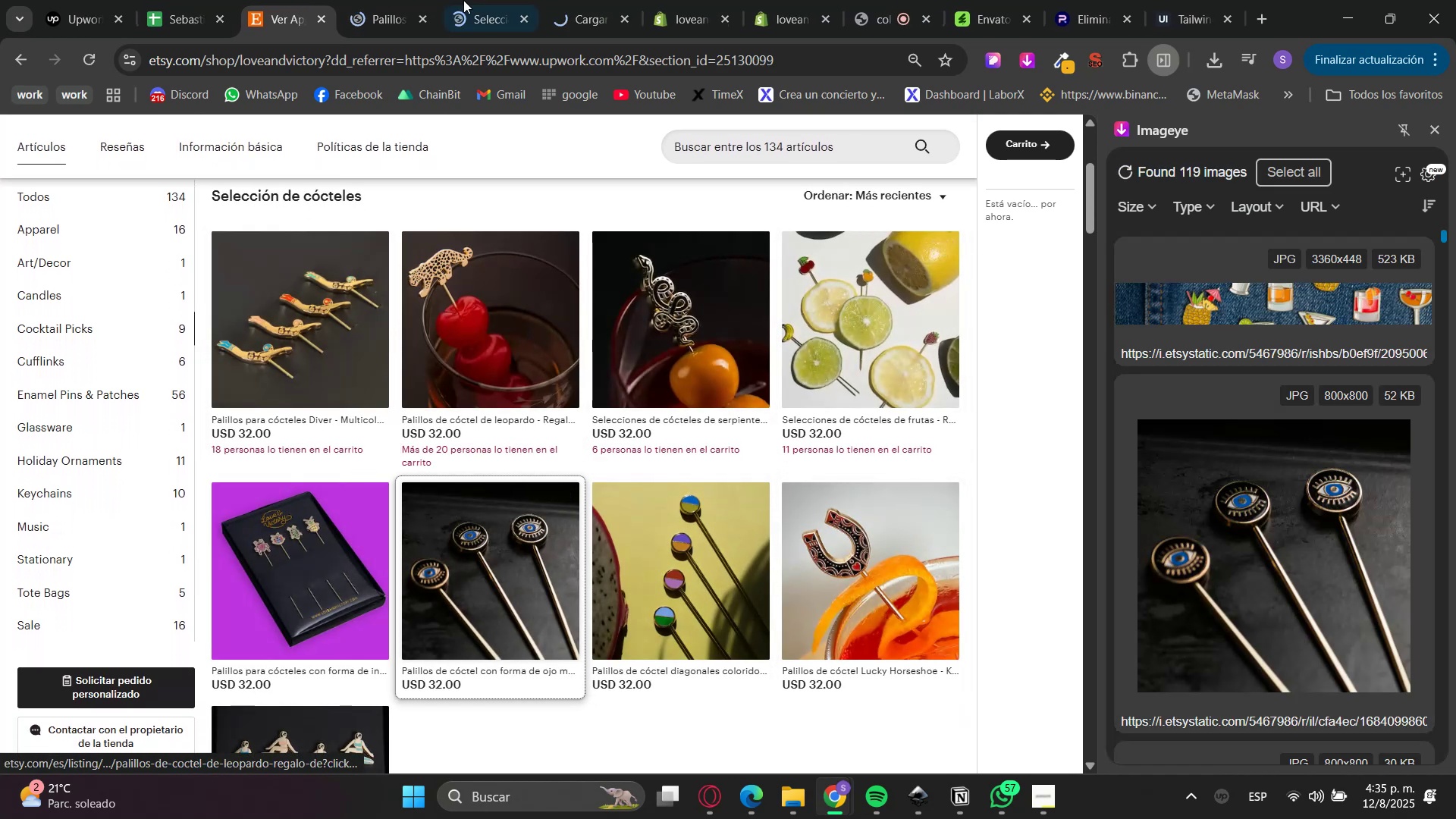 
left_click([413, 0])
 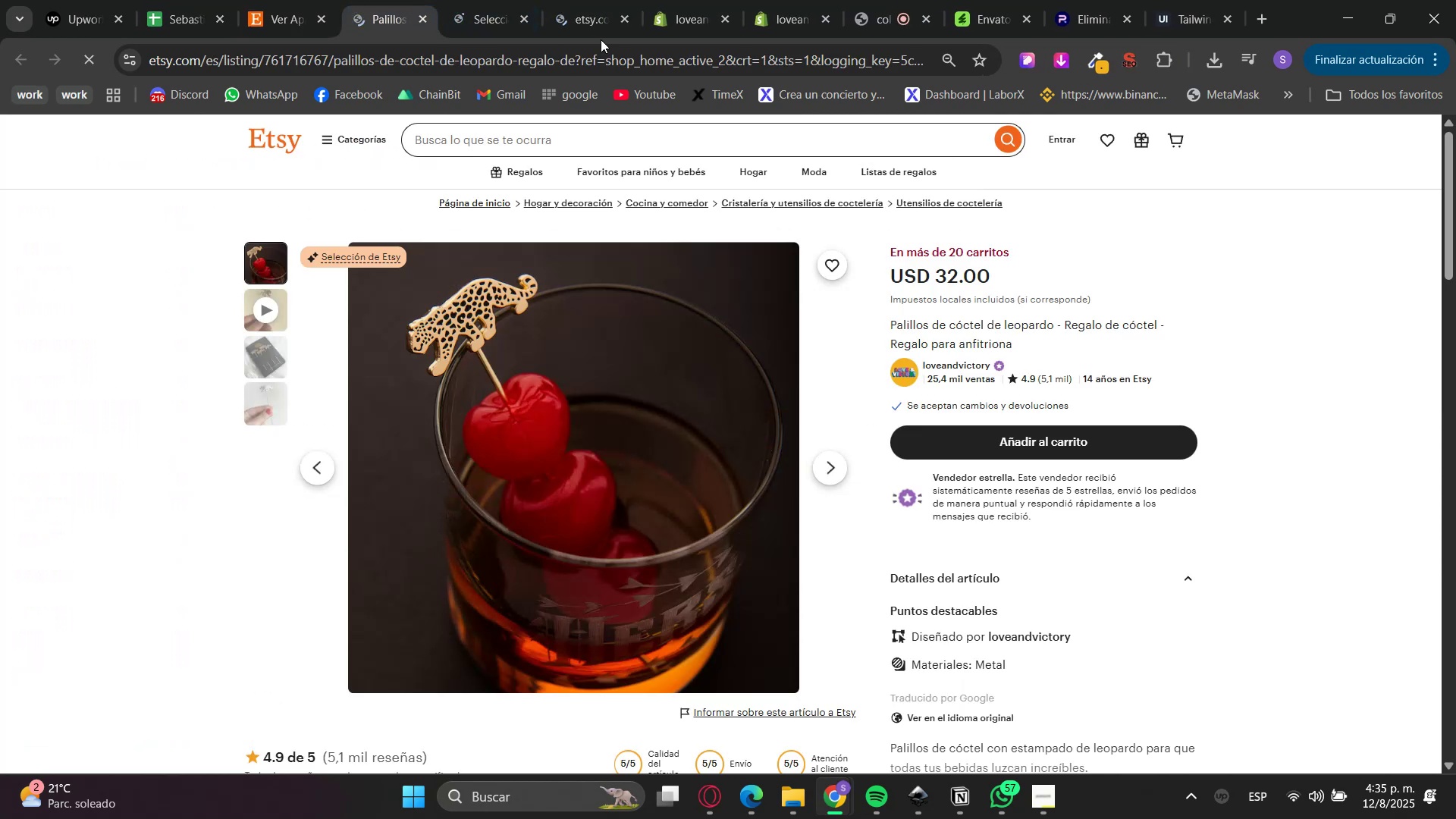 
scroll: coordinate [940, 663], scroll_direction: down, amount: 2.0
 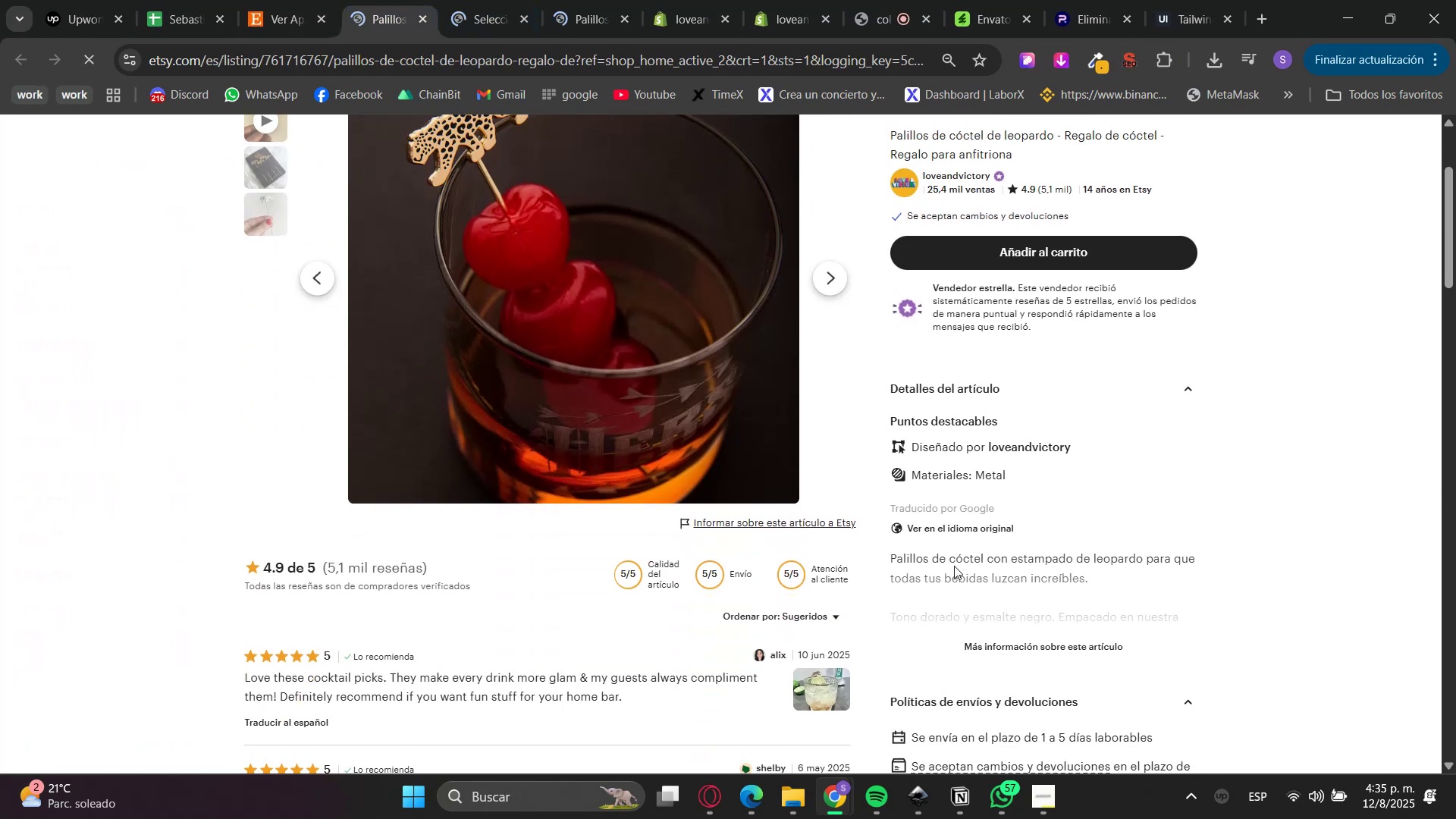 
left_click([968, 531])
 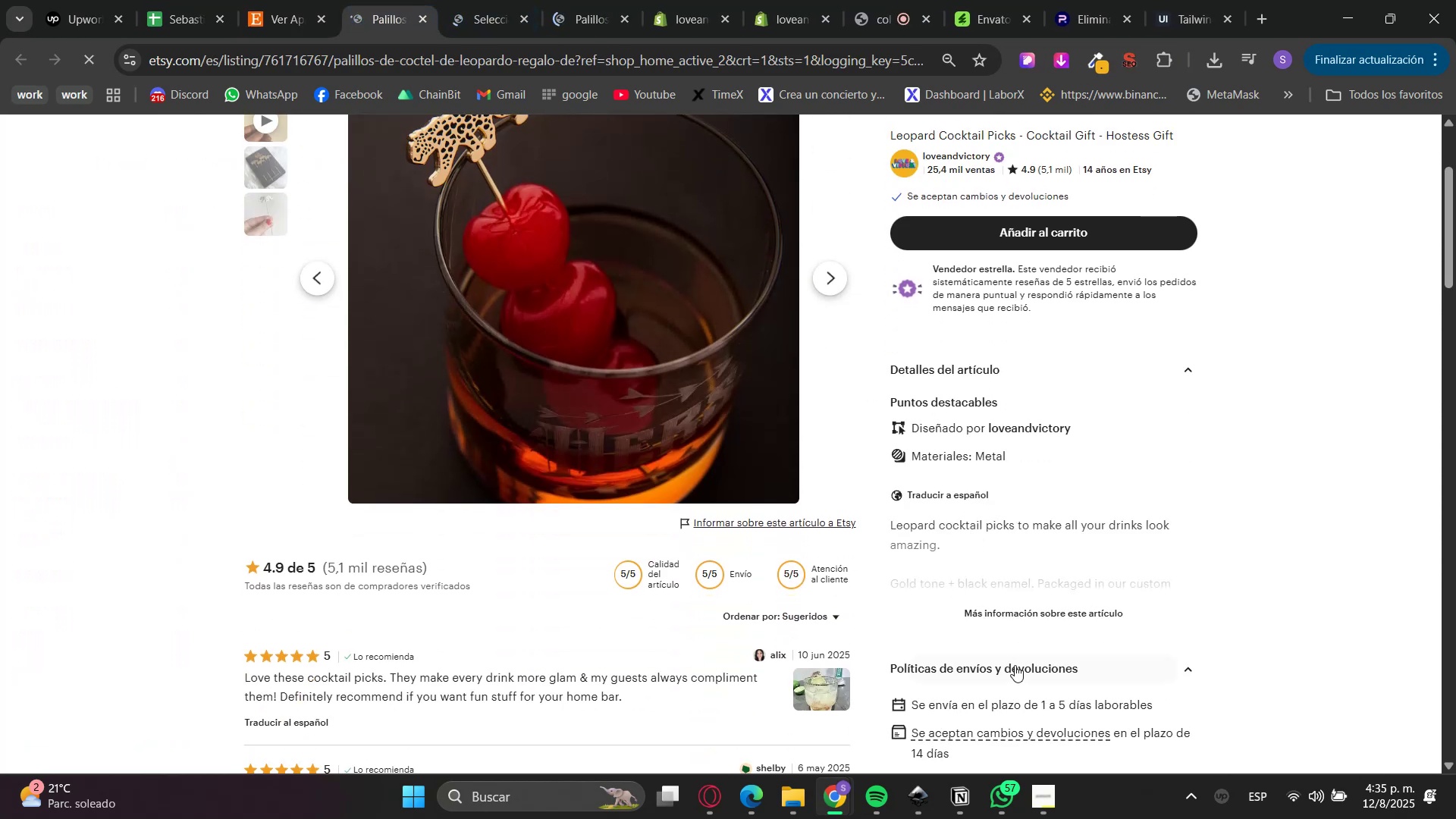 
left_click([1005, 613])
 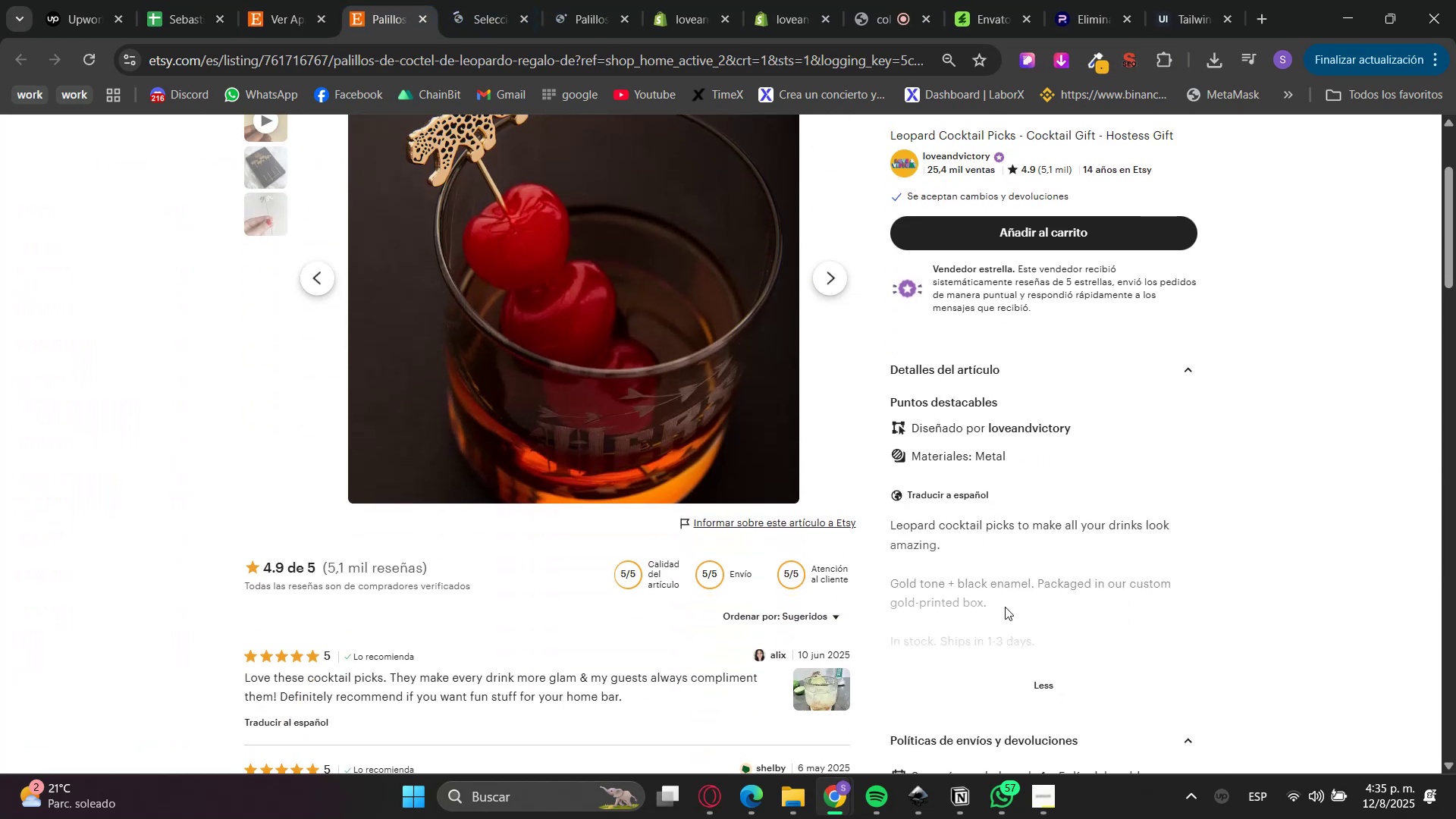 
scroll: coordinate [1006, 603], scroll_direction: up, amount: 4.0
 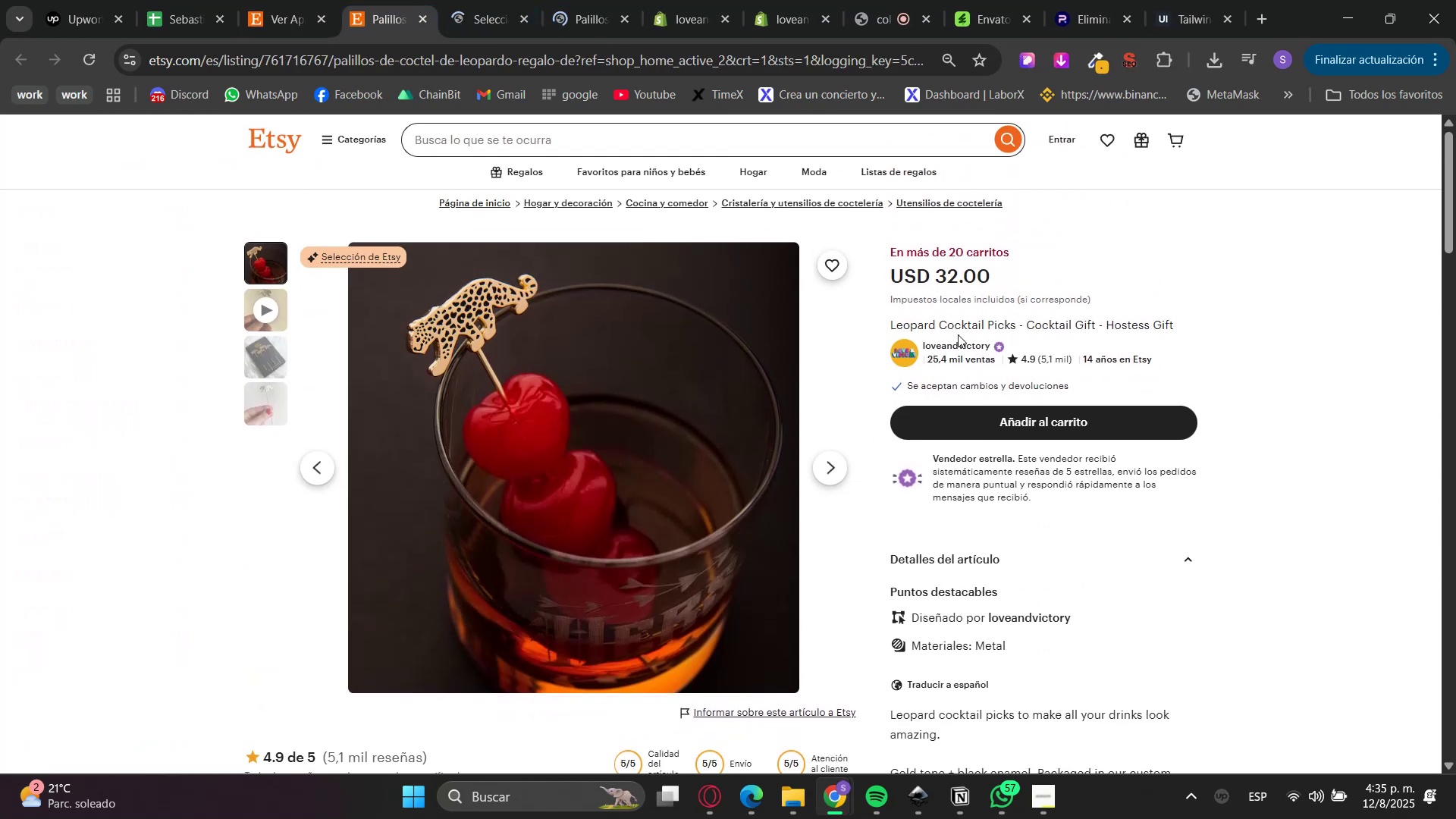 
double_click([956, 325])
 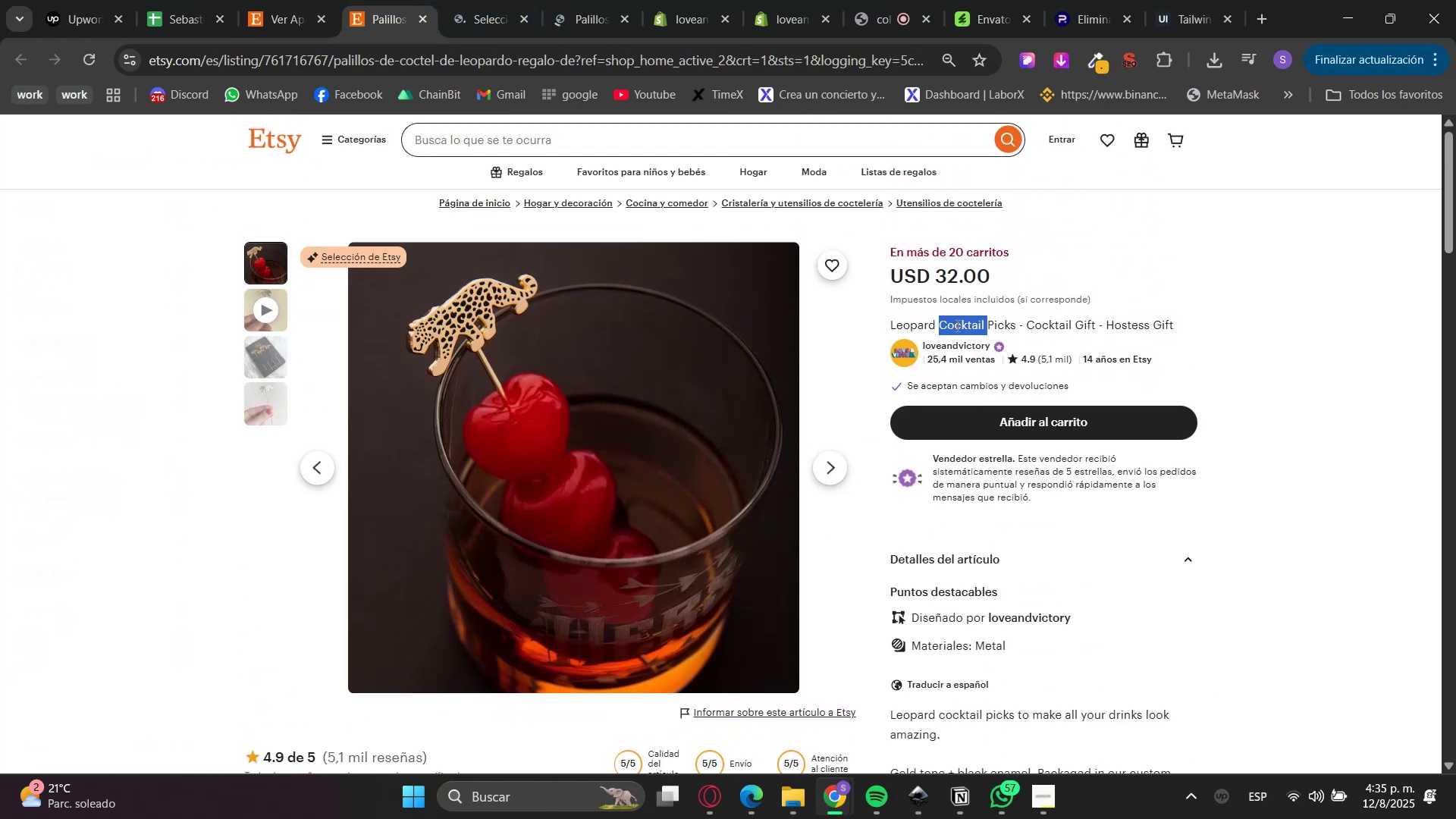 
triple_click([956, 325])
 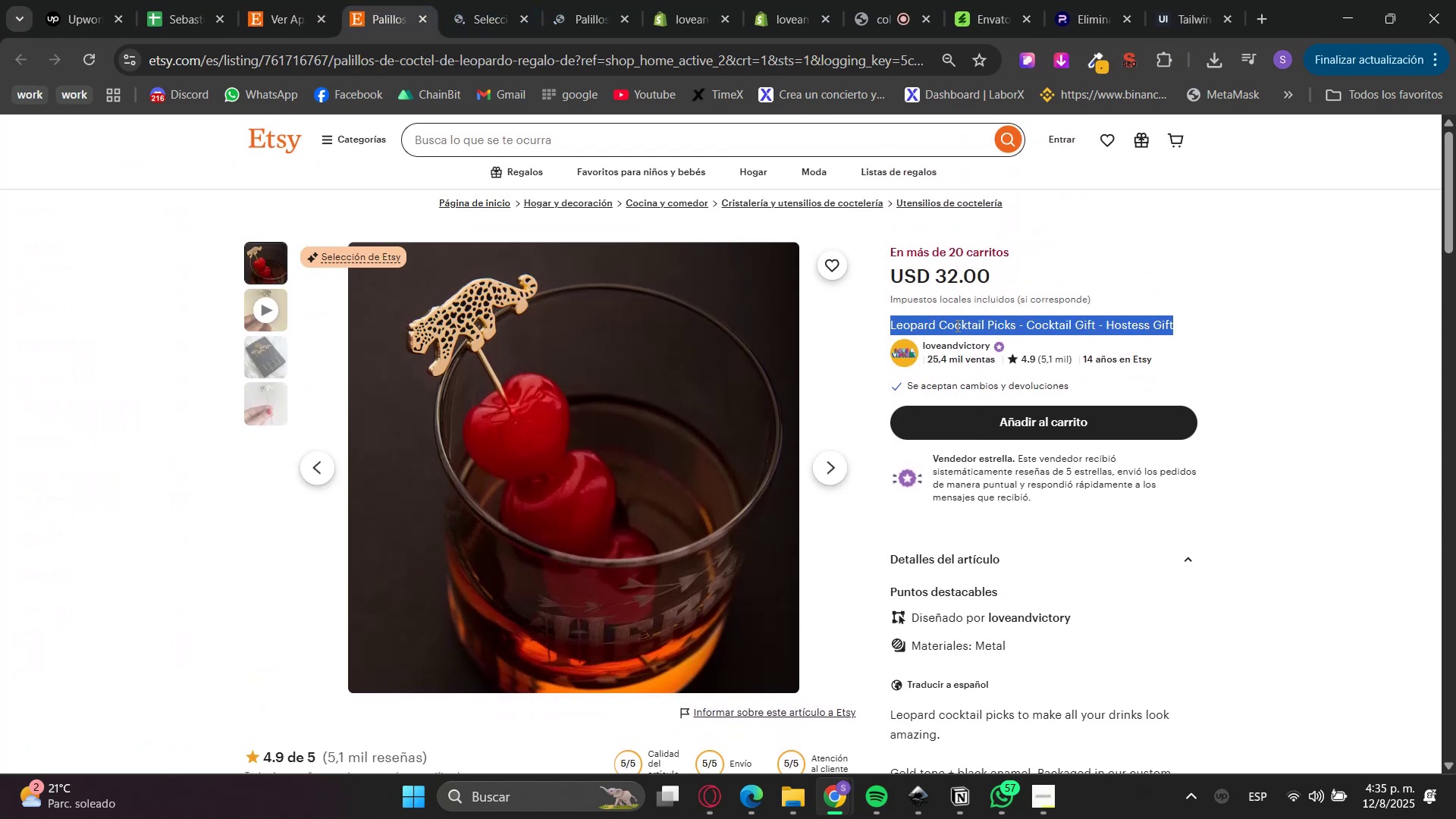 
key(Control+C)
 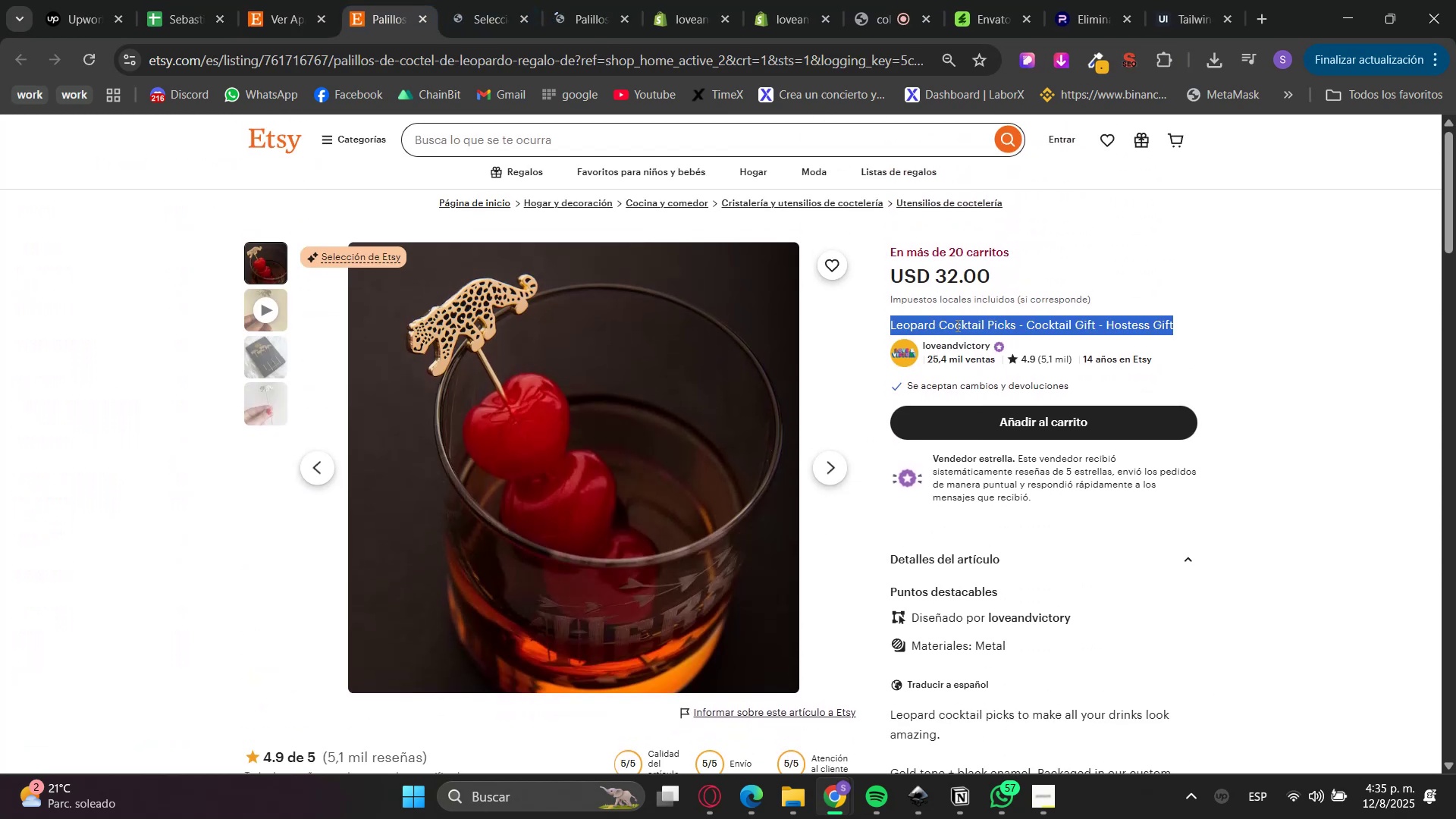 
key(Control+C)
 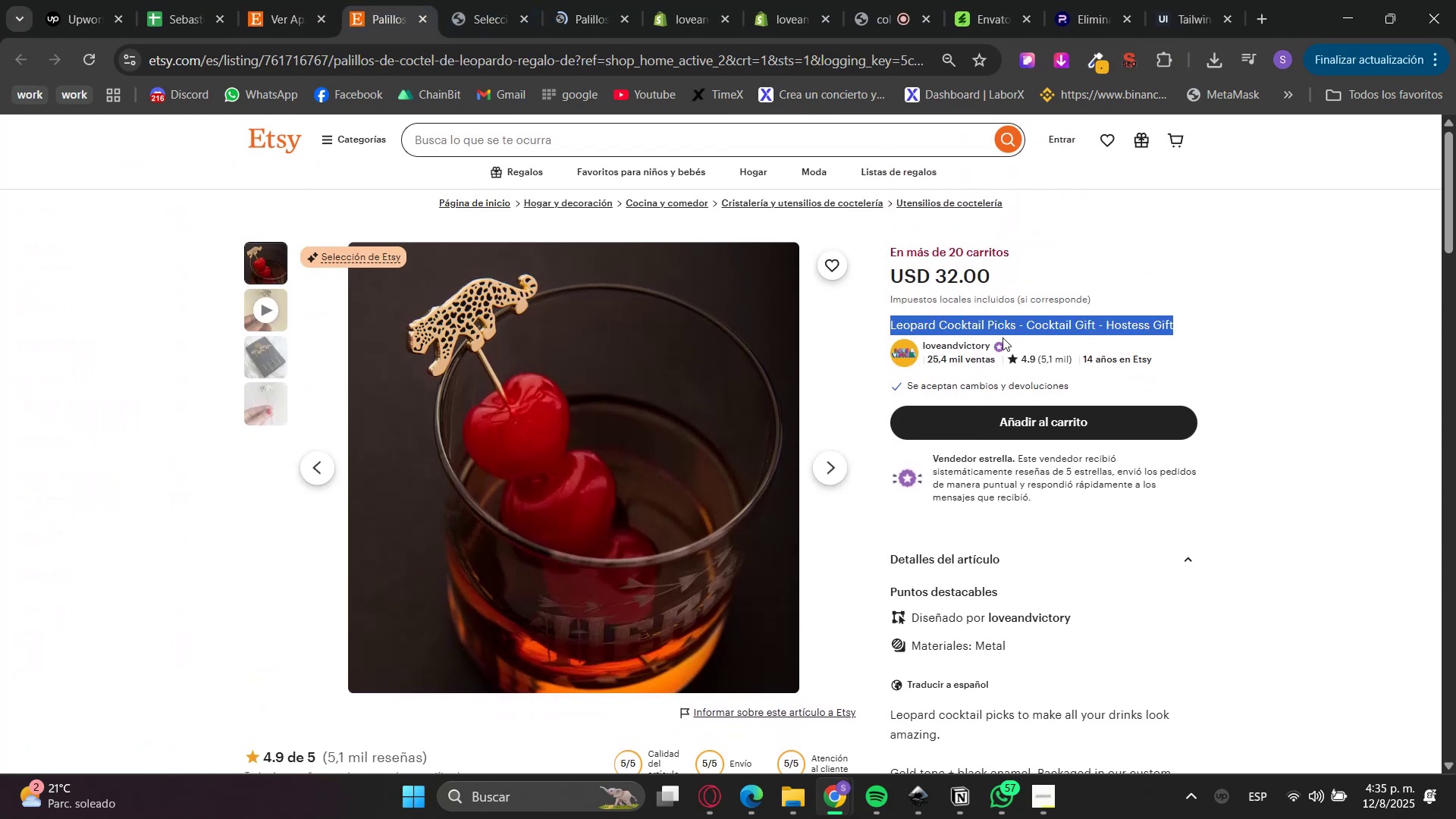 
key(Control+C)
 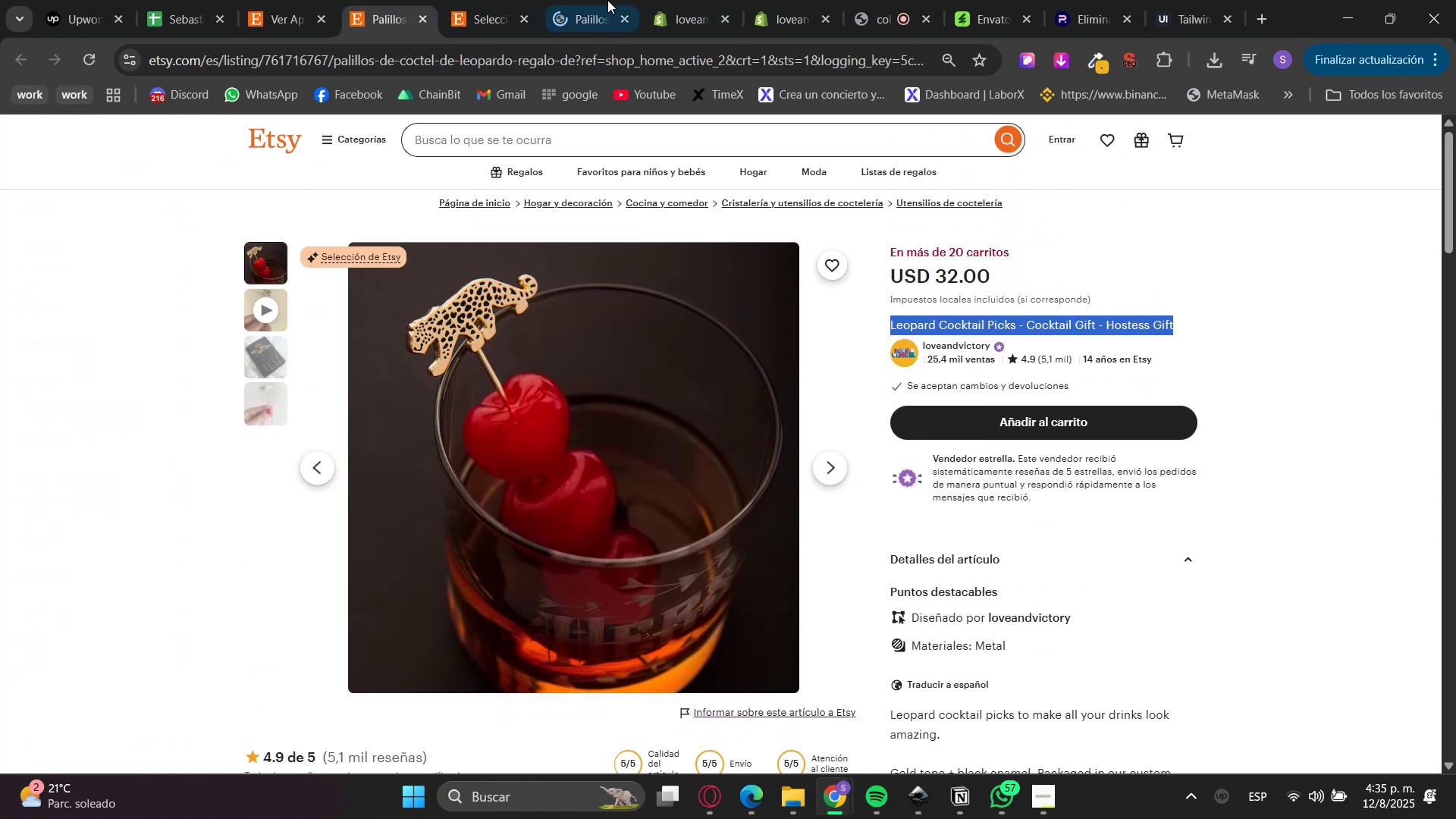 
left_click([696, 0])
 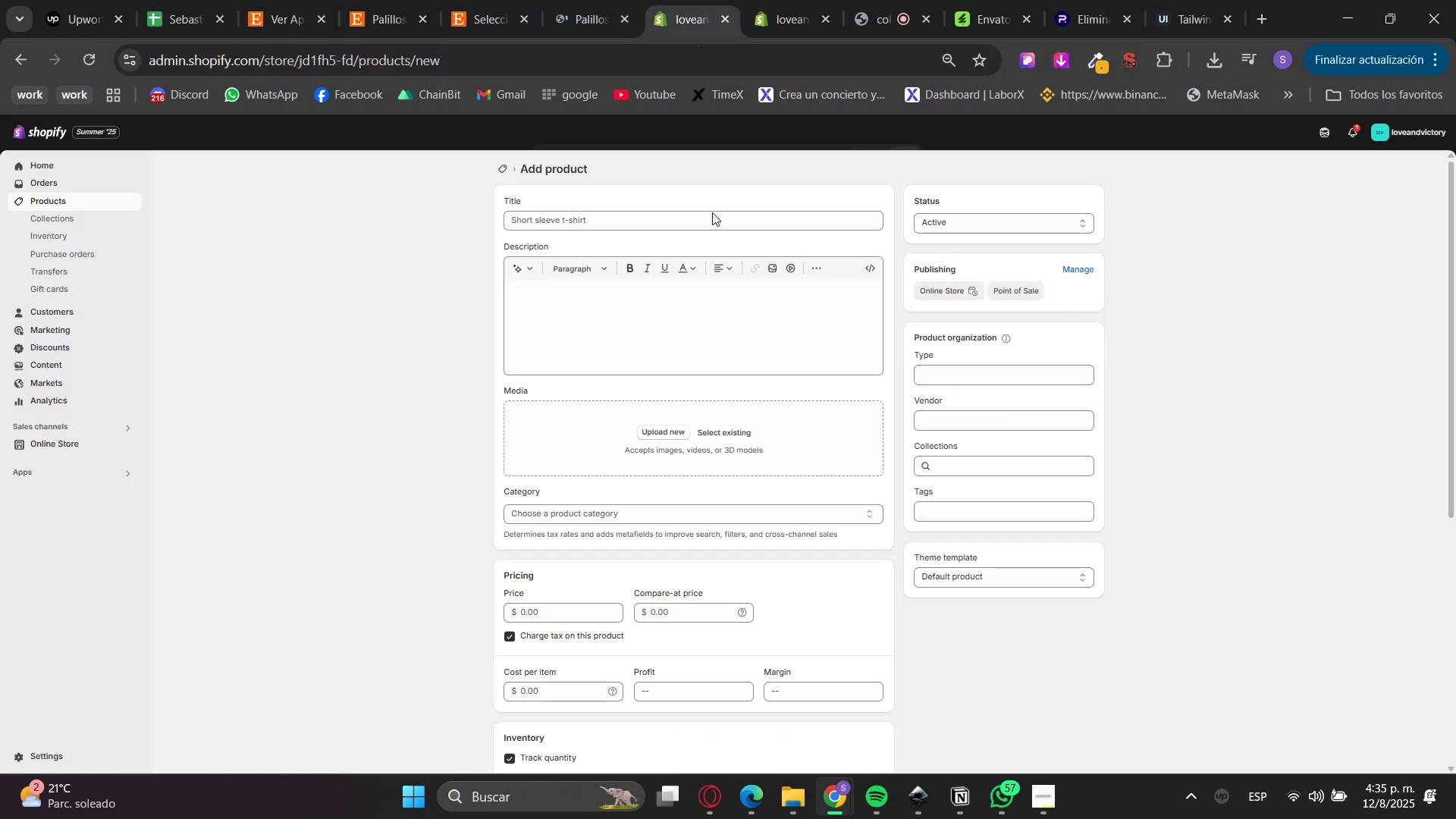 
double_click([622, 221])
 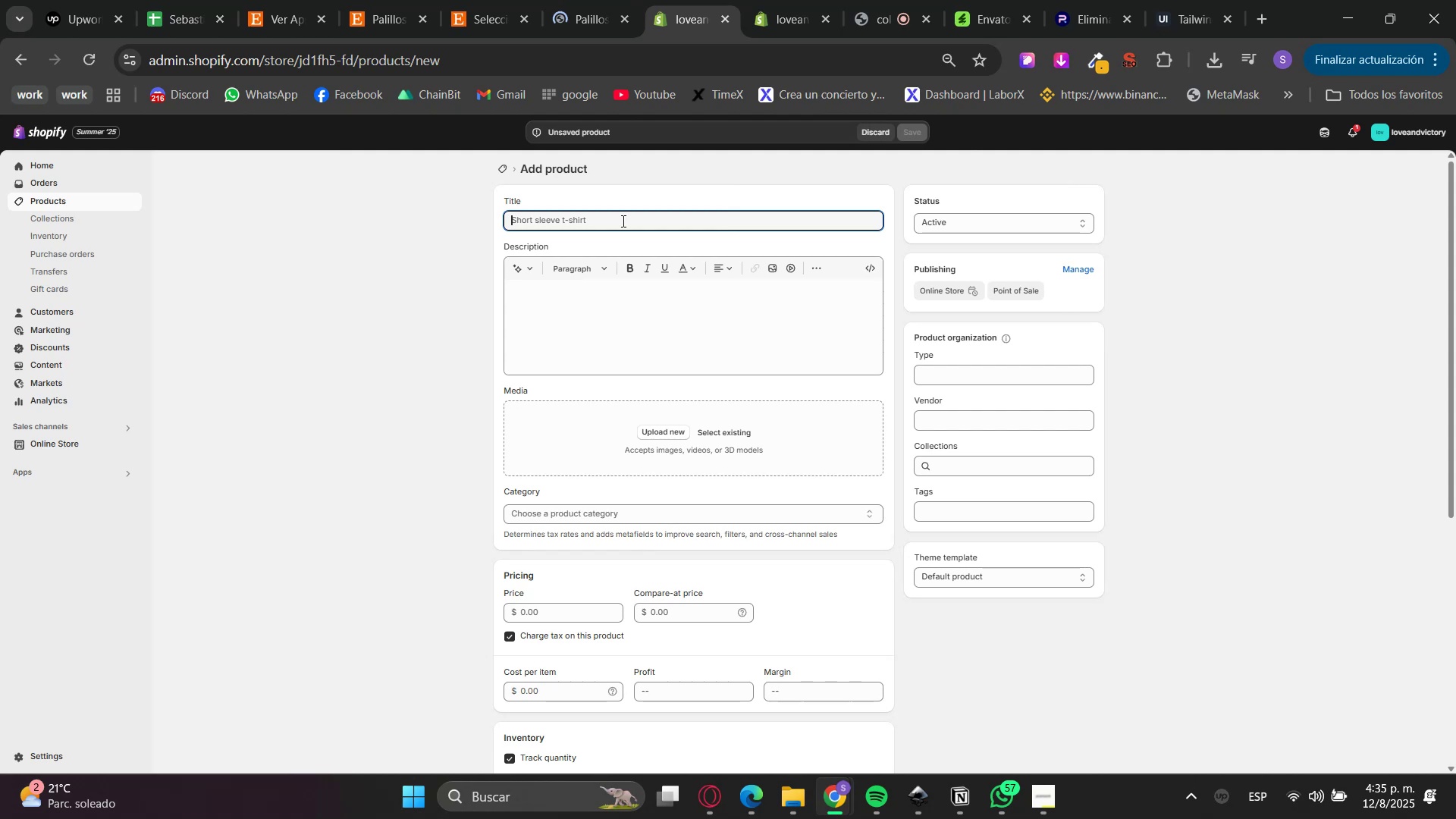 
key(Control+V)
 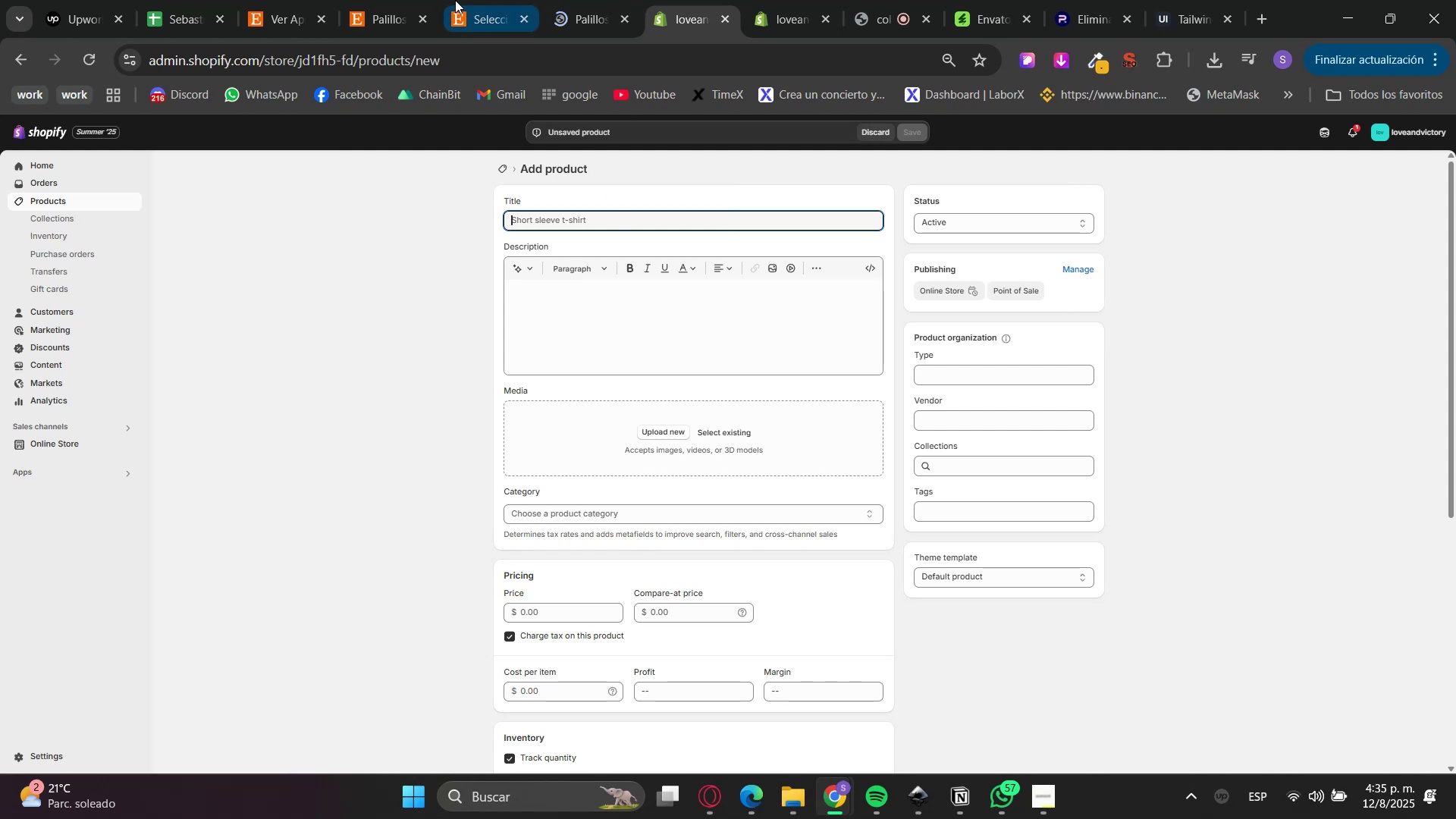 
left_click([414, 0])
 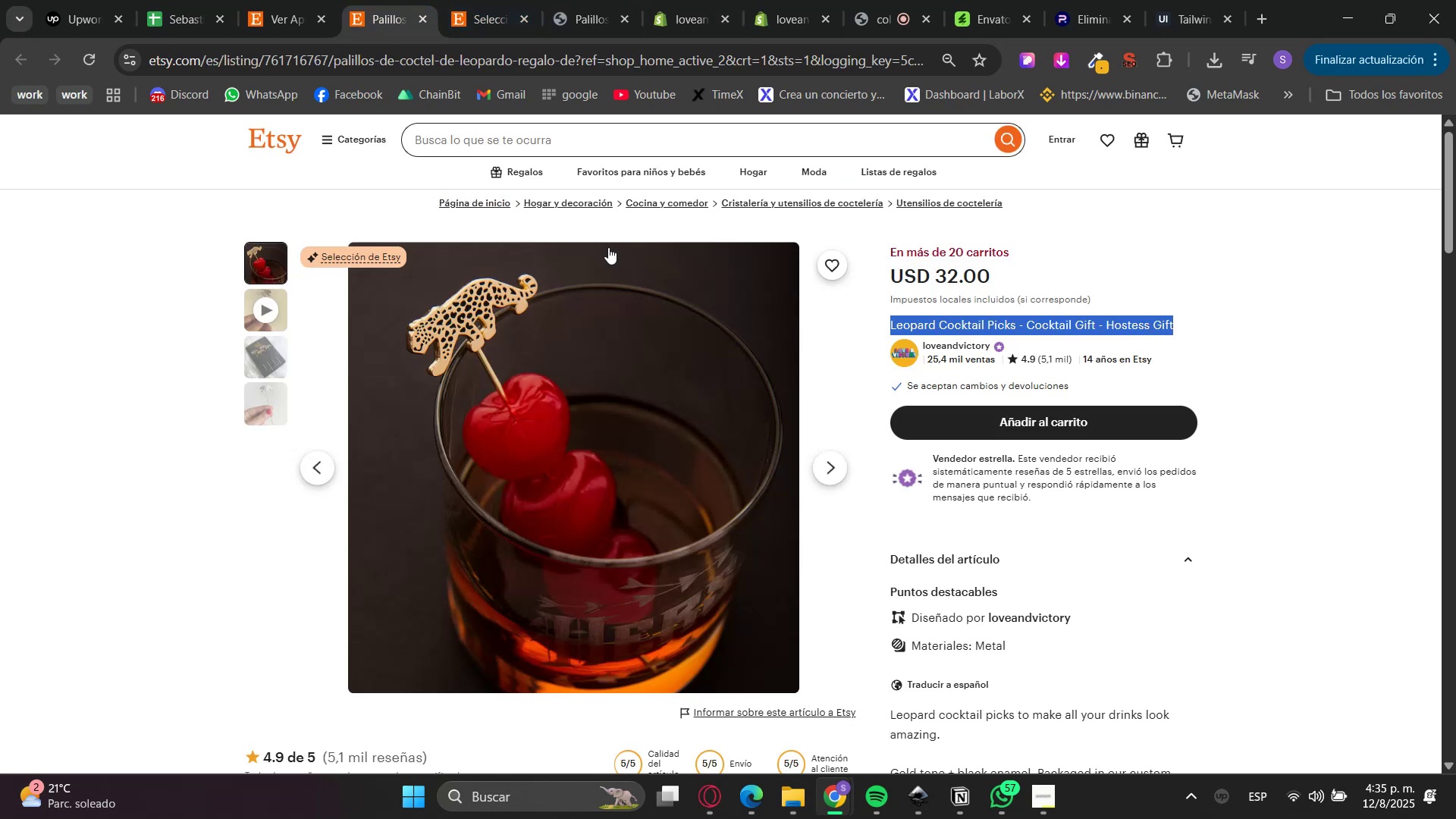 
scroll: coordinate [647, 372], scroll_direction: down, amount: 4.0
 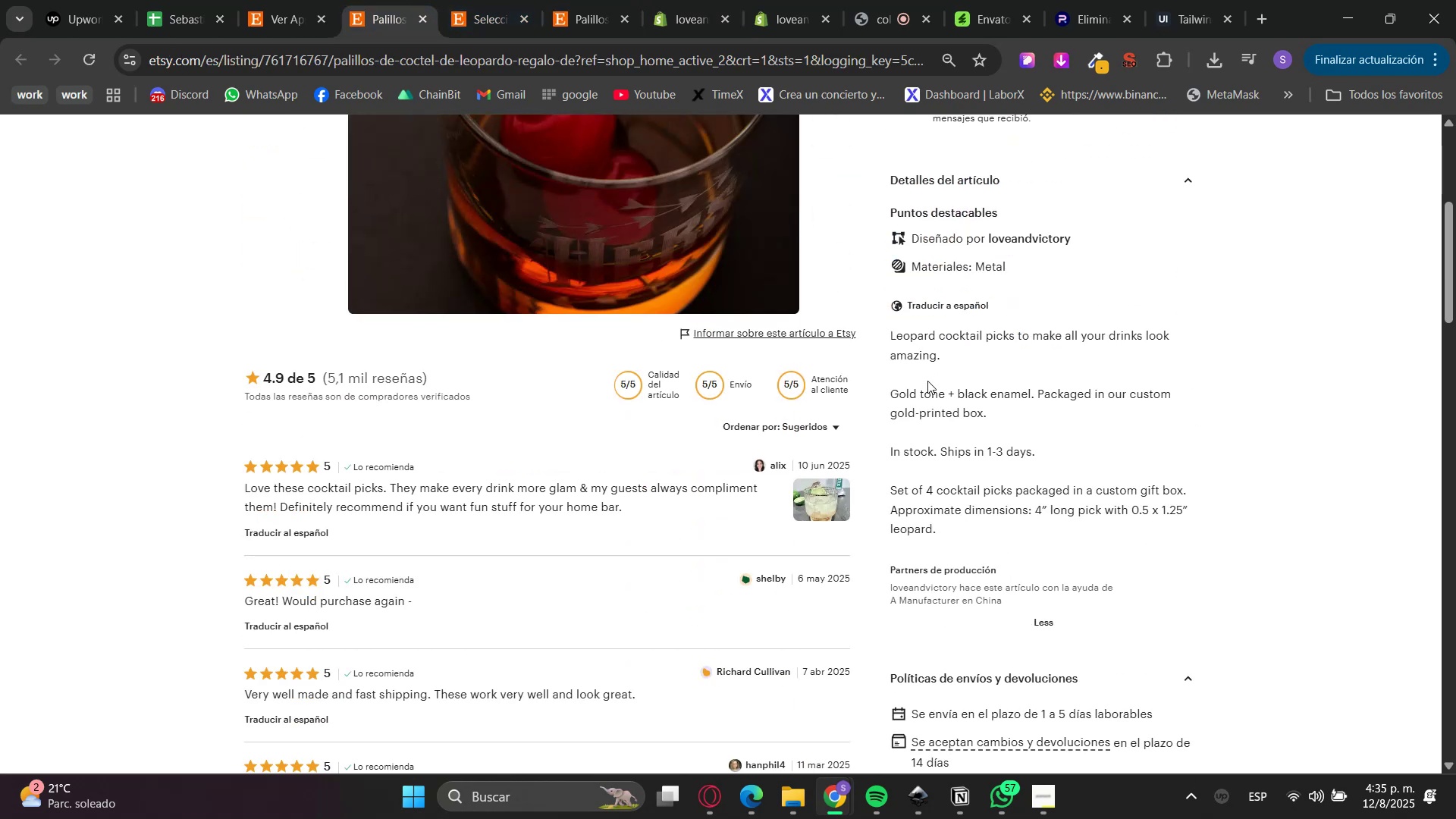 
double_click([924, 343])
 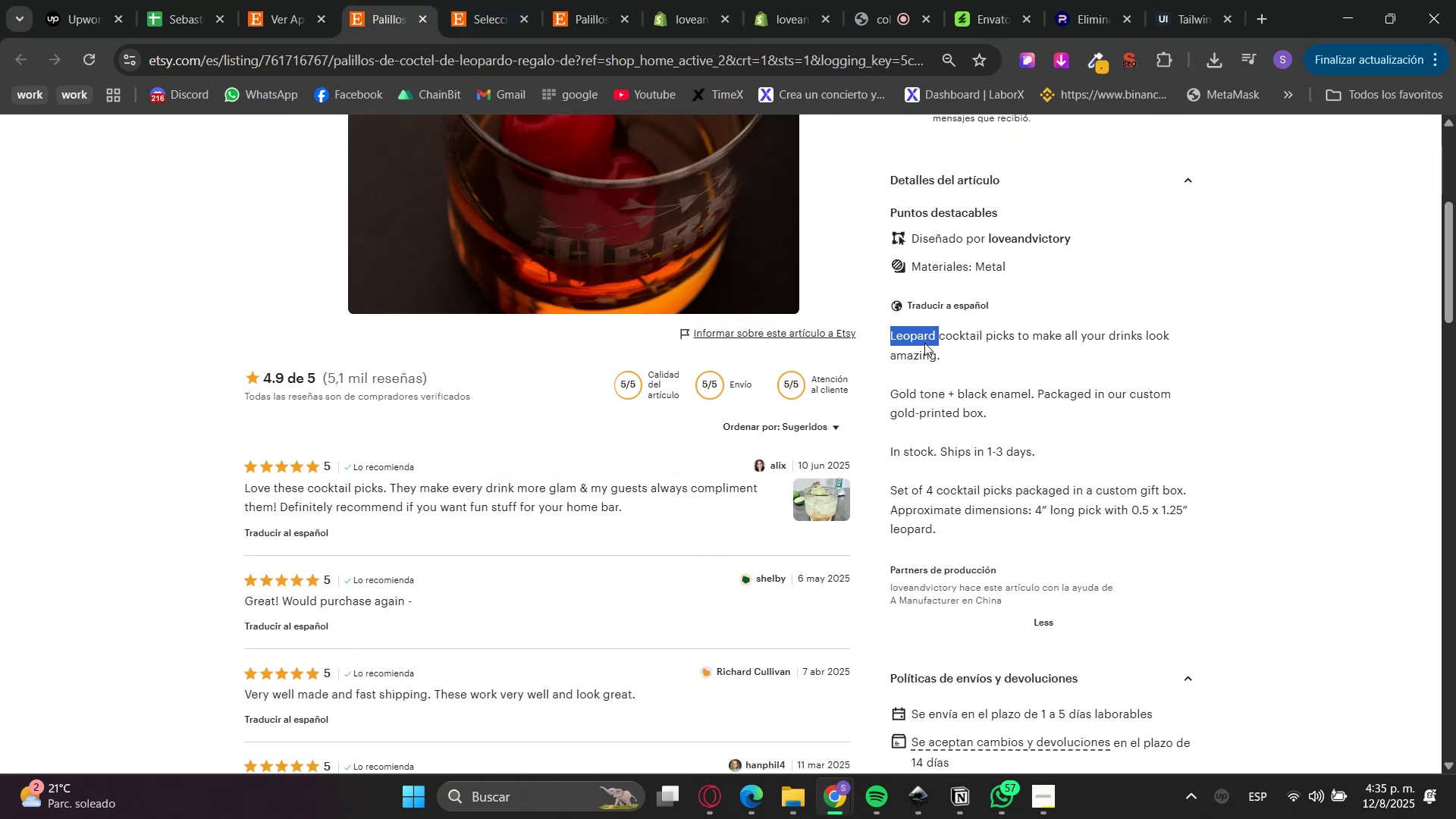 
left_click_drag(start_coordinate=[924, 343], to_coordinate=[954, 505])
 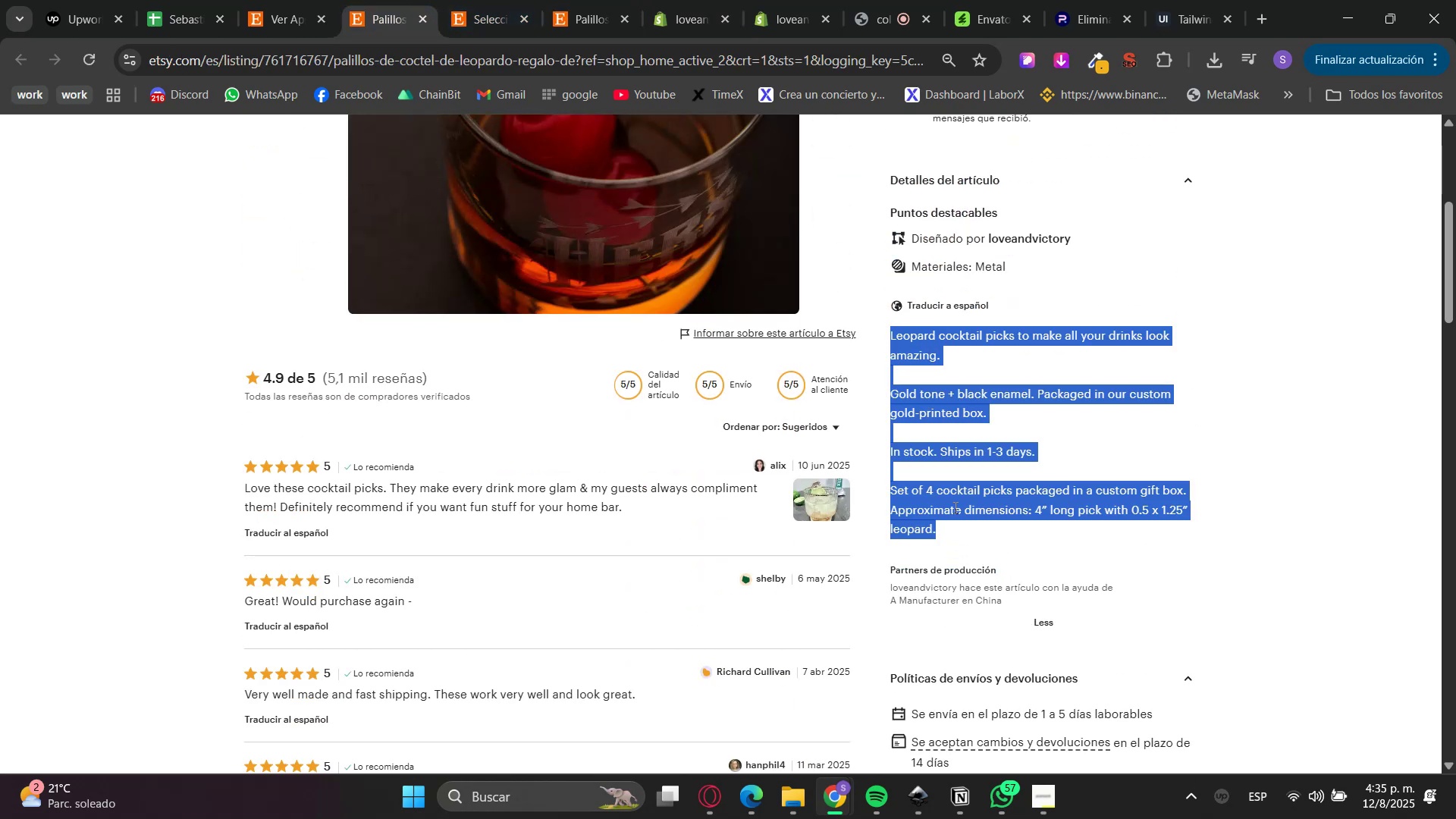 
key(Control+C)
 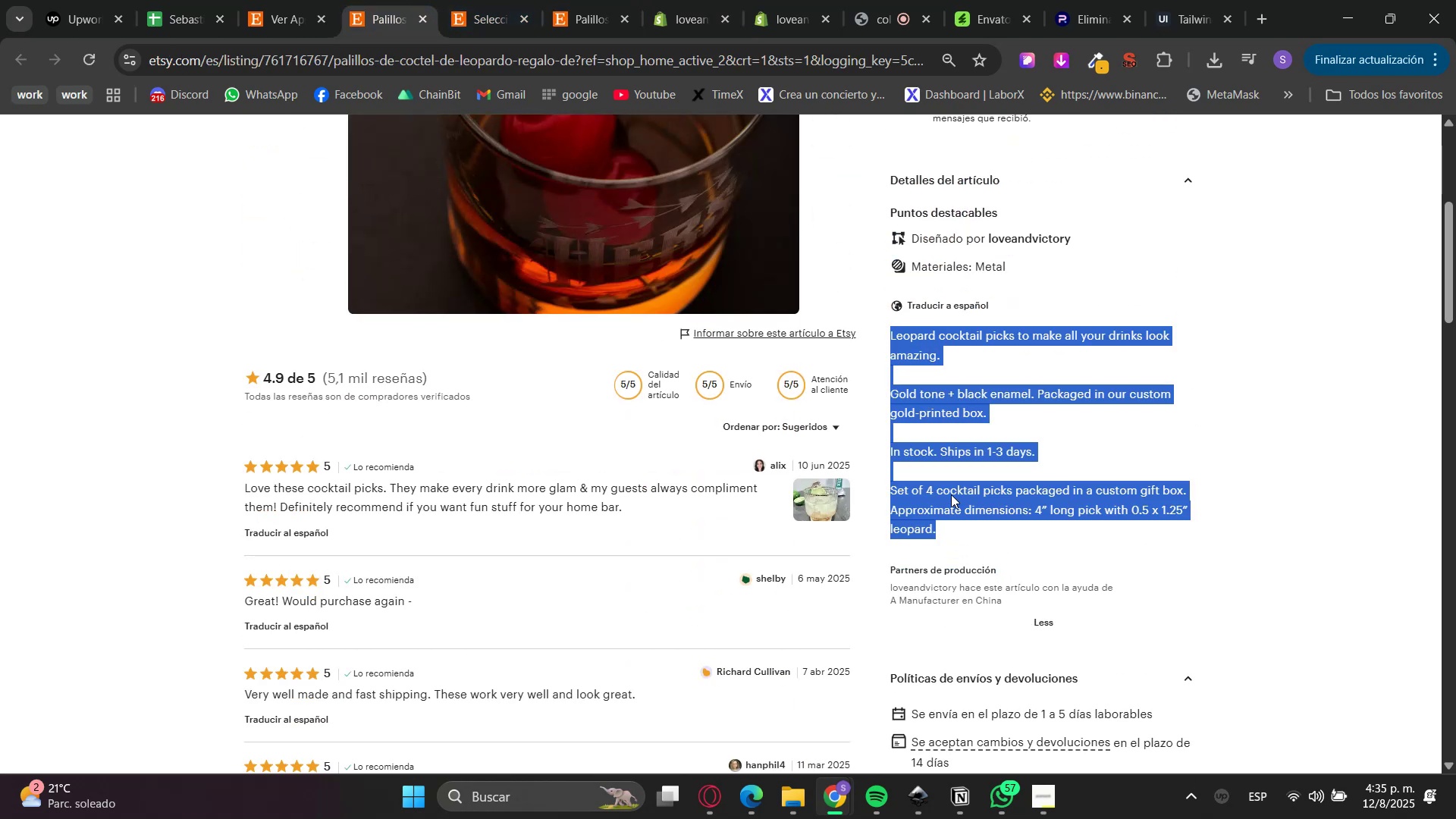 
key(Control+C)
 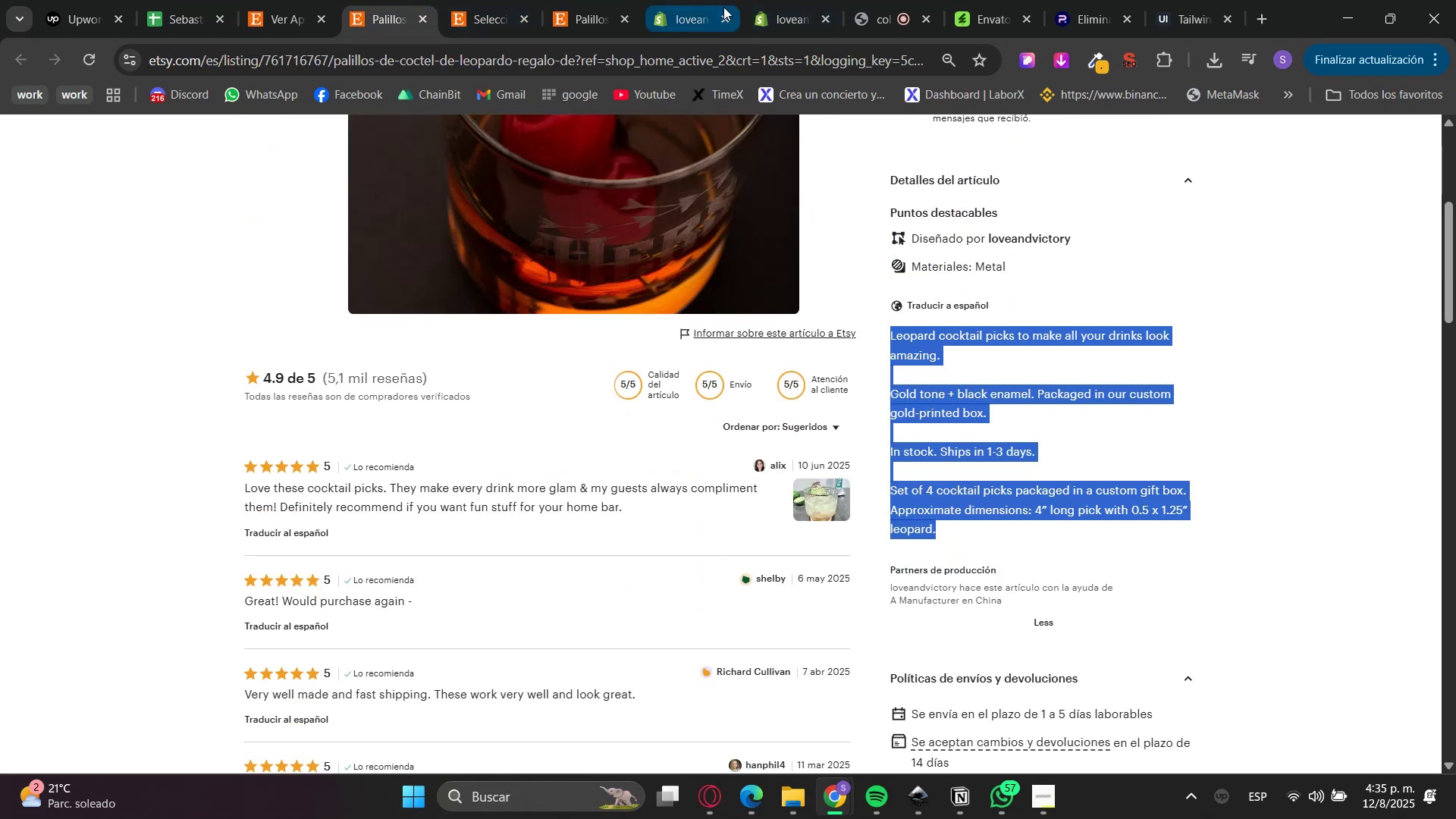 
left_click([710, 3])
 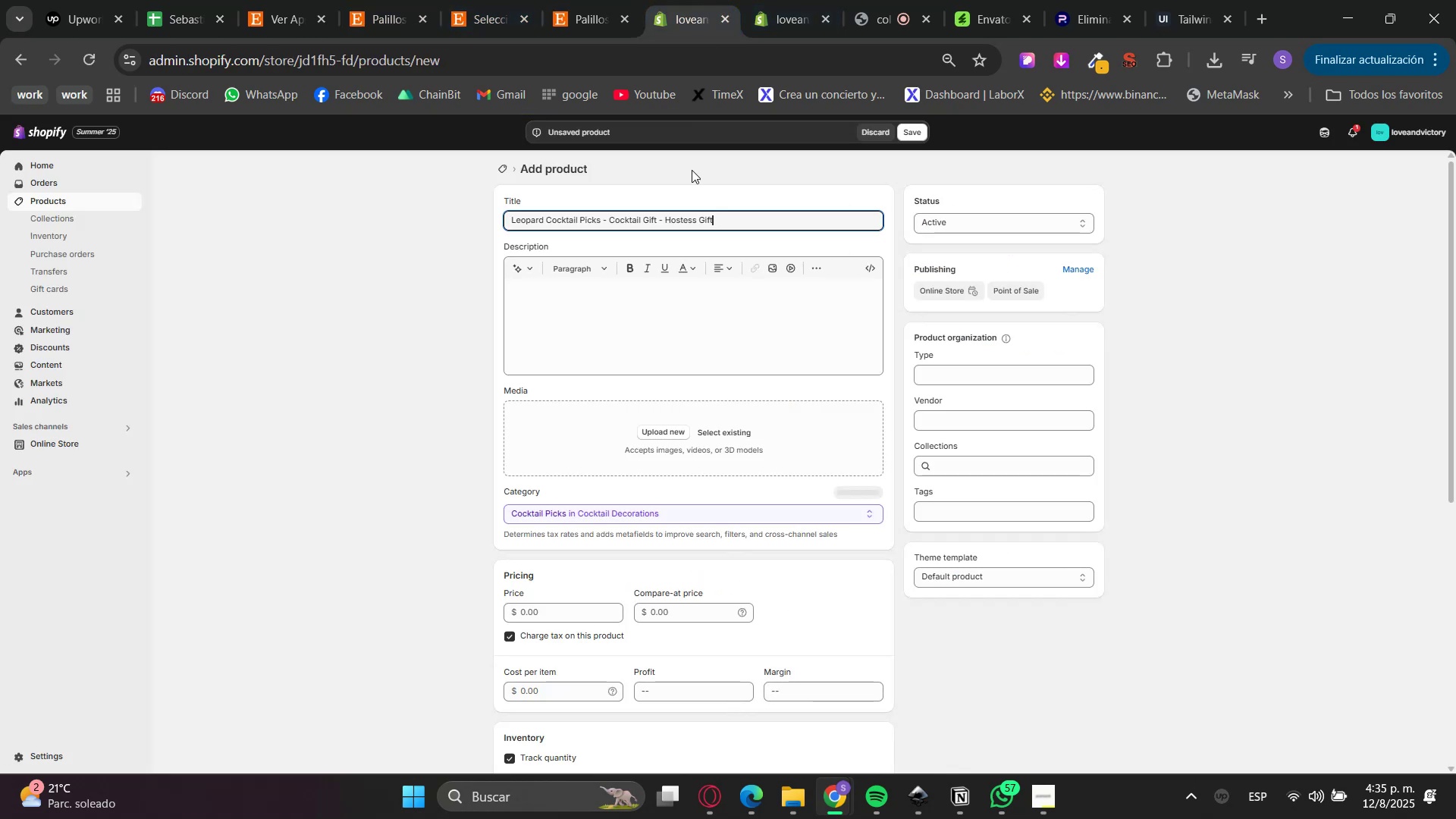 
left_click([733, 281])
 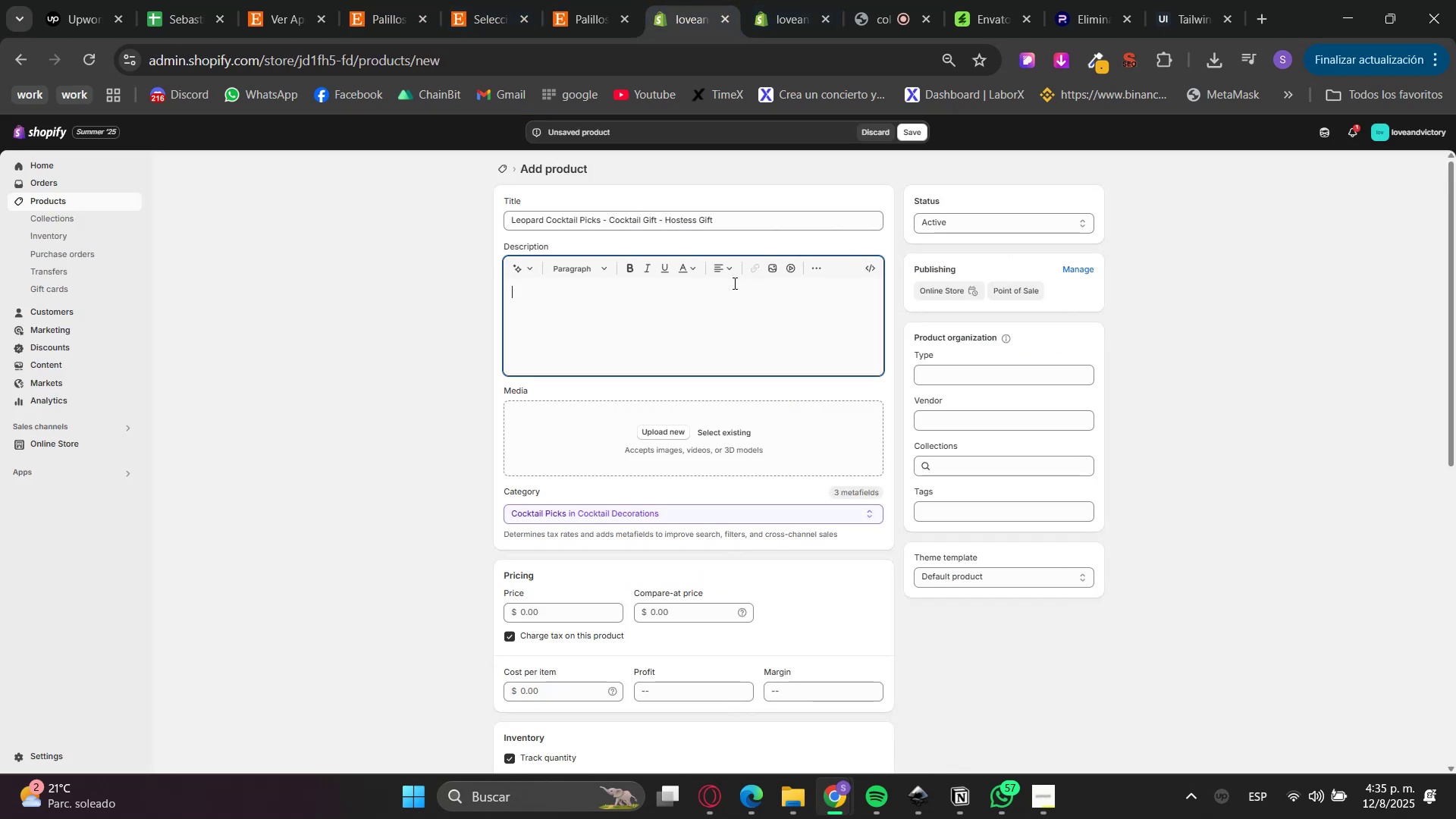 
key(Control+V)
 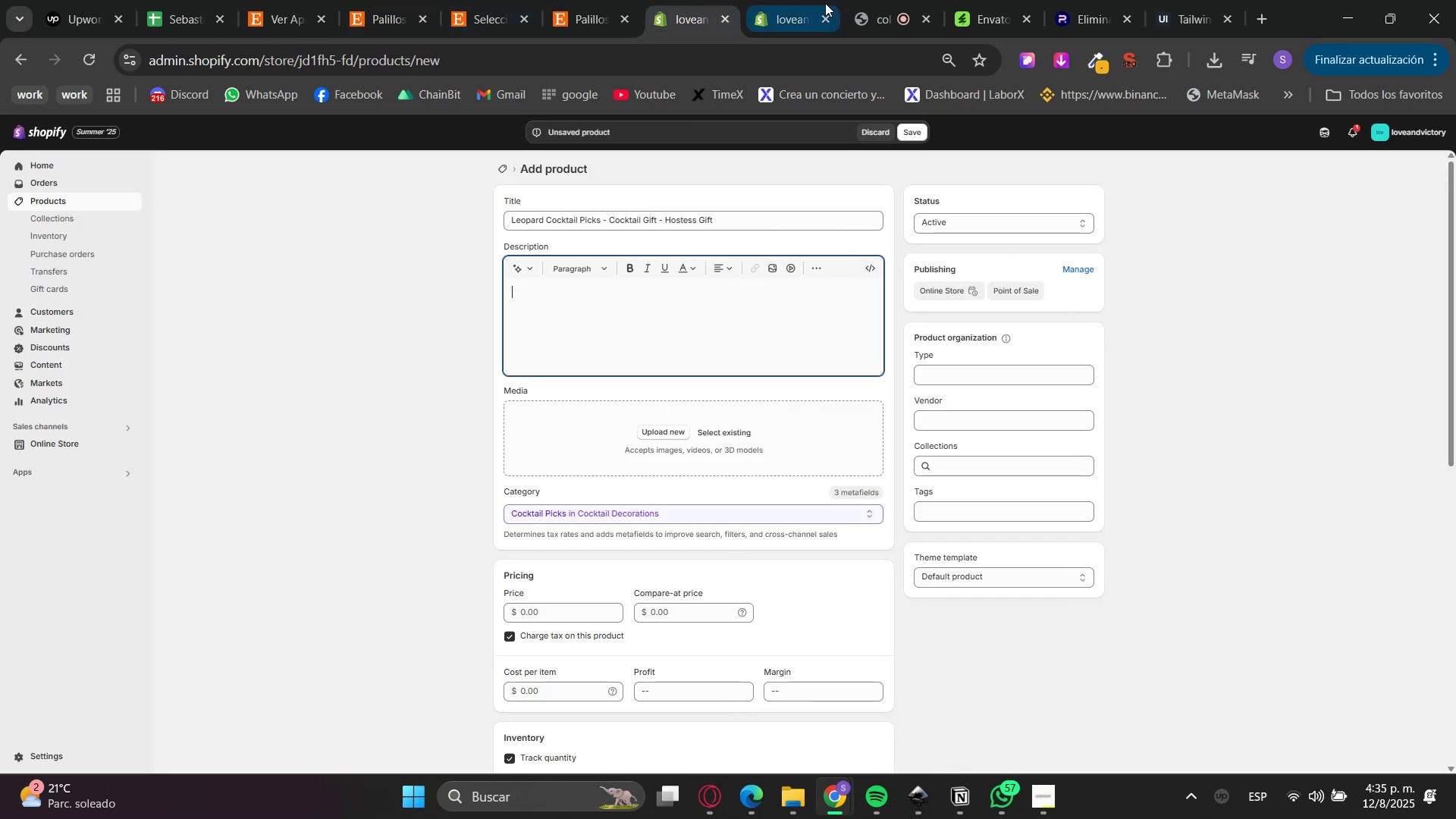 
left_click([792, 0])
 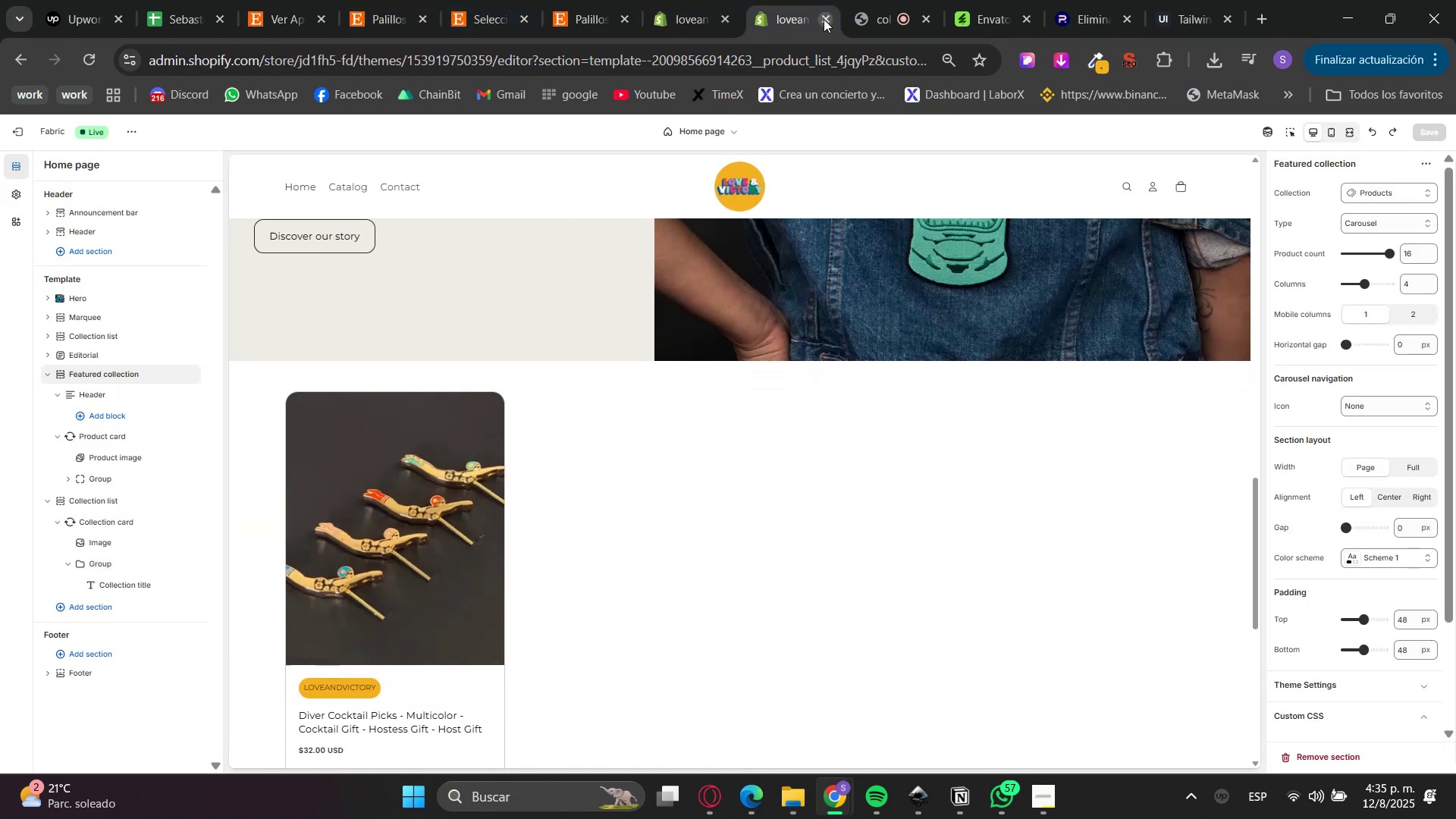 
double_click([693, 0])
 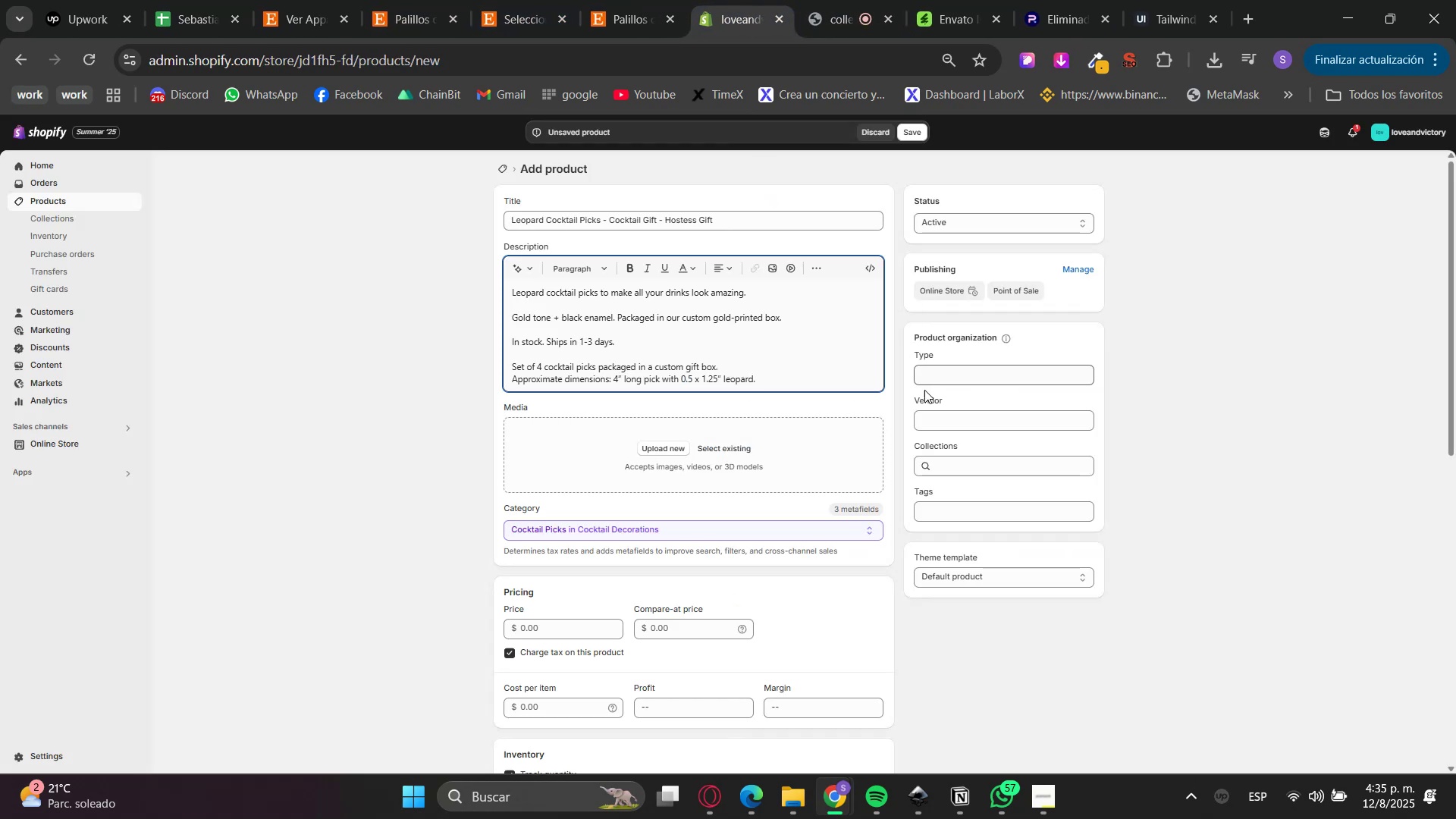 
left_click([948, 474])
 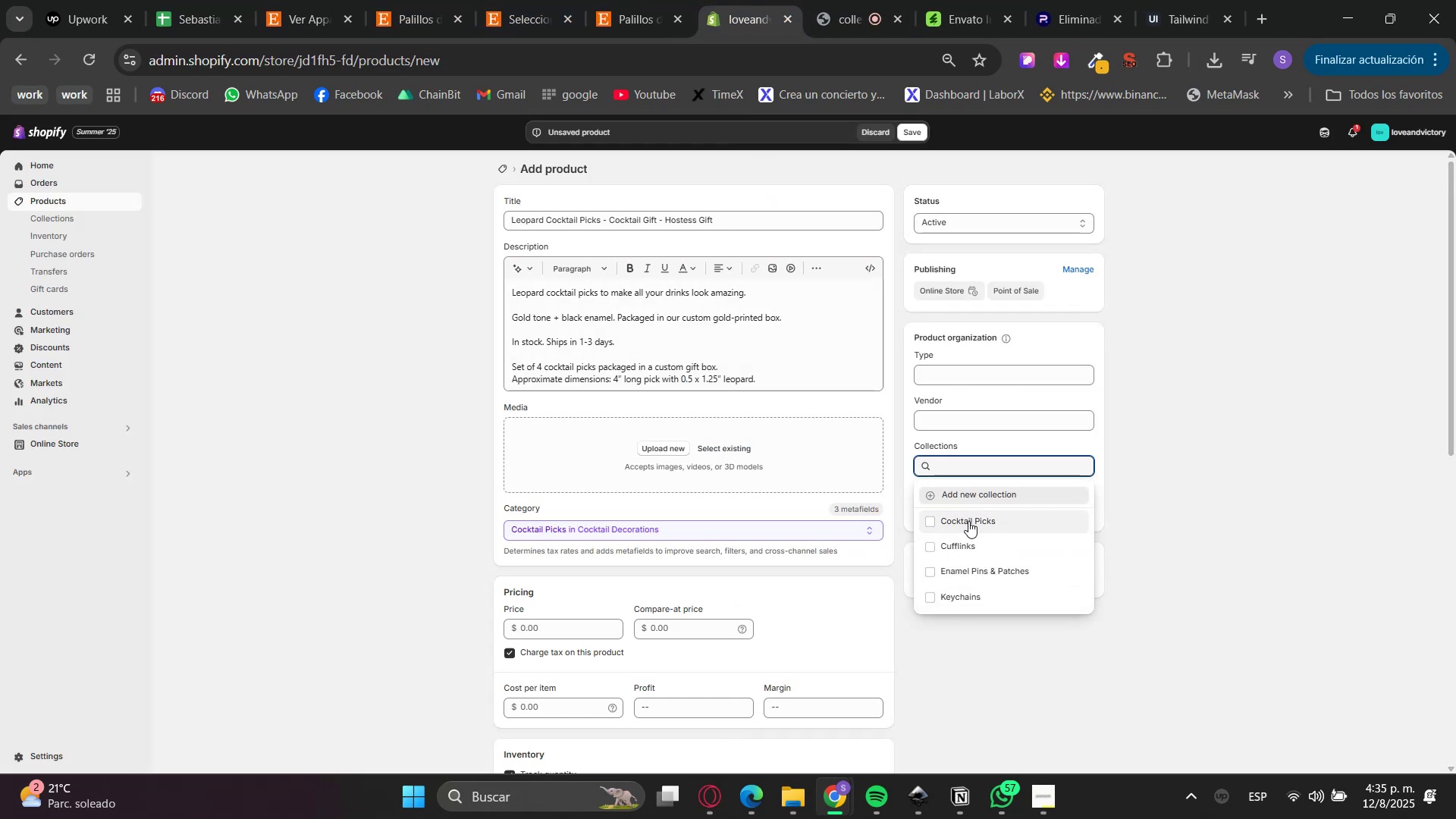 
left_click([968, 521])
 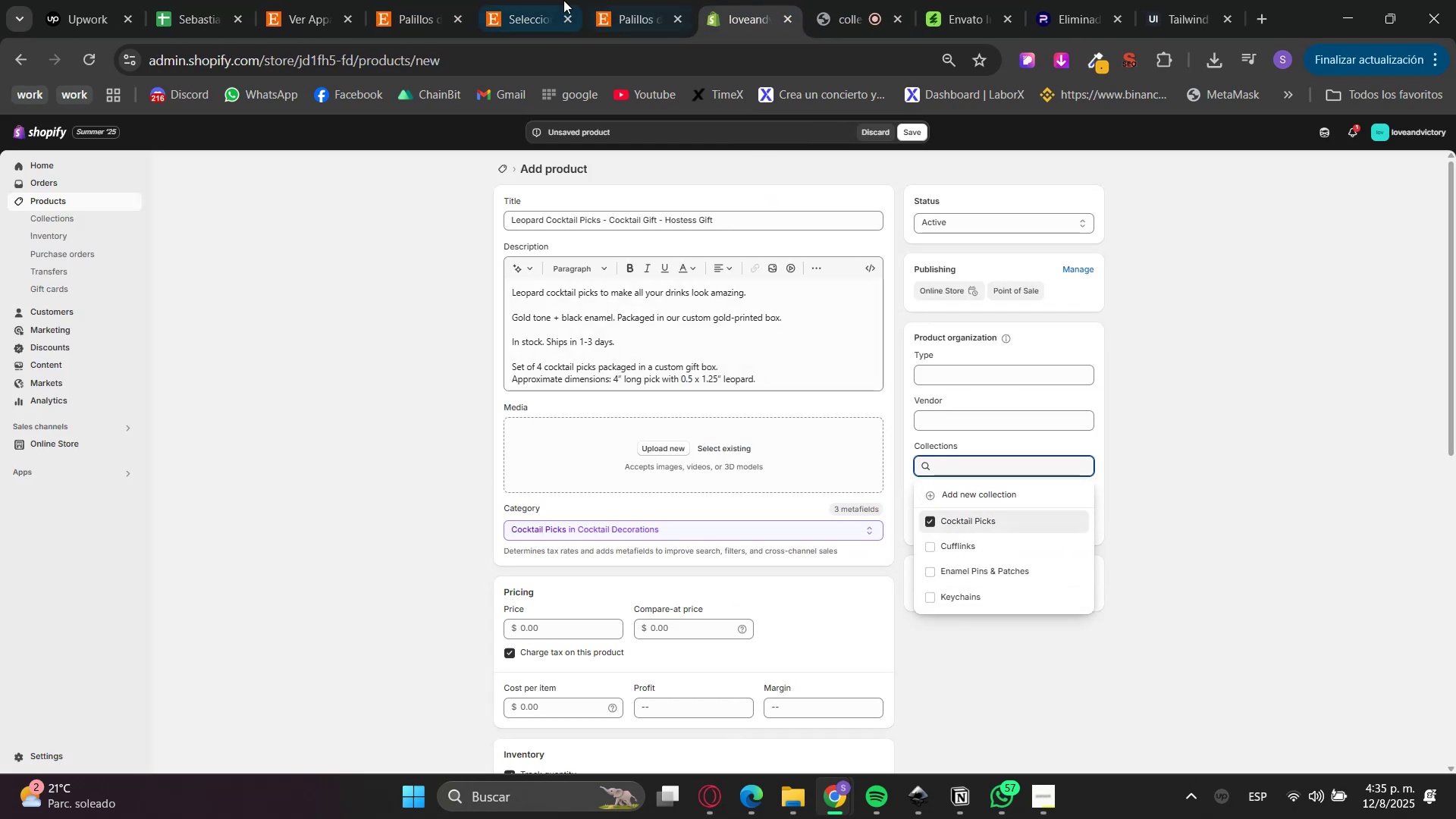 
left_click([419, 0])
 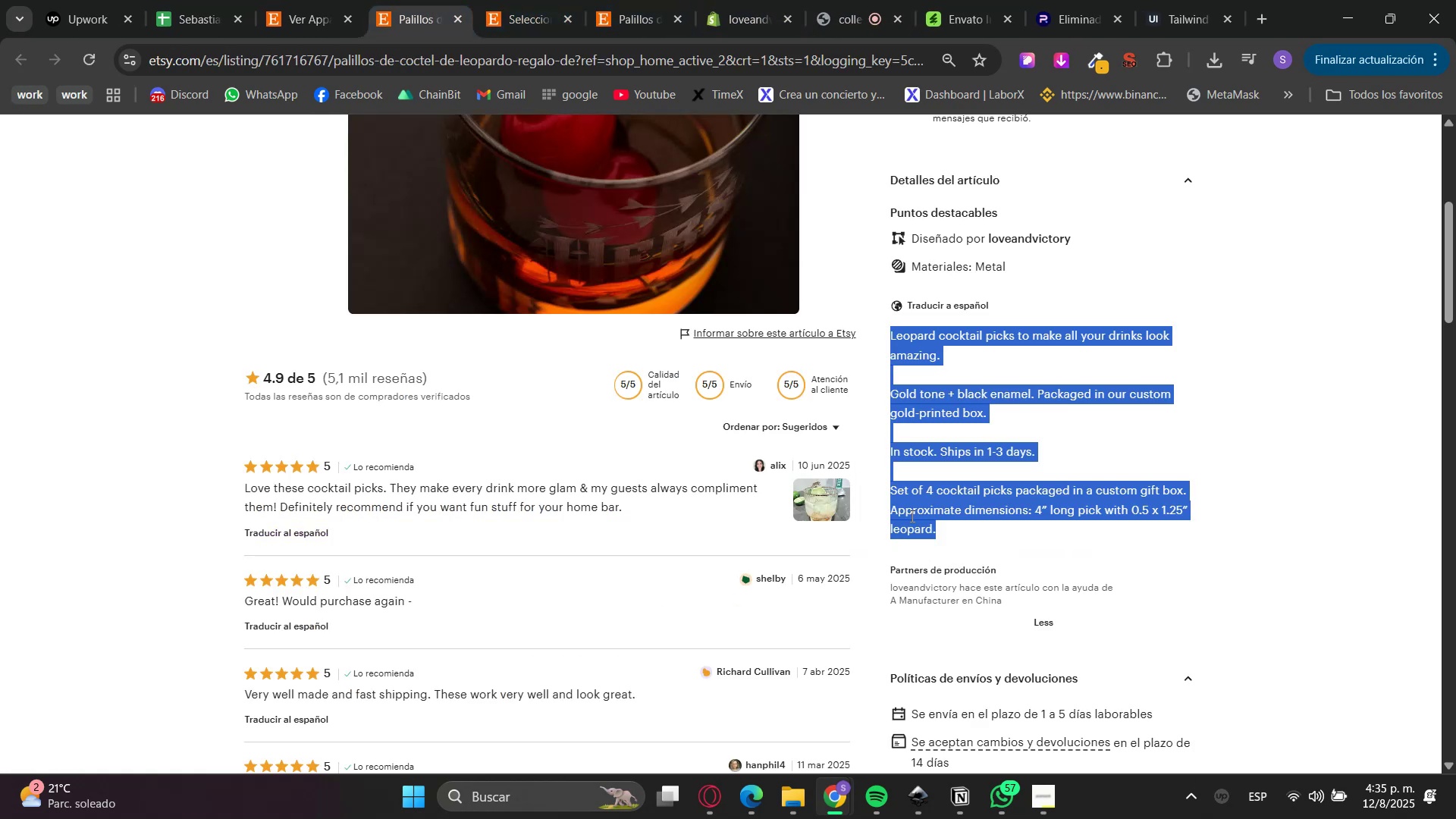 
scroll: coordinate [918, 509], scroll_direction: up, amount: 5.0
 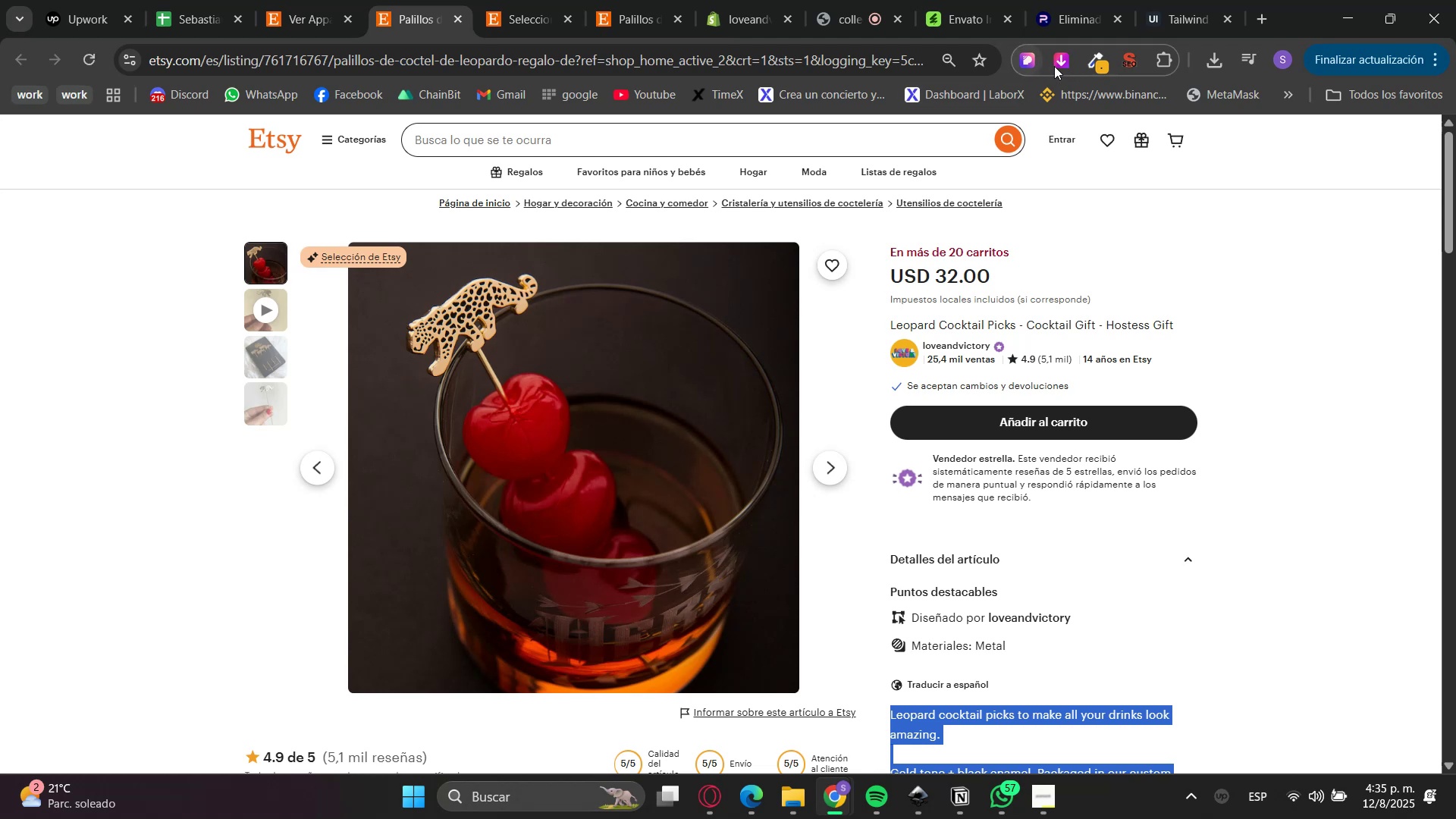 
left_click([1064, 64])
 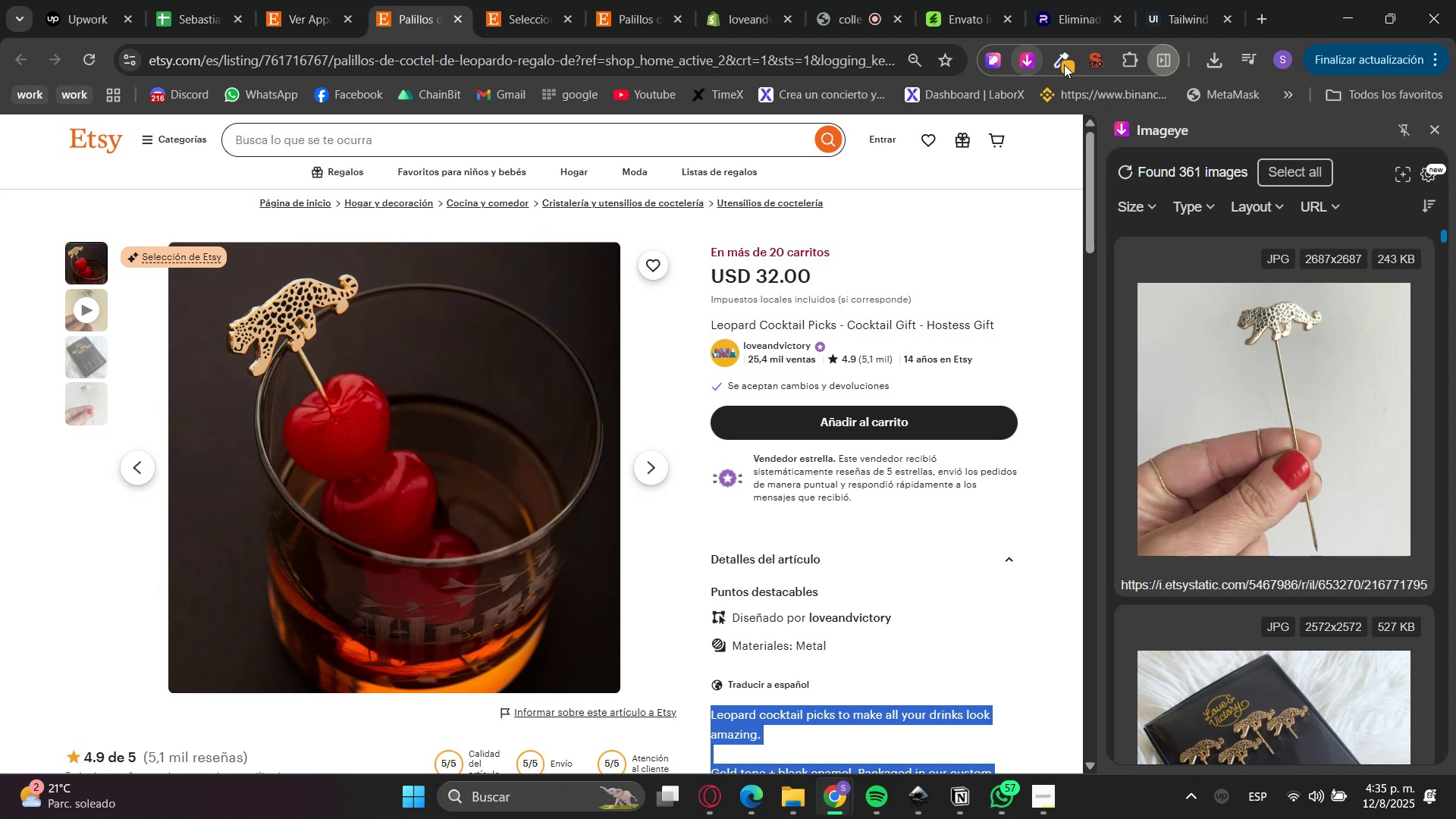 
wait(20.64)
 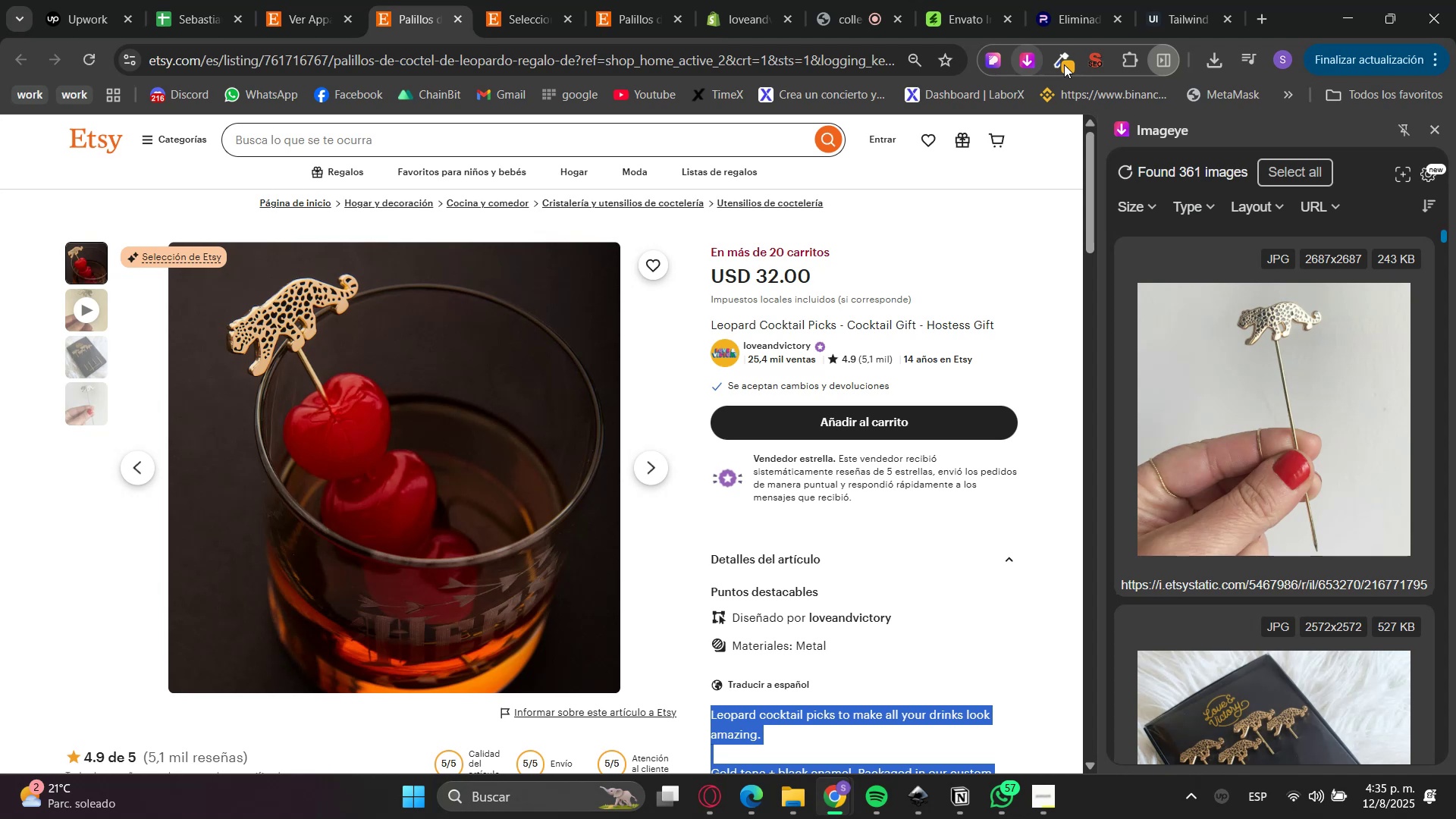 
scroll: coordinate [1327, 384], scroll_direction: down, amount: 7.0
 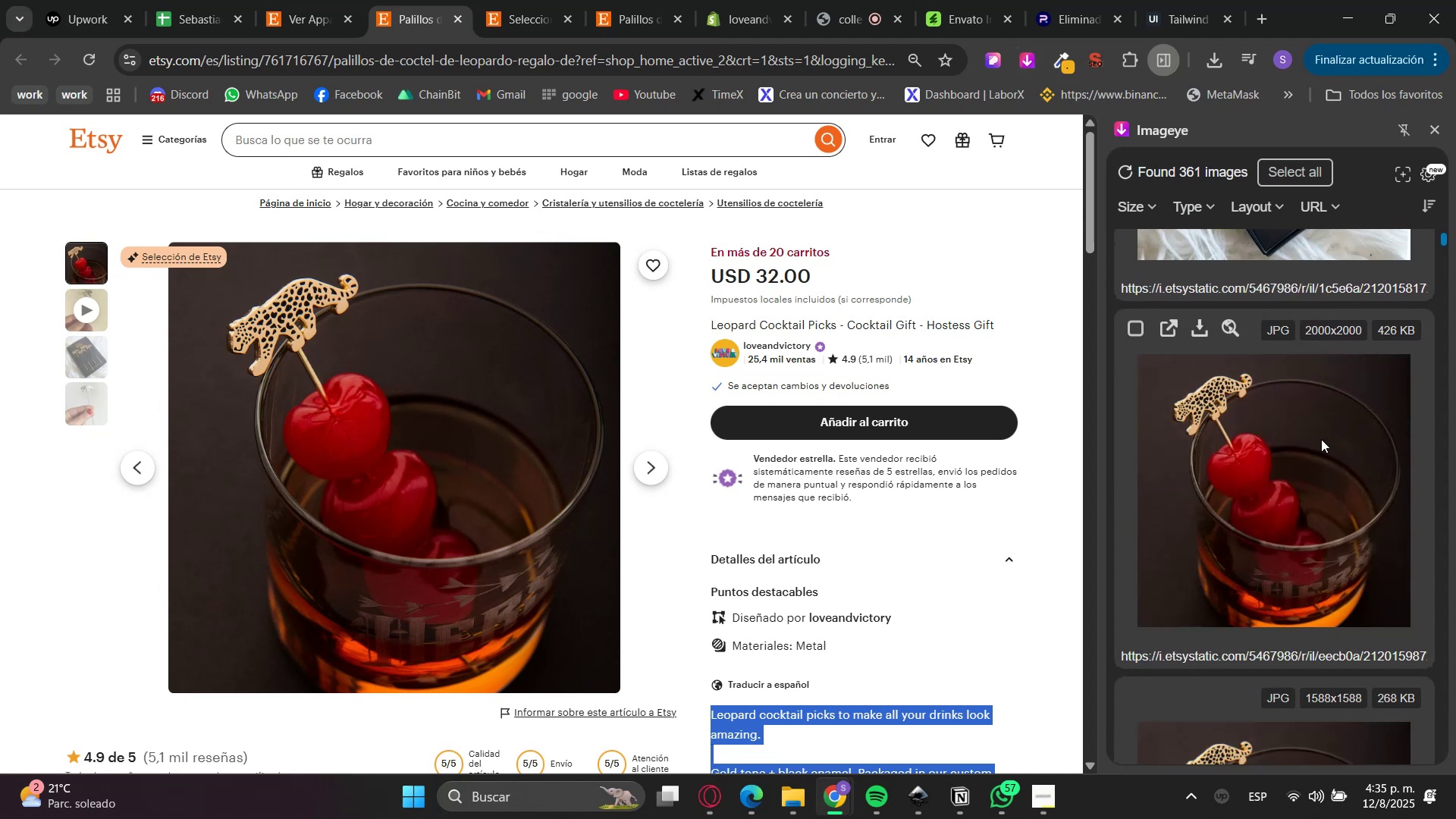 
left_click([1307, 461])
 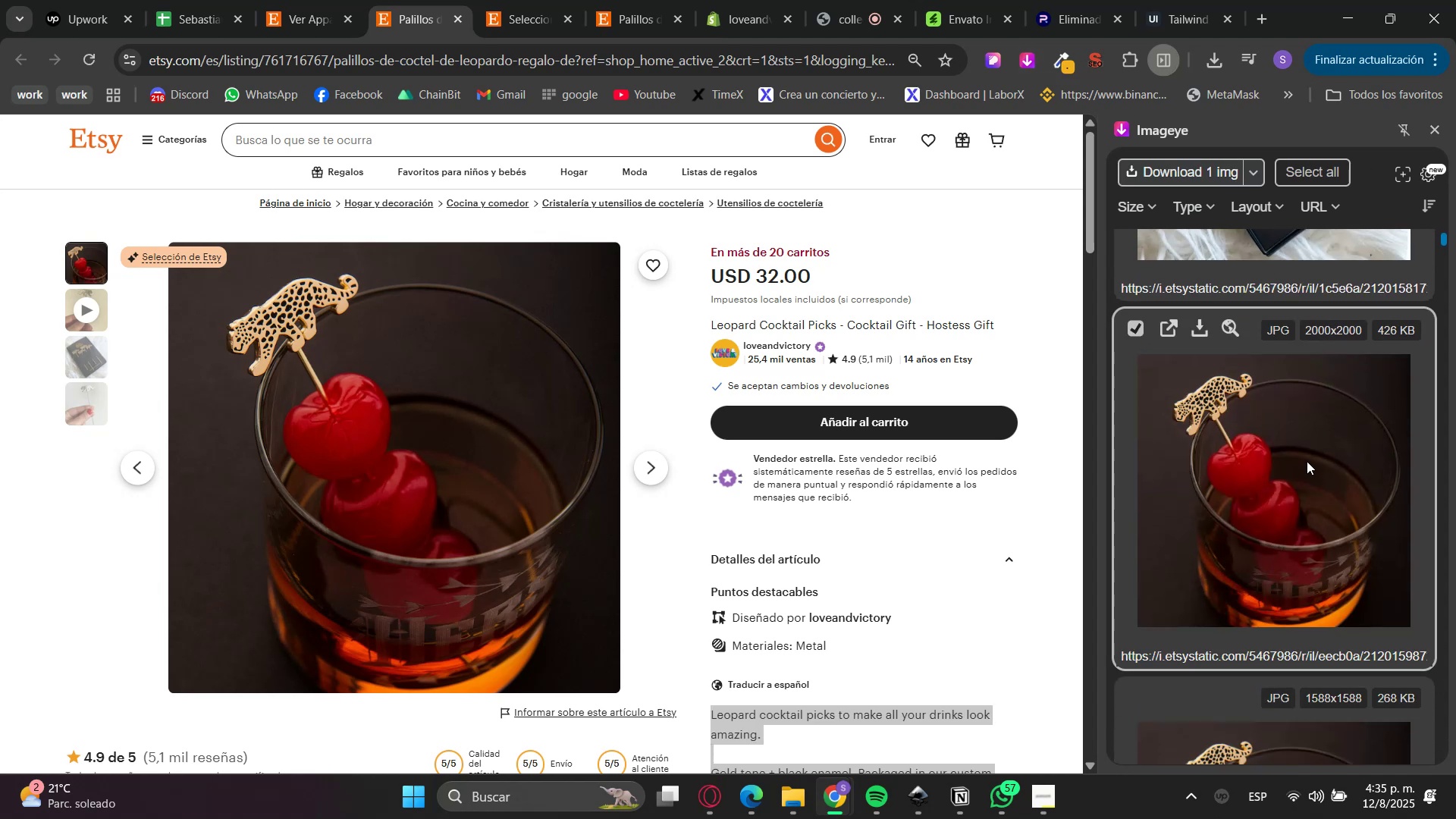 
scroll: coordinate [1307, 461], scroll_direction: up, amount: 7.0
 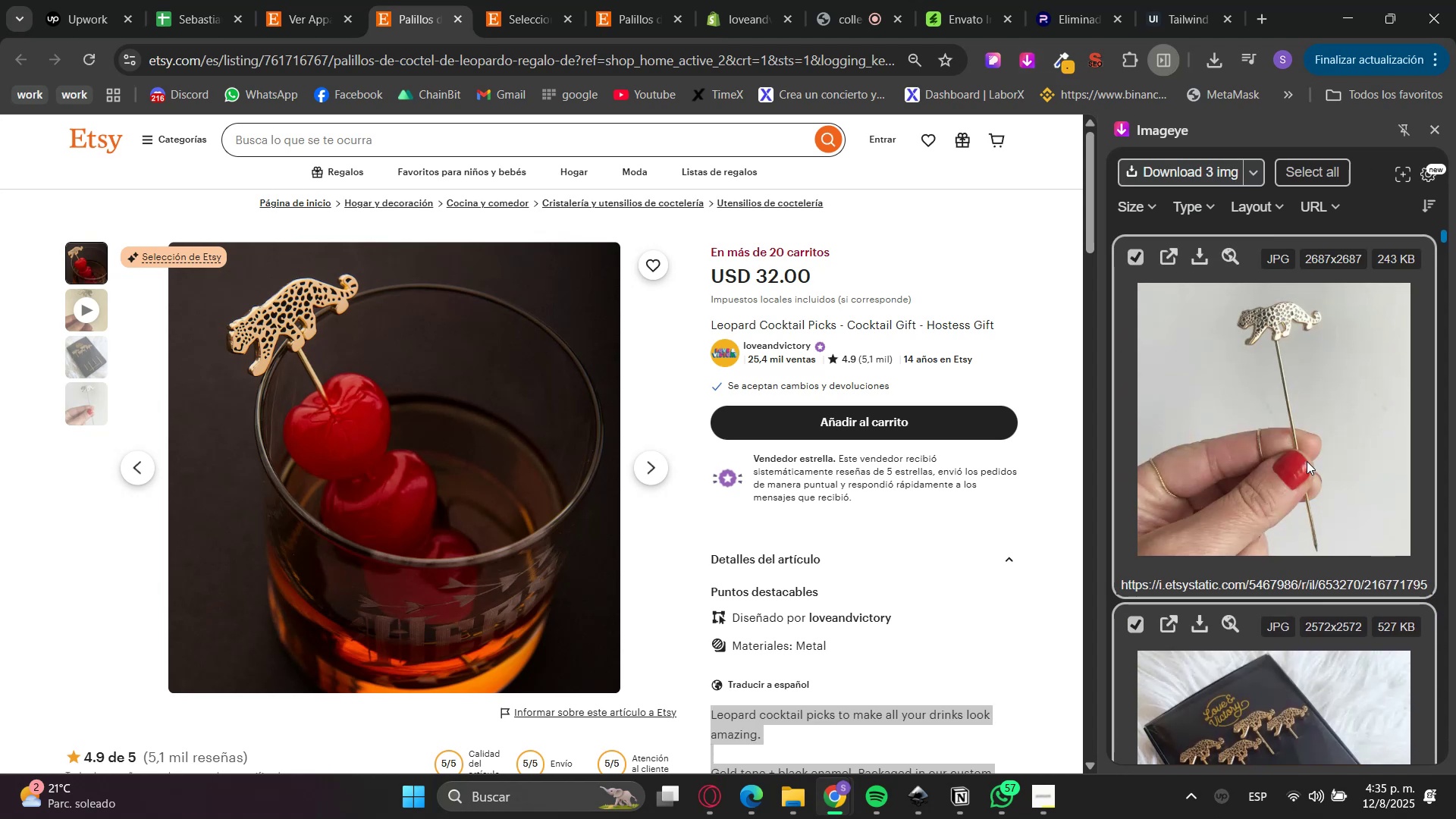 
left_click([1307, 461])
 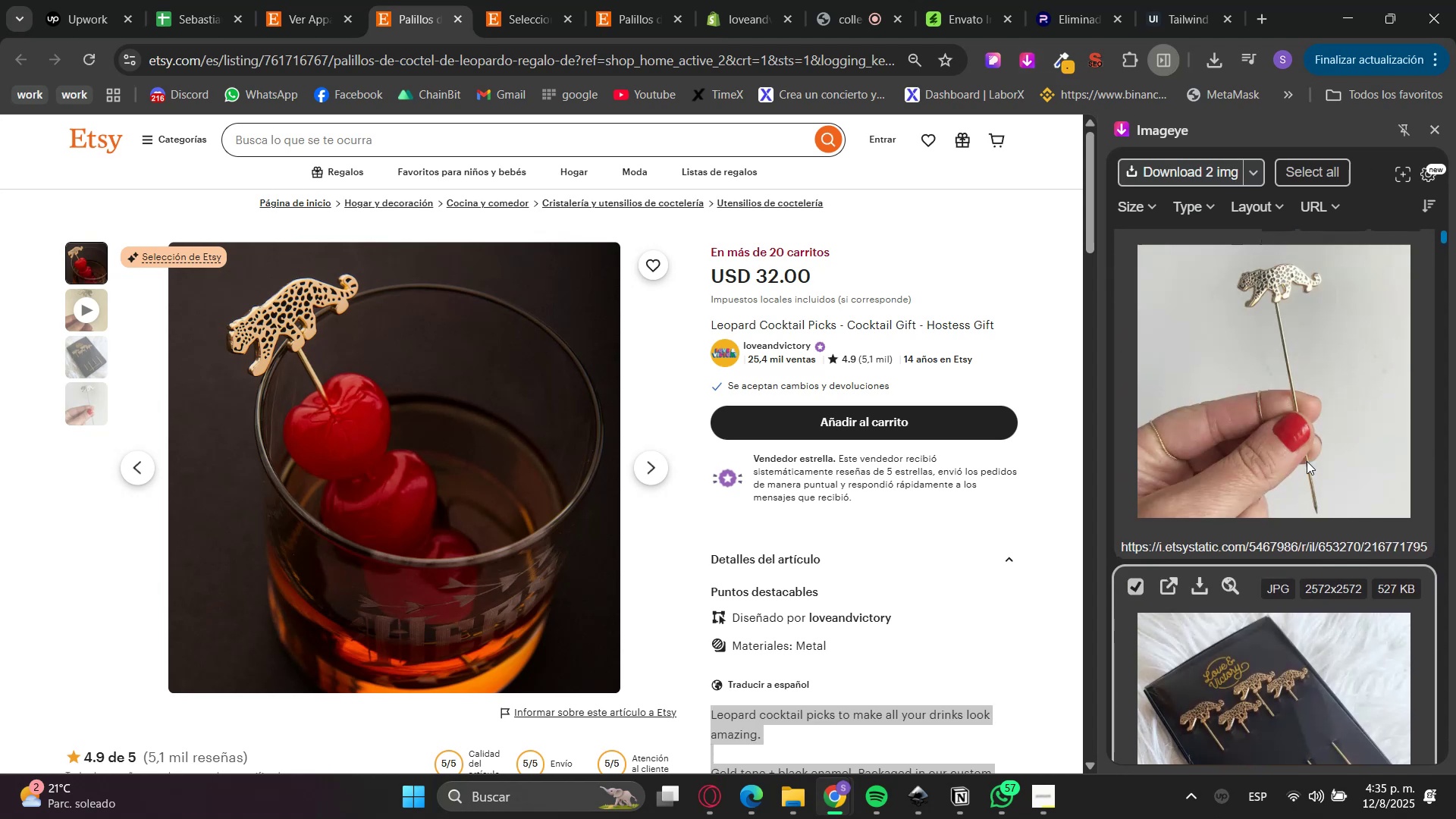 
left_click([1307, 461])
 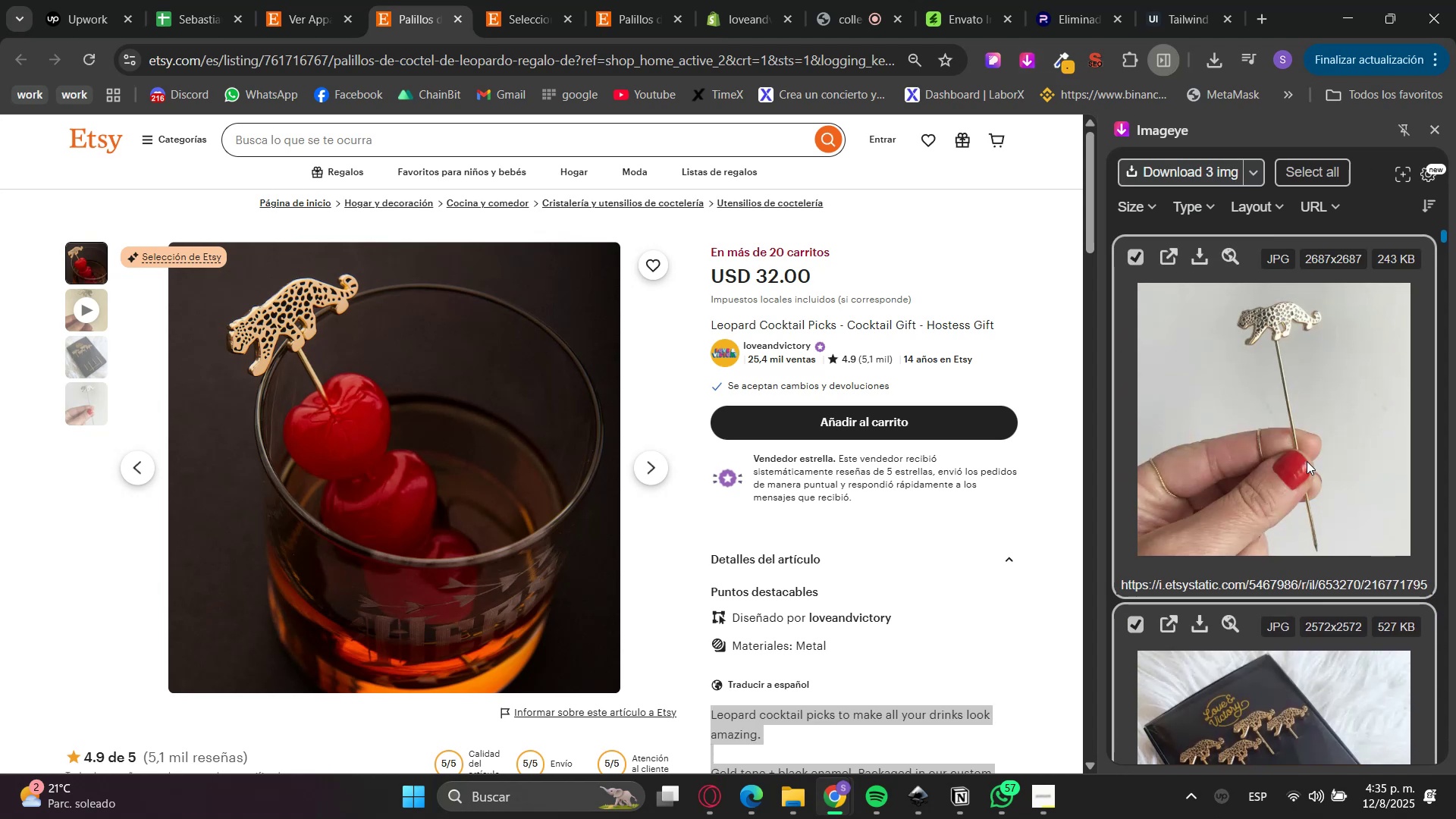 
scroll: coordinate [1305, 464], scroll_direction: down, amount: 11.0
 